 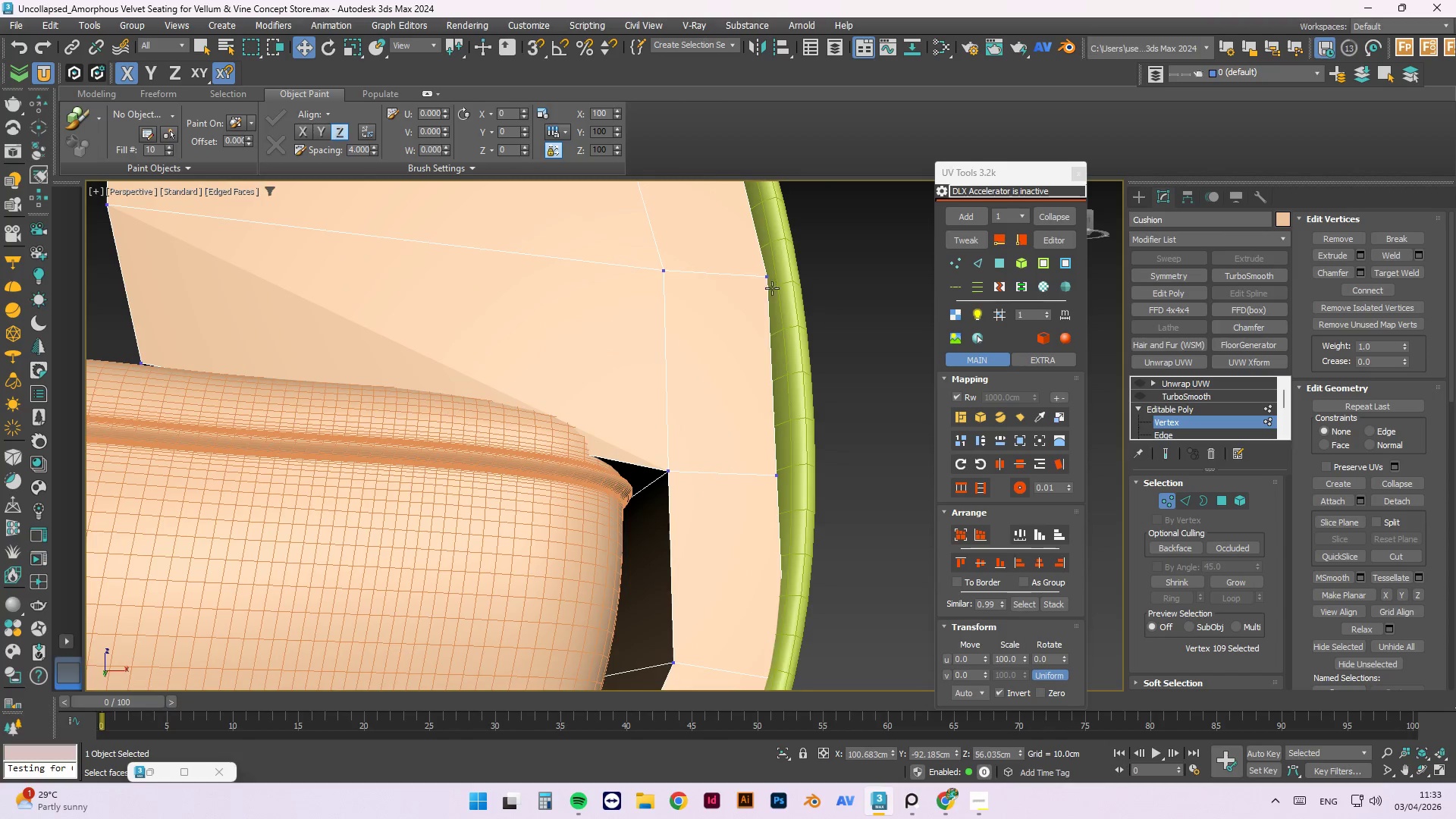 
scroll: coordinate [598, 561], scroll_direction: down, amount: 1.0
 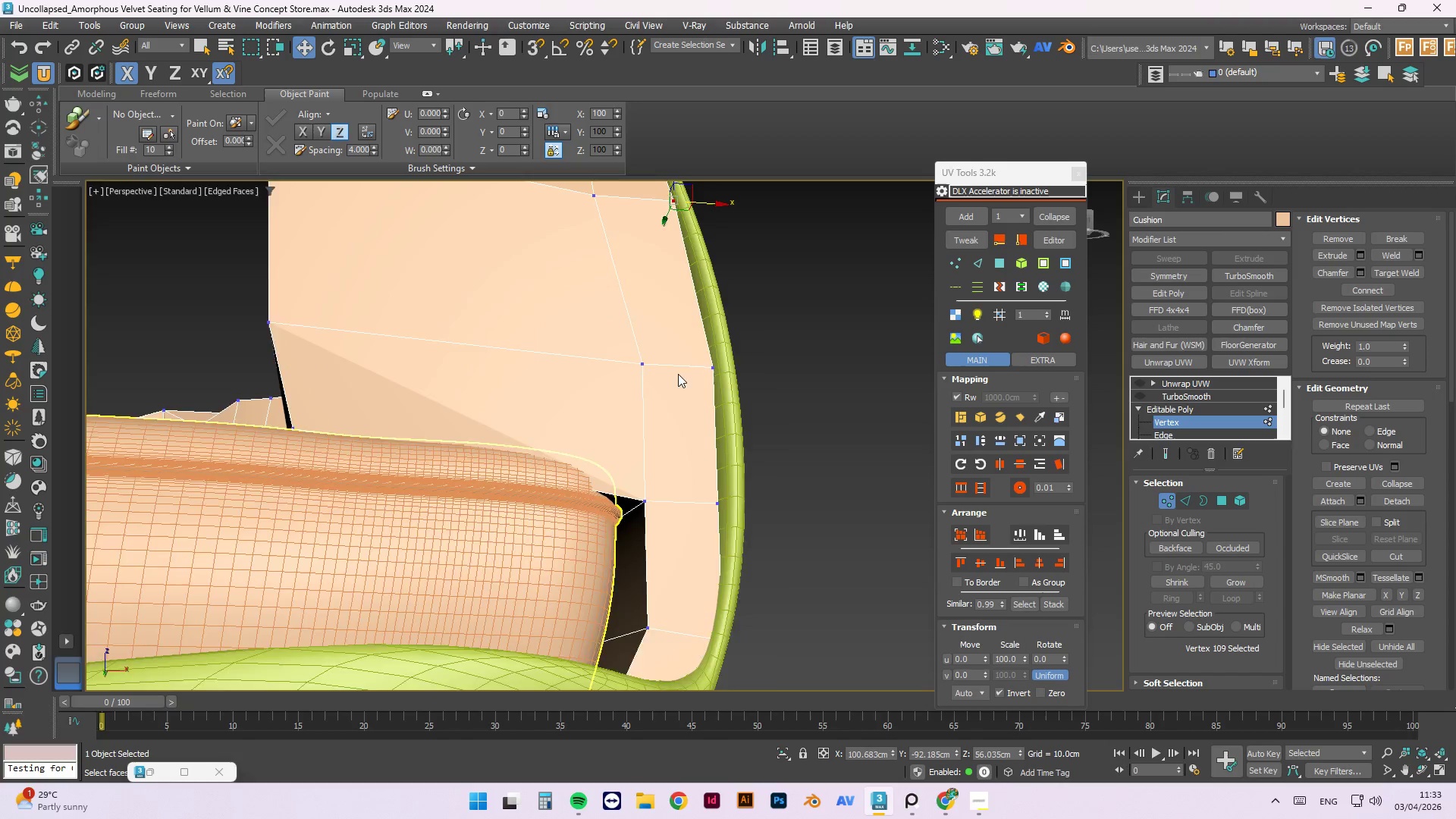 
scroll: coordinate [678, 374], scroll_direction: up, amount: 1.0
 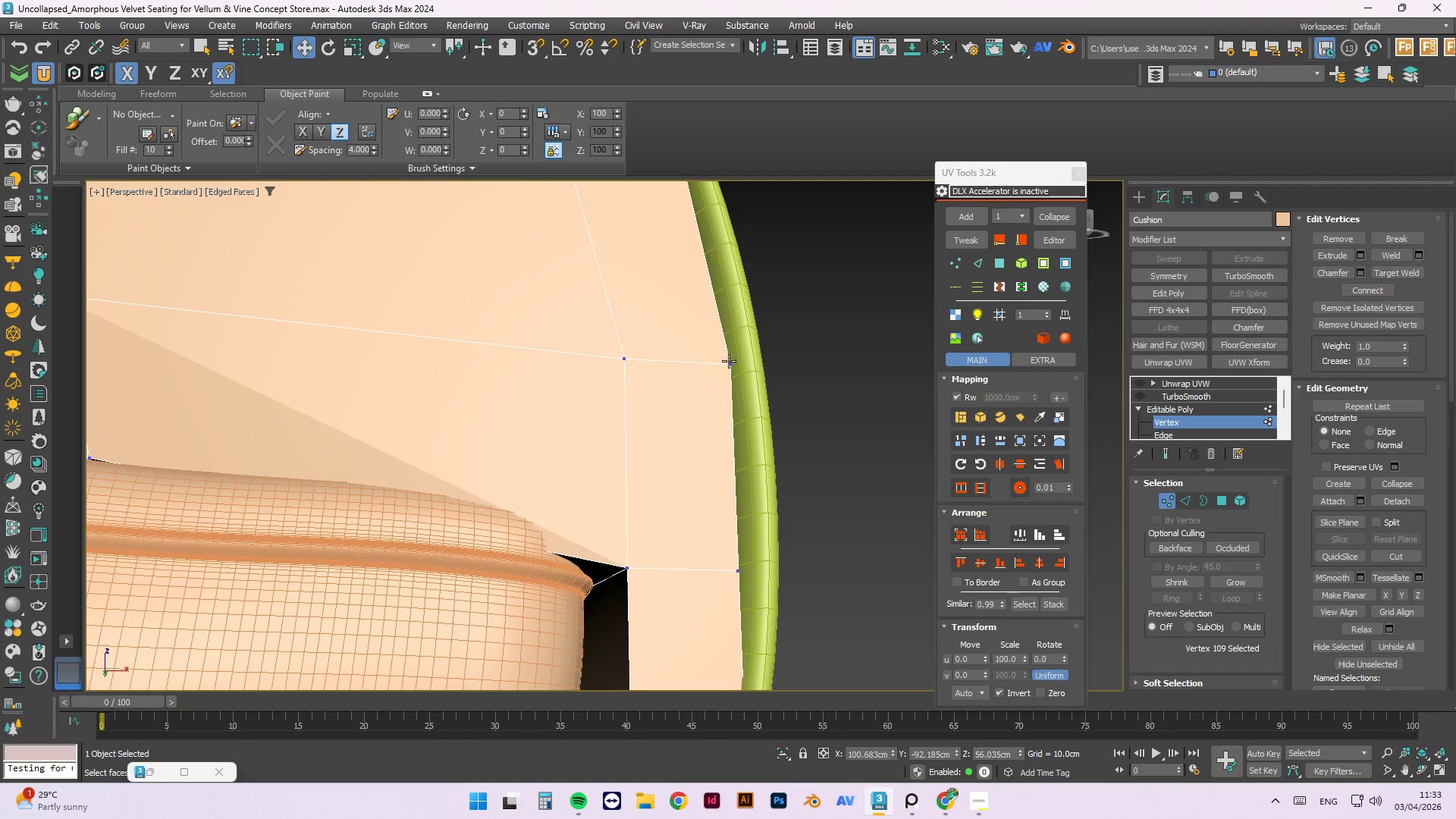 
left_click([731, 363])
 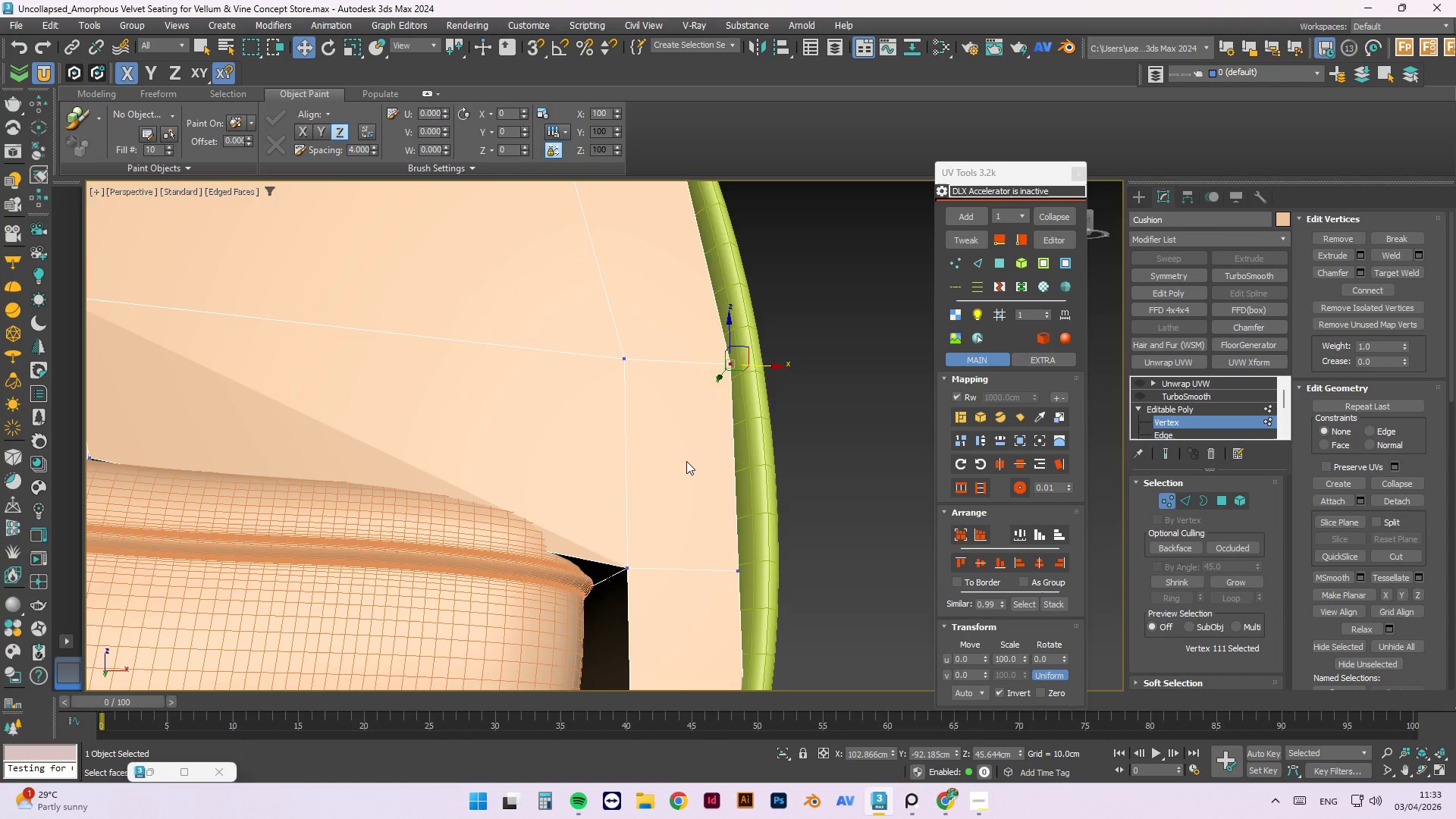 
scroll: coordinate [686, 461], scroll_direction: down, amount: 2.0
 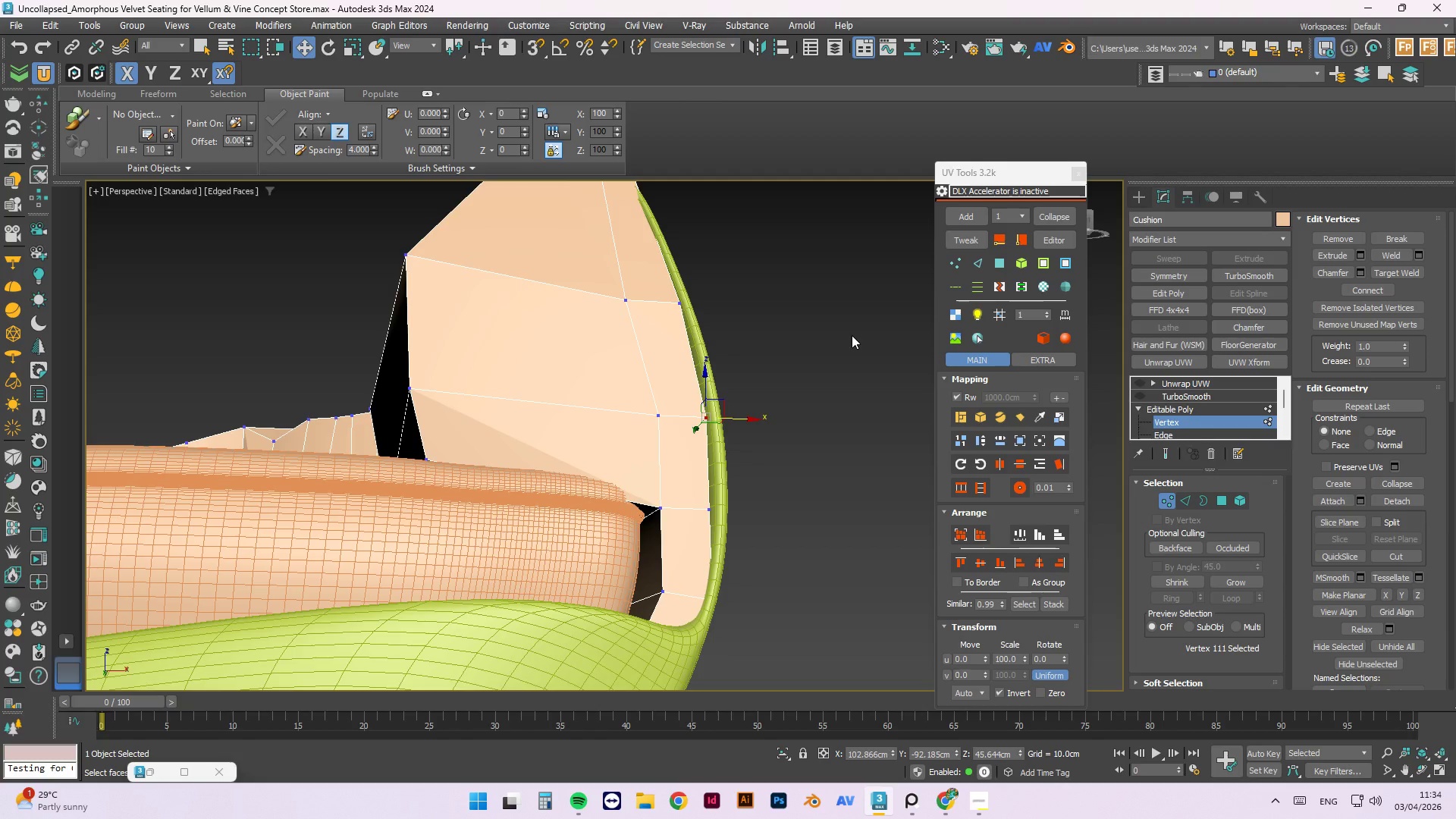 
wait(24.17)
 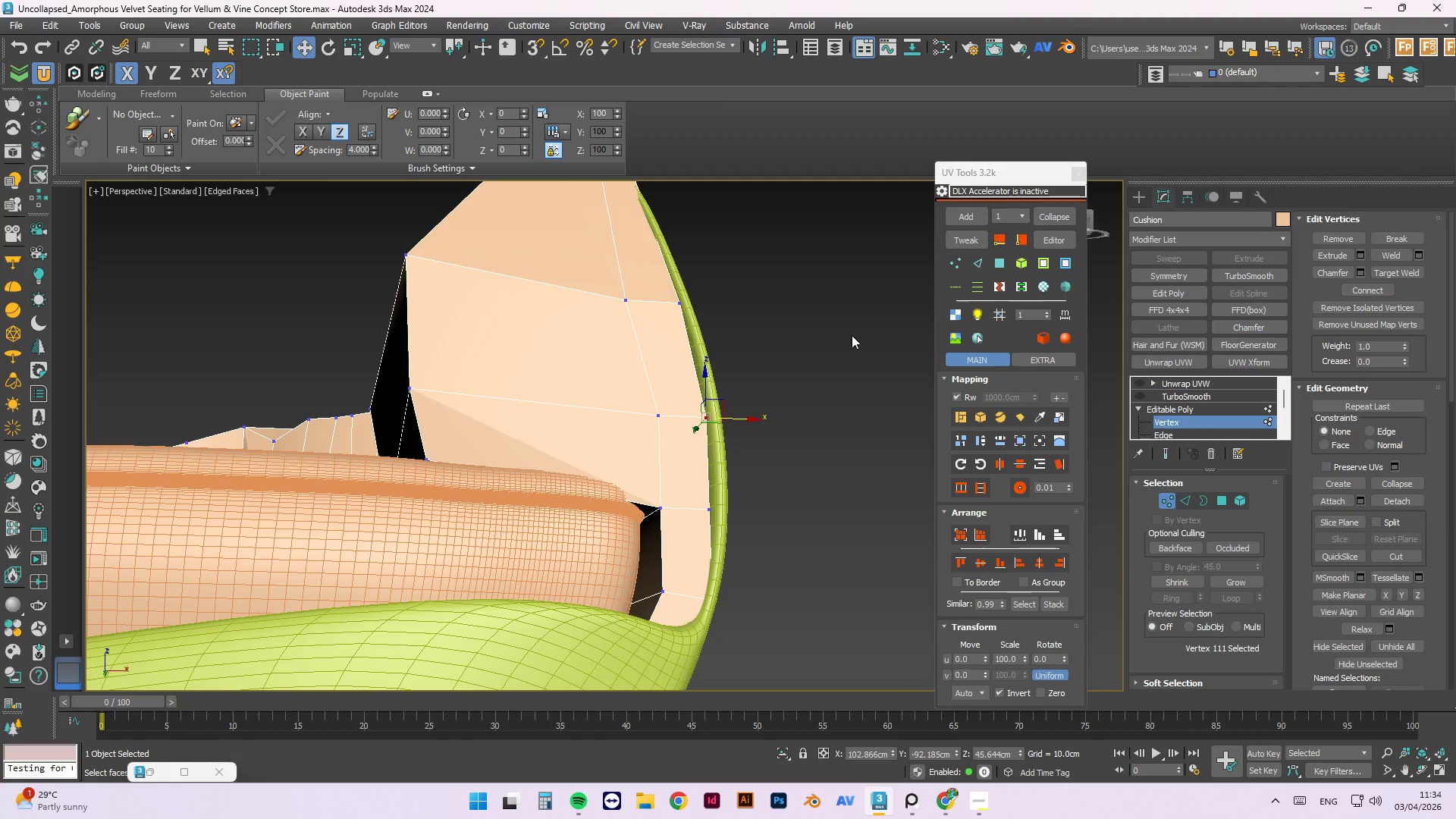 
scroll: coordinate [695, 369], scroll_direction: down, amount: 1.0
 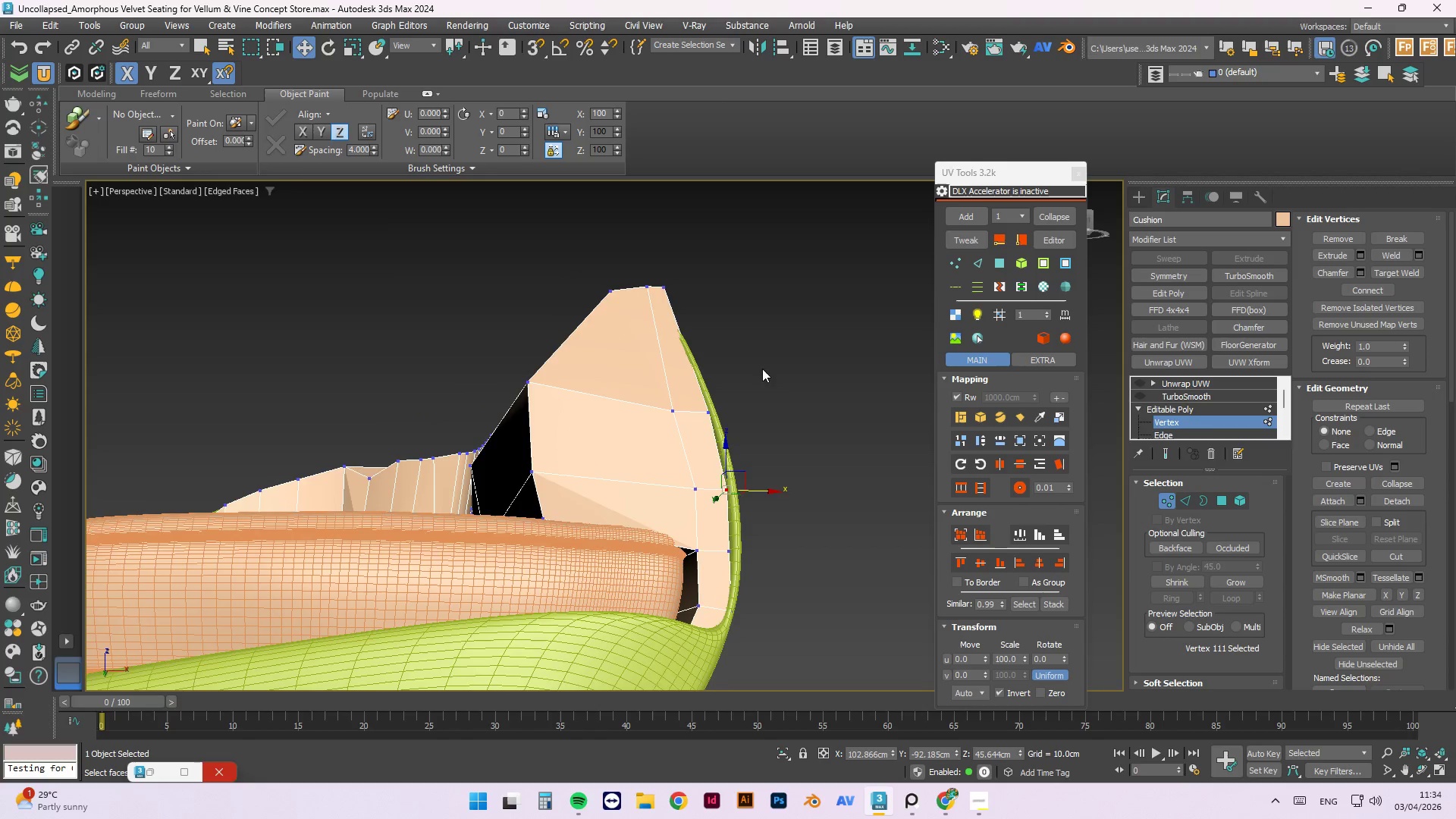 
scroll: coordinate [661, 325], scroll_direction: up, amount: 3.0
 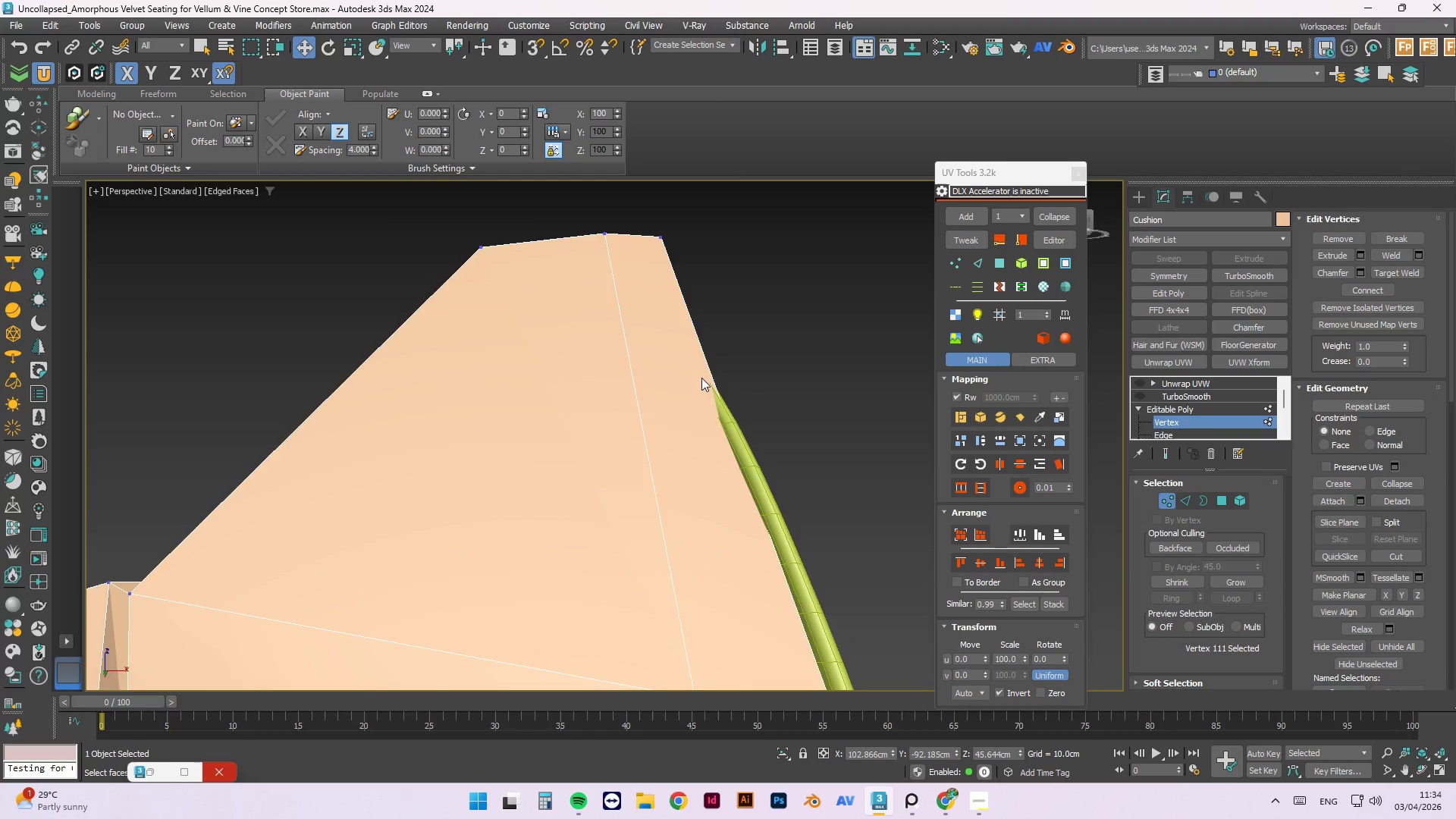 
scroll: coordinate [659, 341], scroll_direction: down, amount: 3.0
 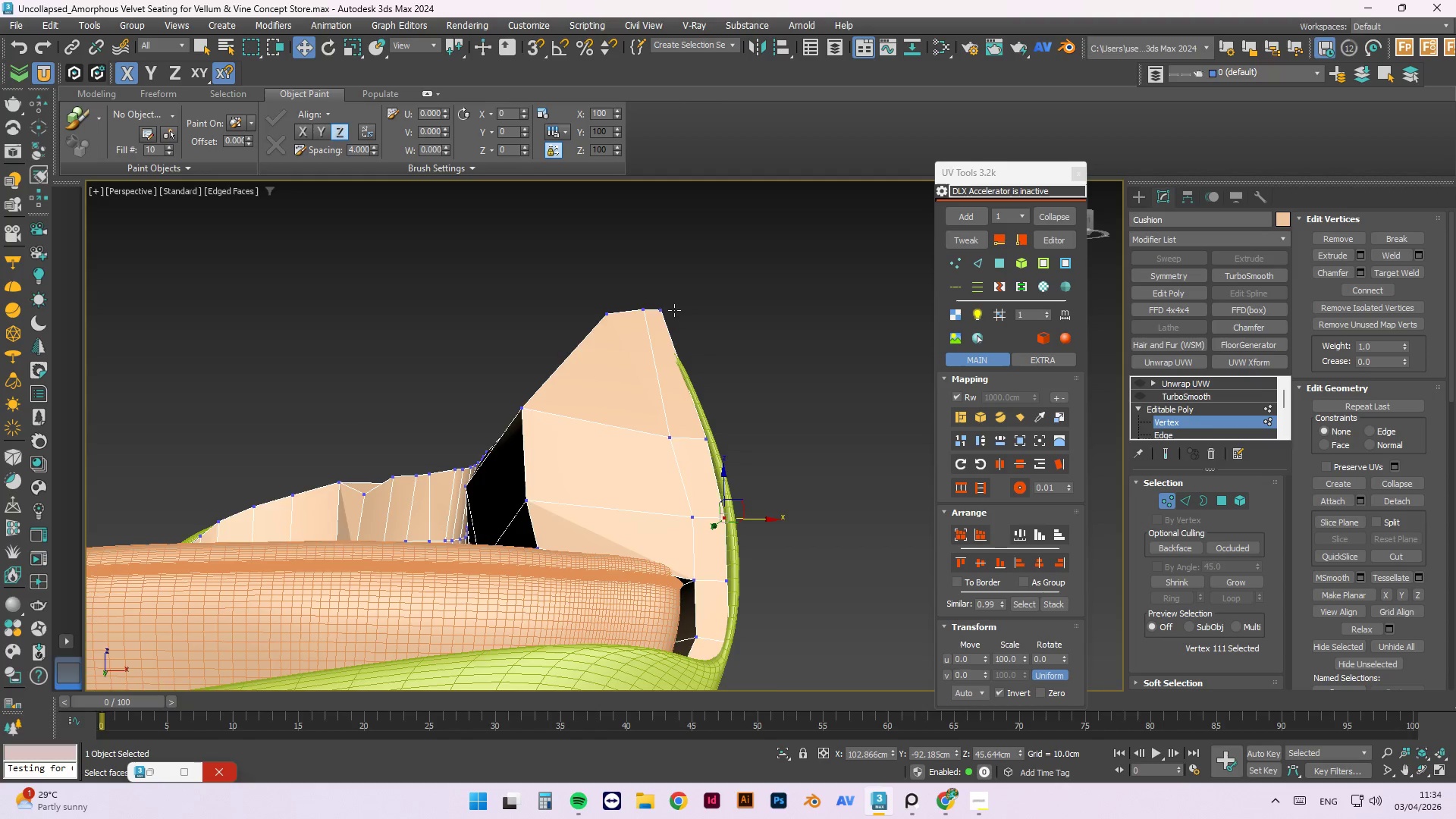 
scroll: coordinate [673, 310], scroll_direction: up, amount: 2.0
 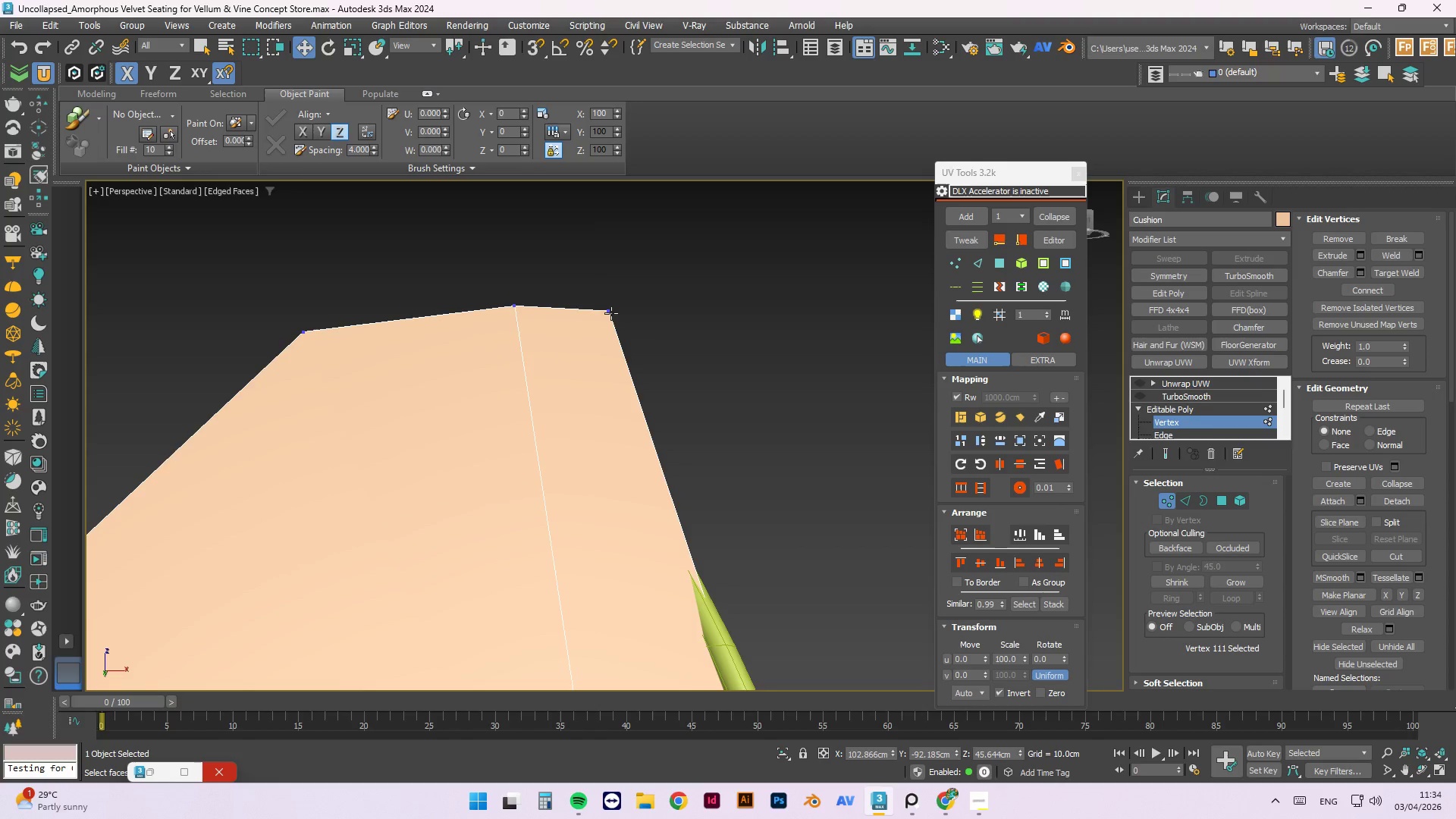 
left_click([610, 313])
 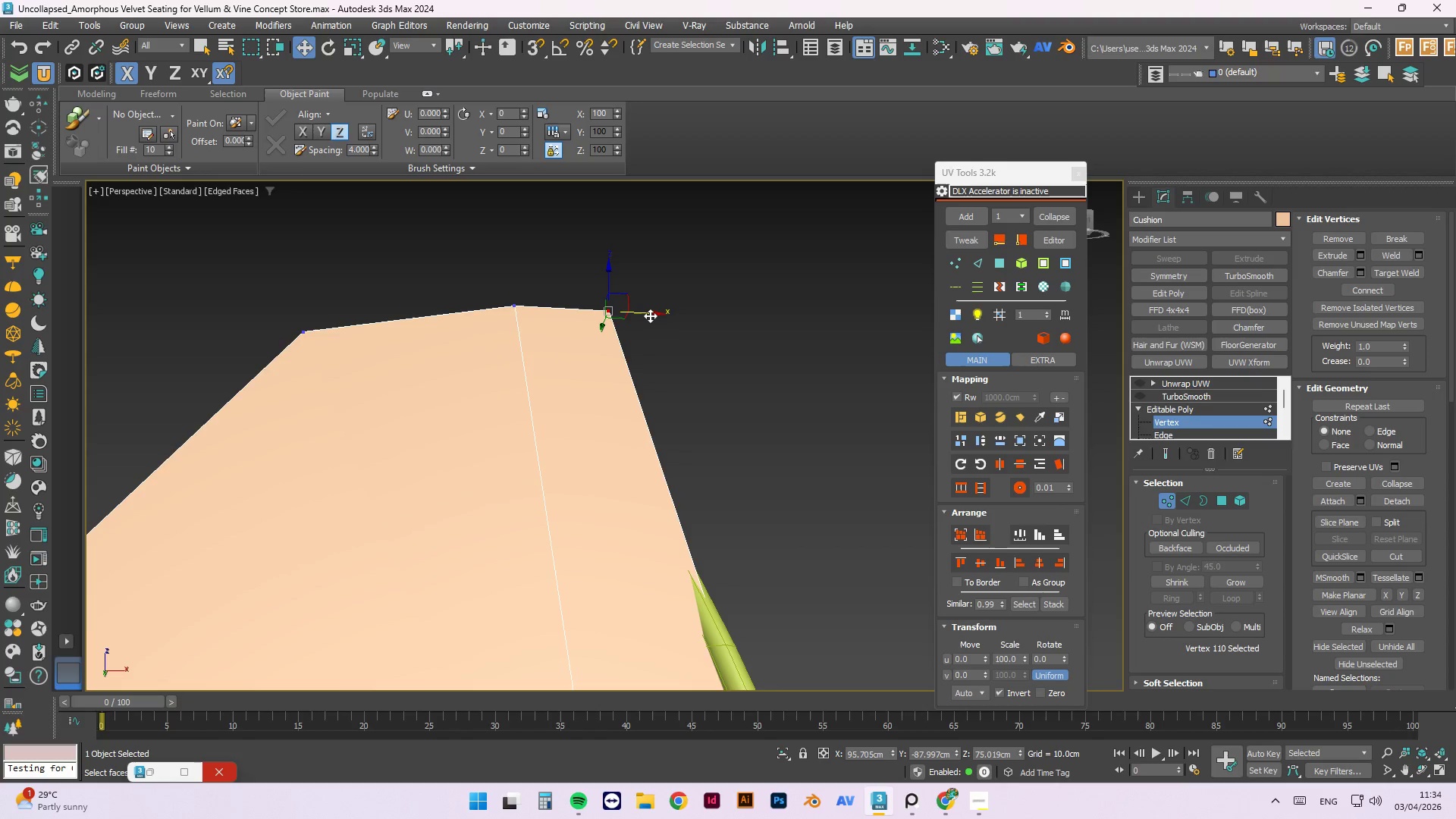 
left_click_drag(start_coordinate=[648, 315], to_coordinate=[594, 322])
 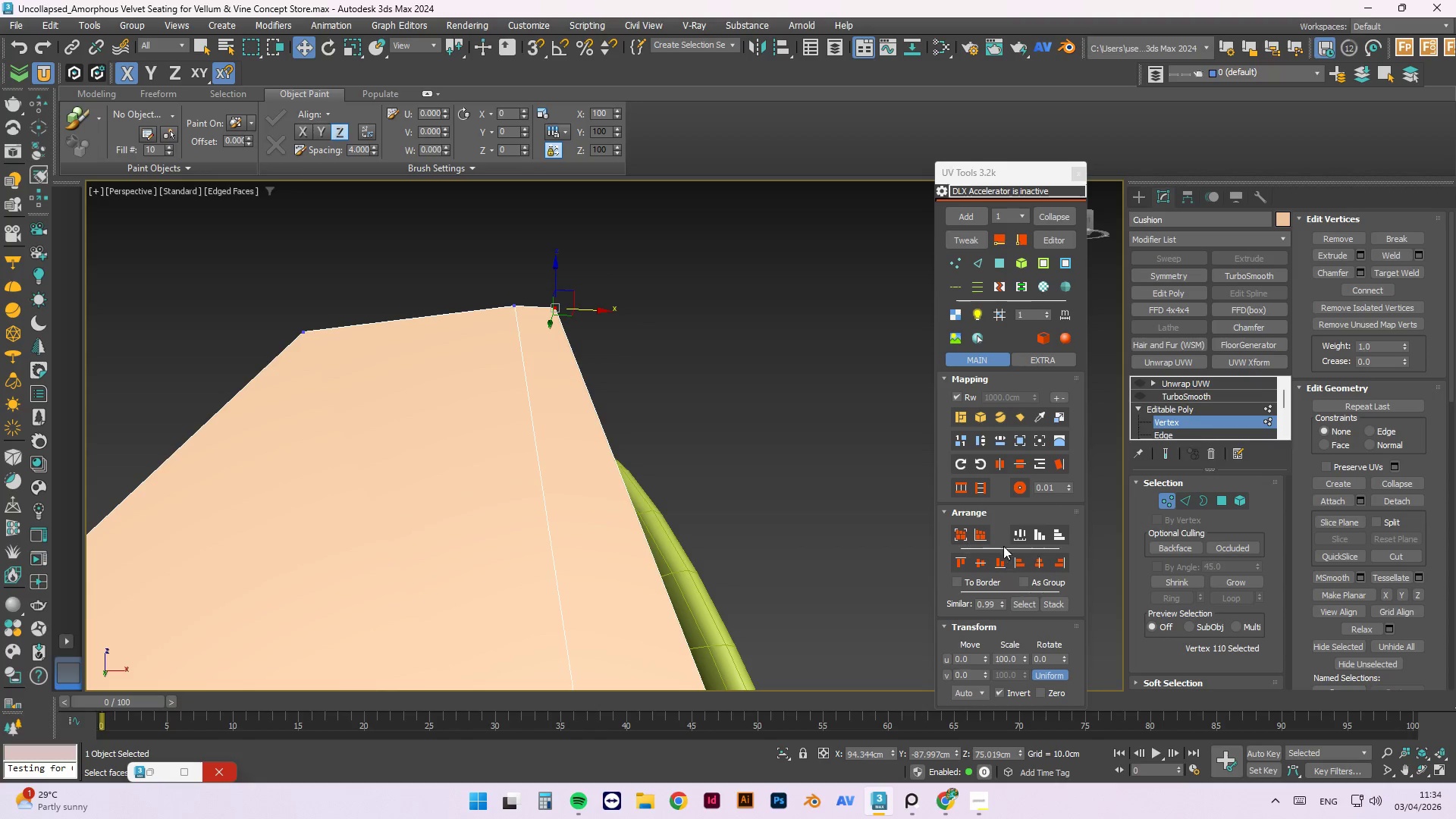 
hold_key(key=AltLeft, duration=1.51)
 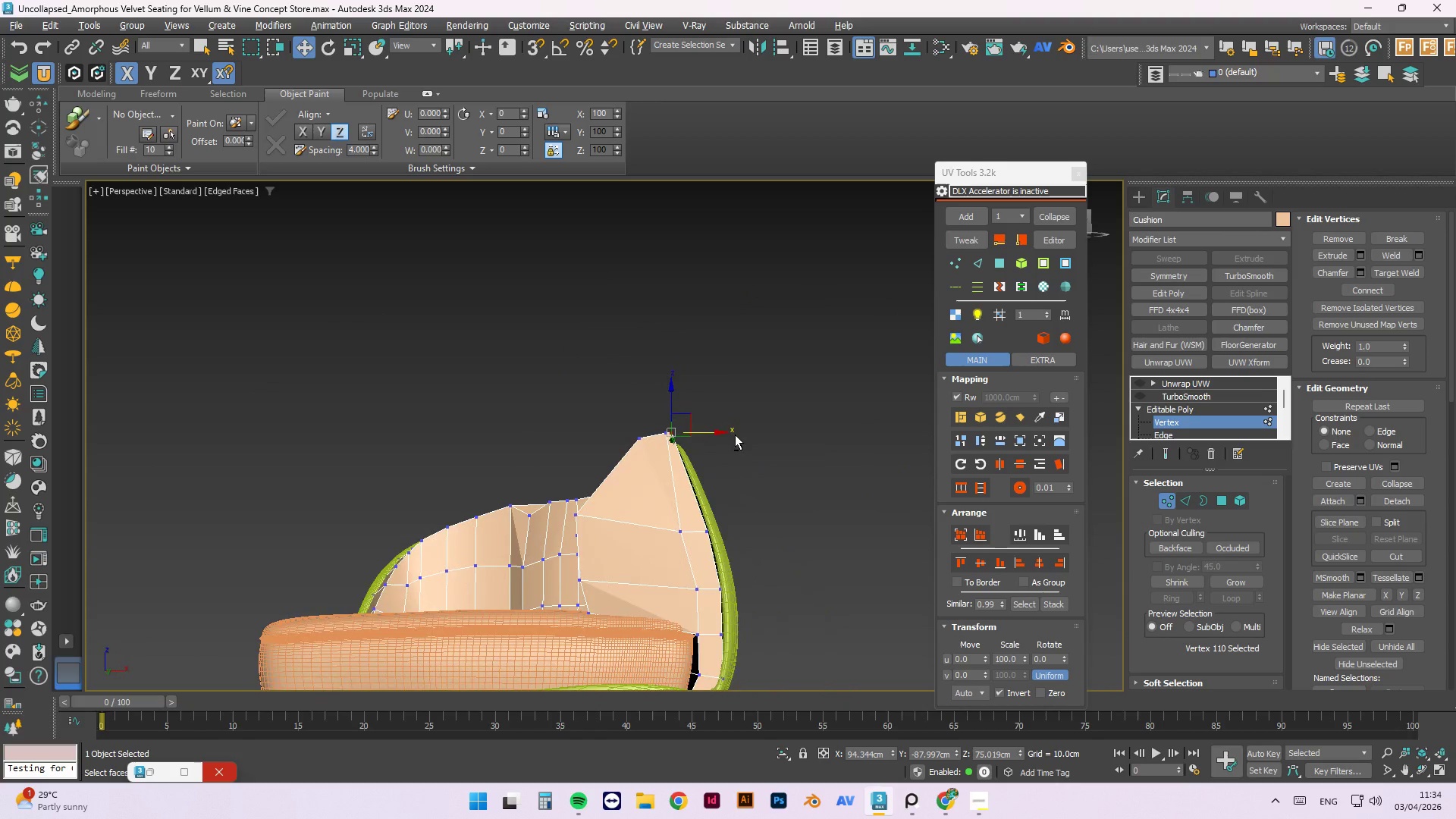 
scroll: coordinate [691, 454], scroll_direction: down, amount: 2.0
 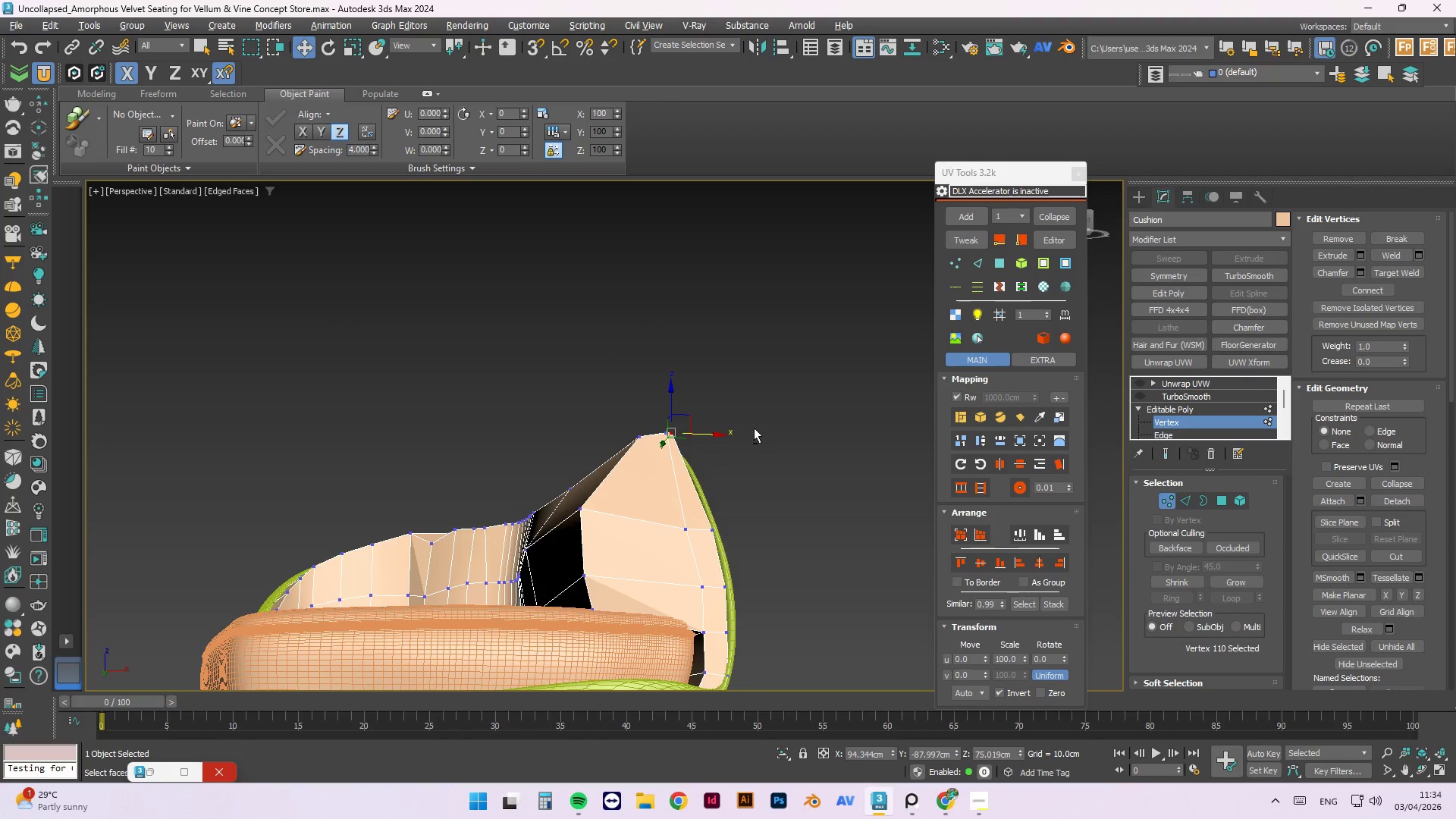 
hold_key(key=AltLeft, duration=1.5)
 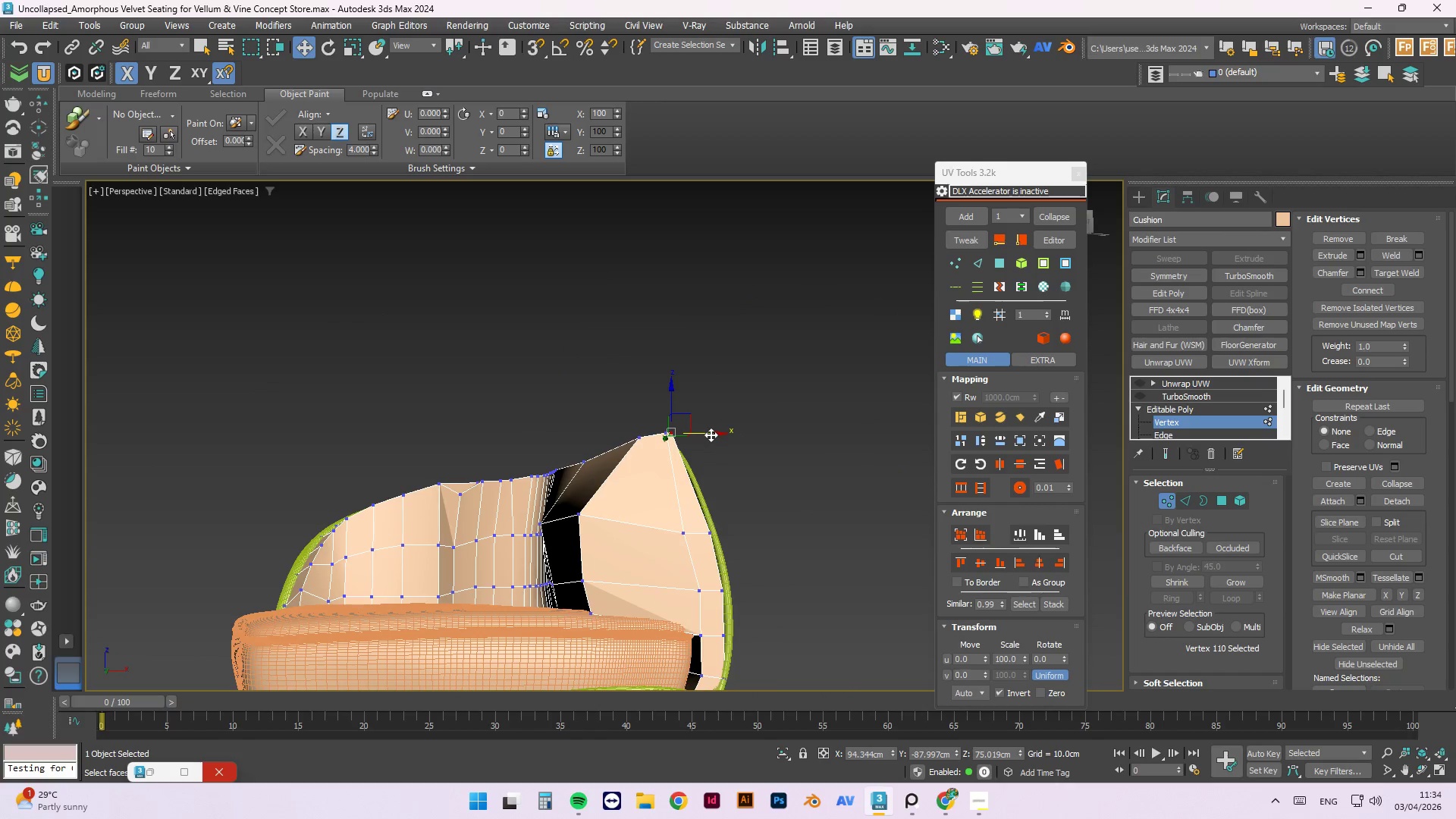 
key(Alt+AltLeft)
 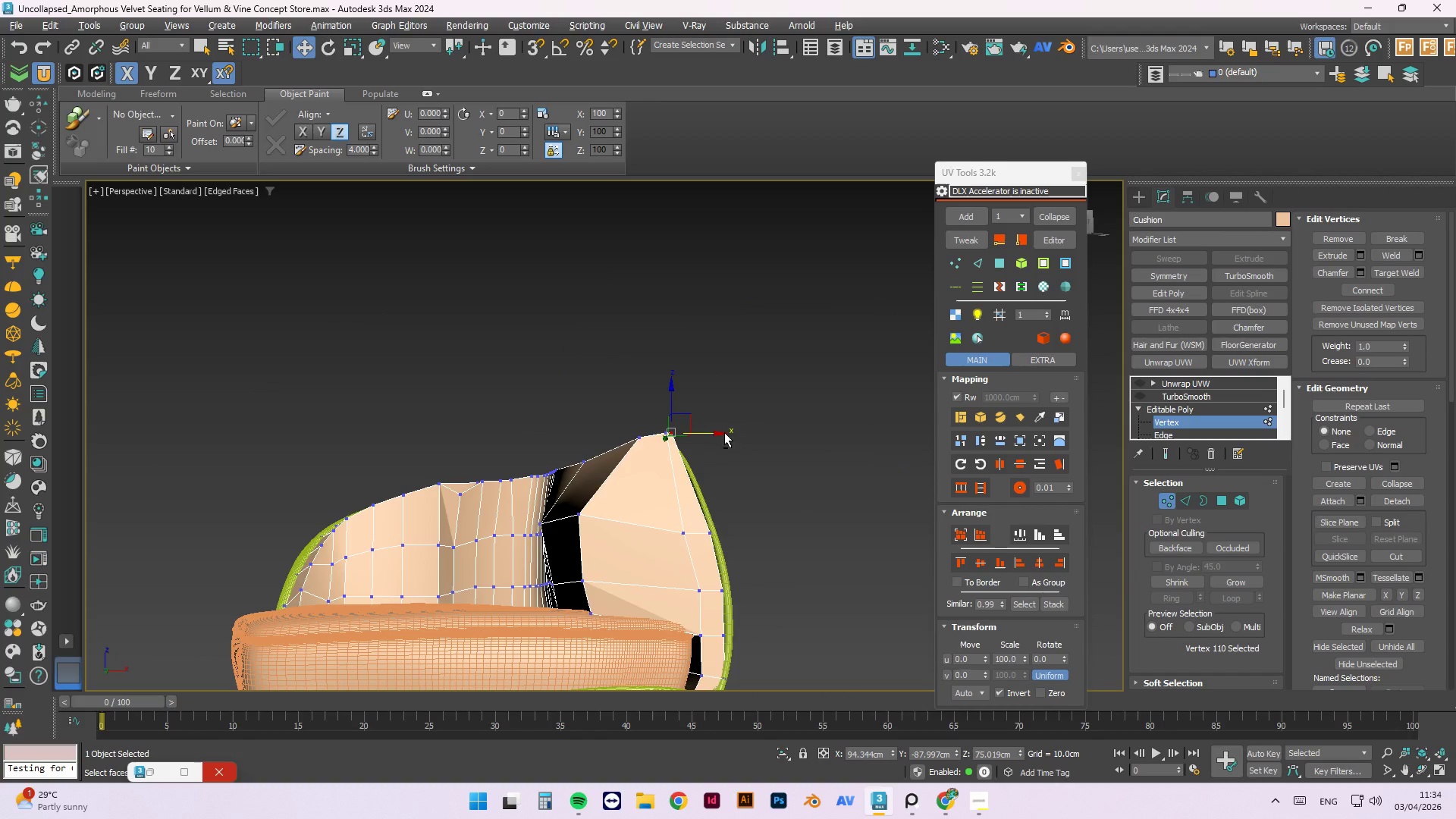 
key(Alt+AltLeft)
 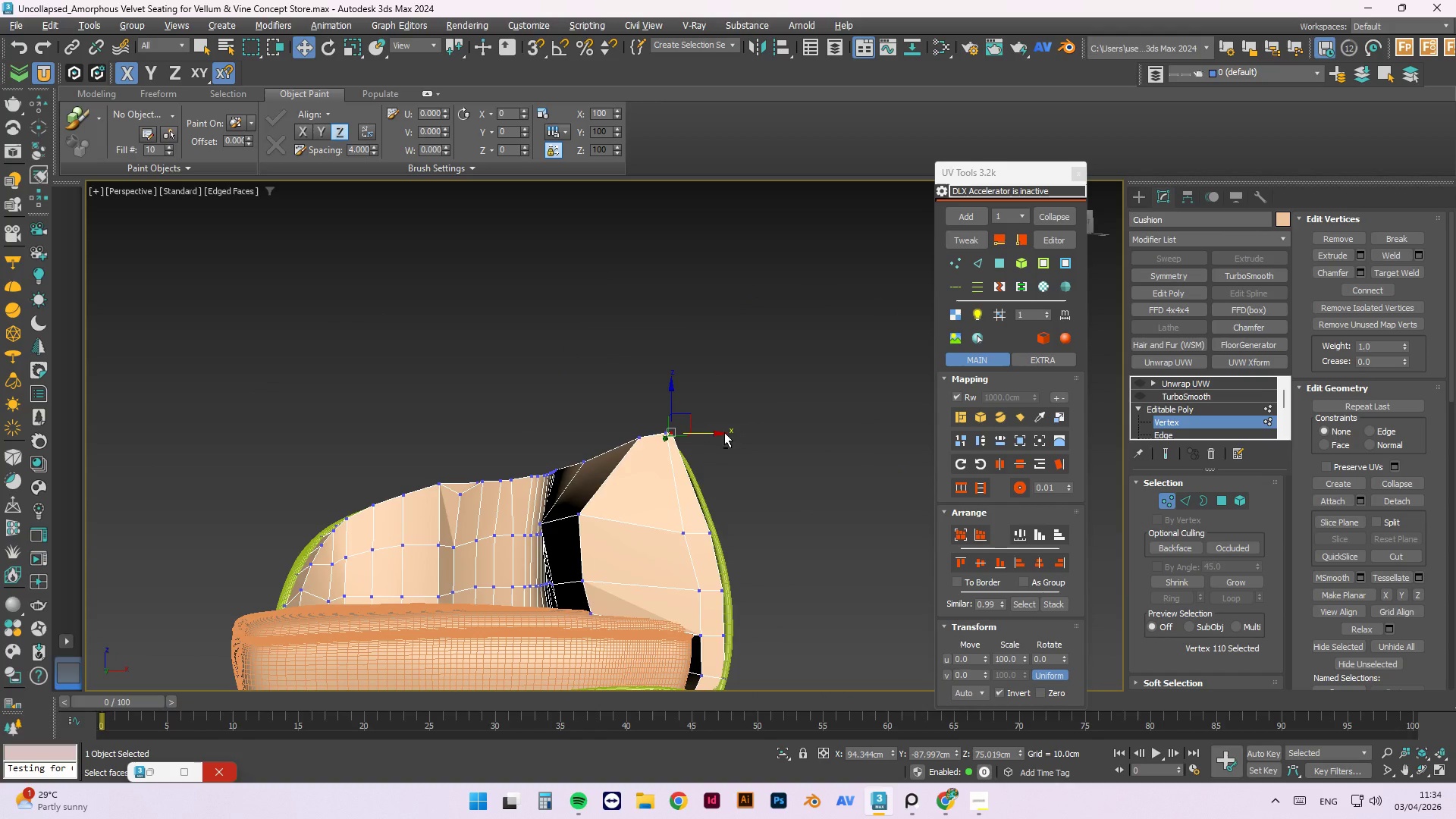 
key(Alt+AltLeft)
 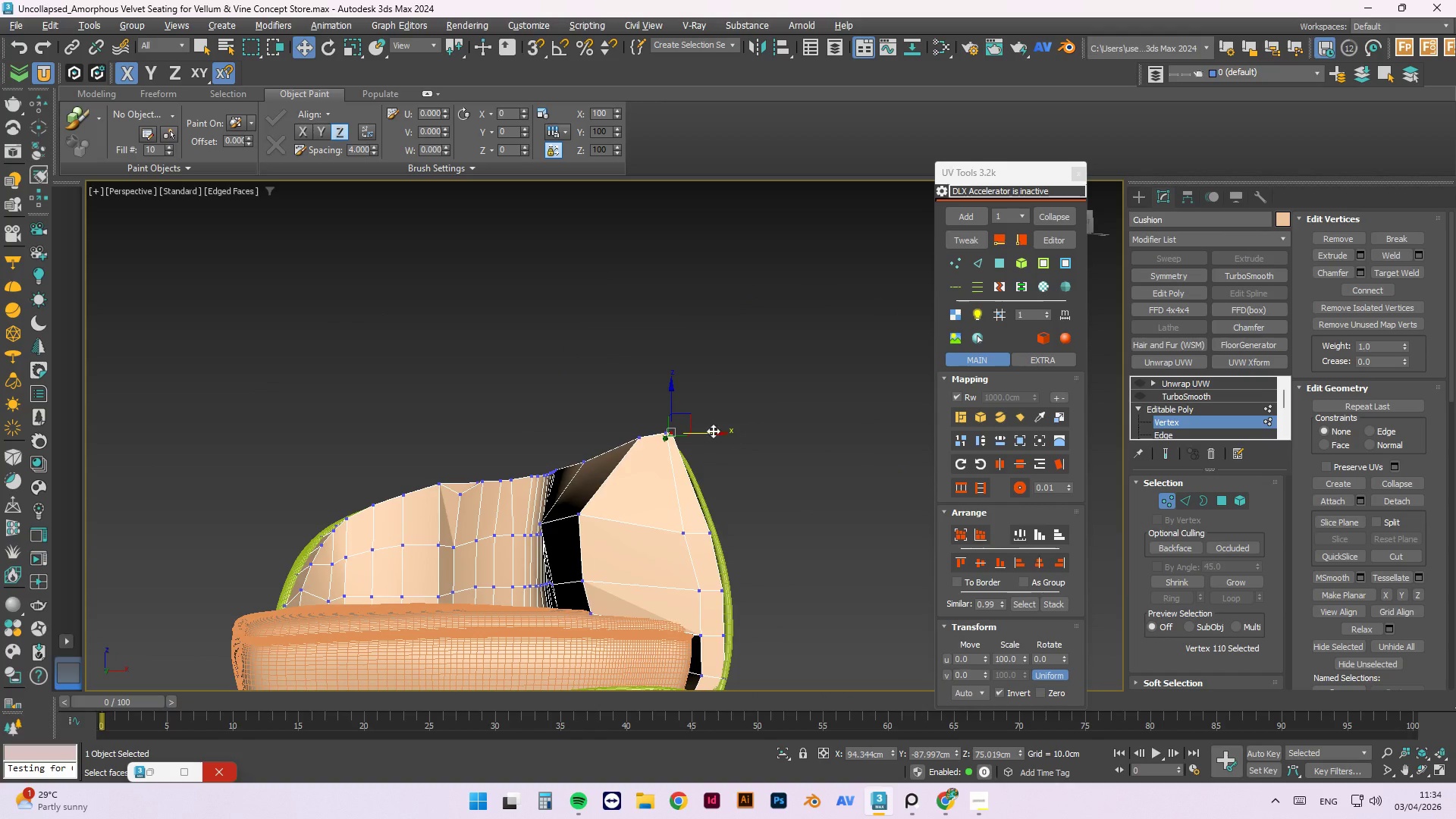 
key(Alt+AltLeft)
 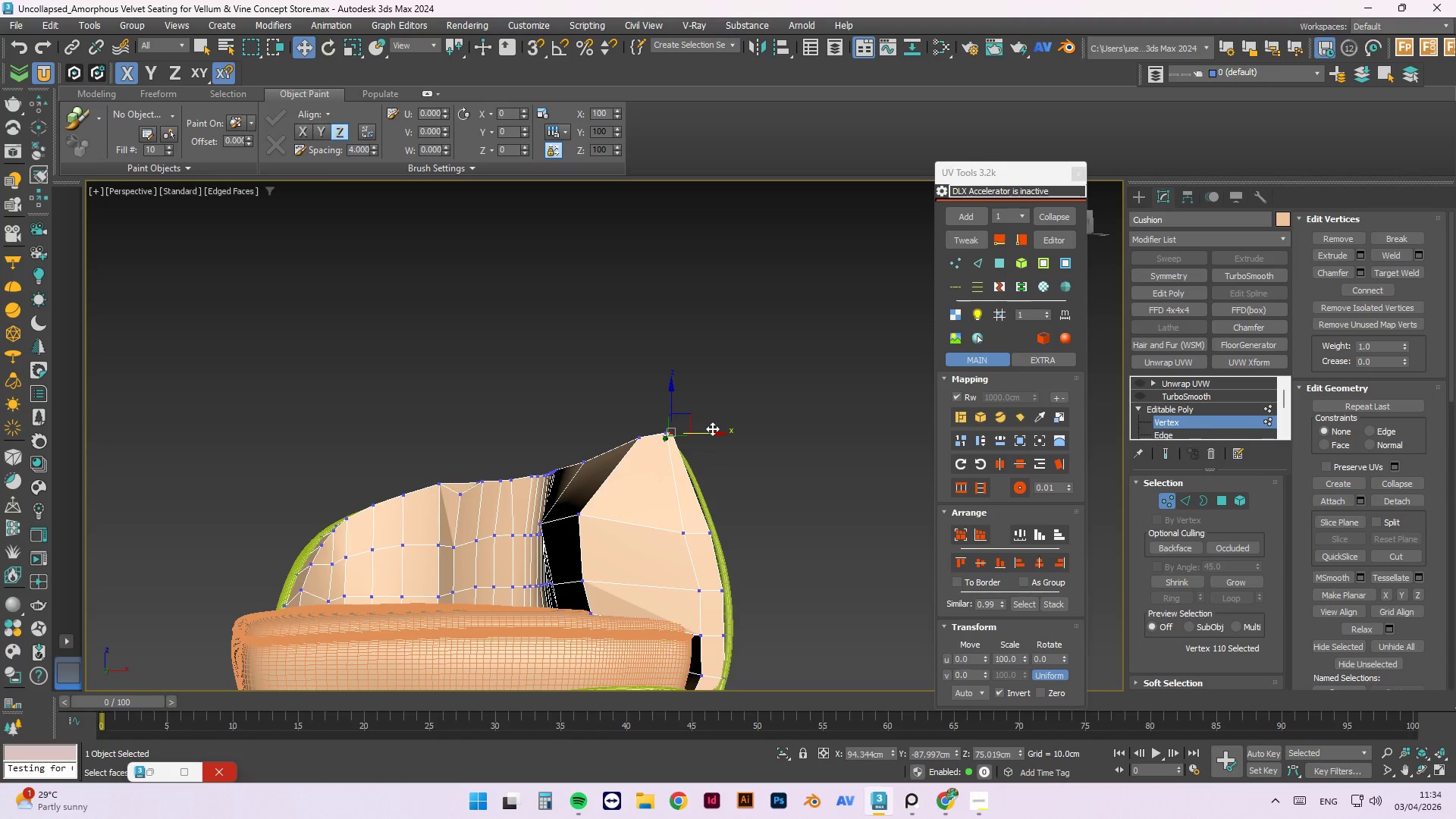 
left_click_drag(start_coordinate=[709, 434], to_coordinate=[714, 434])
 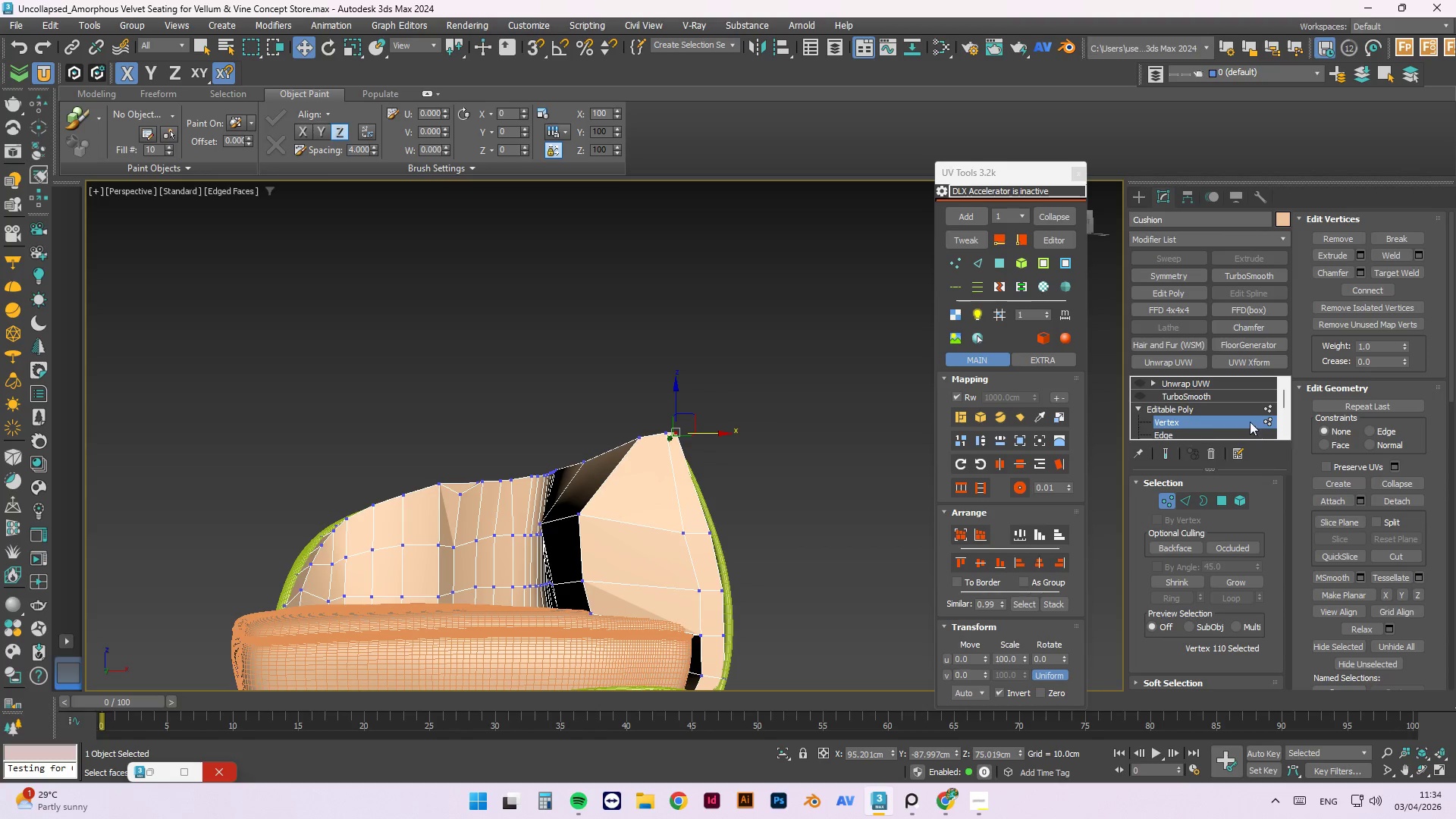 
left_click([1269, 408])
 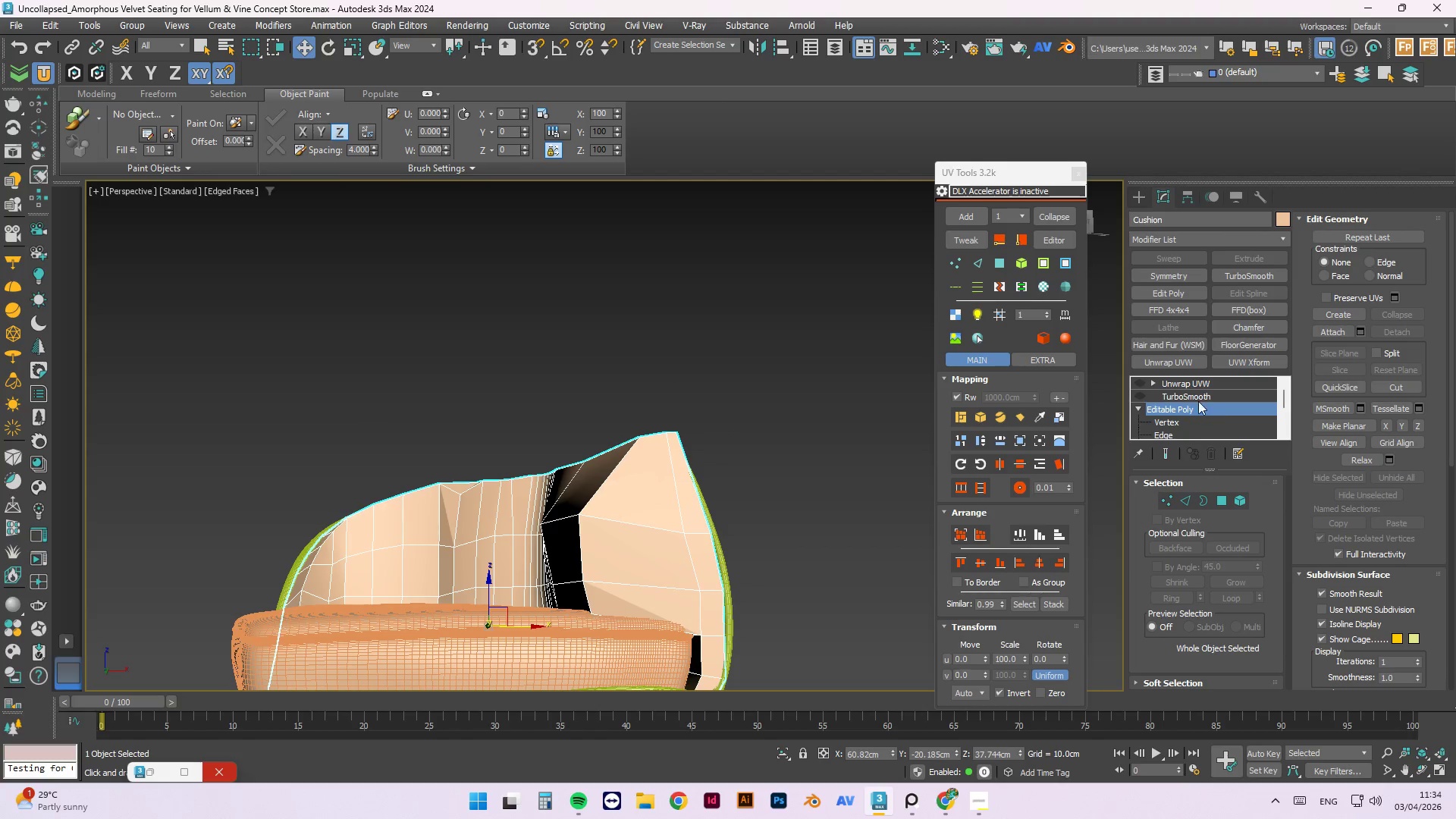 
left_click([1192, 396])
 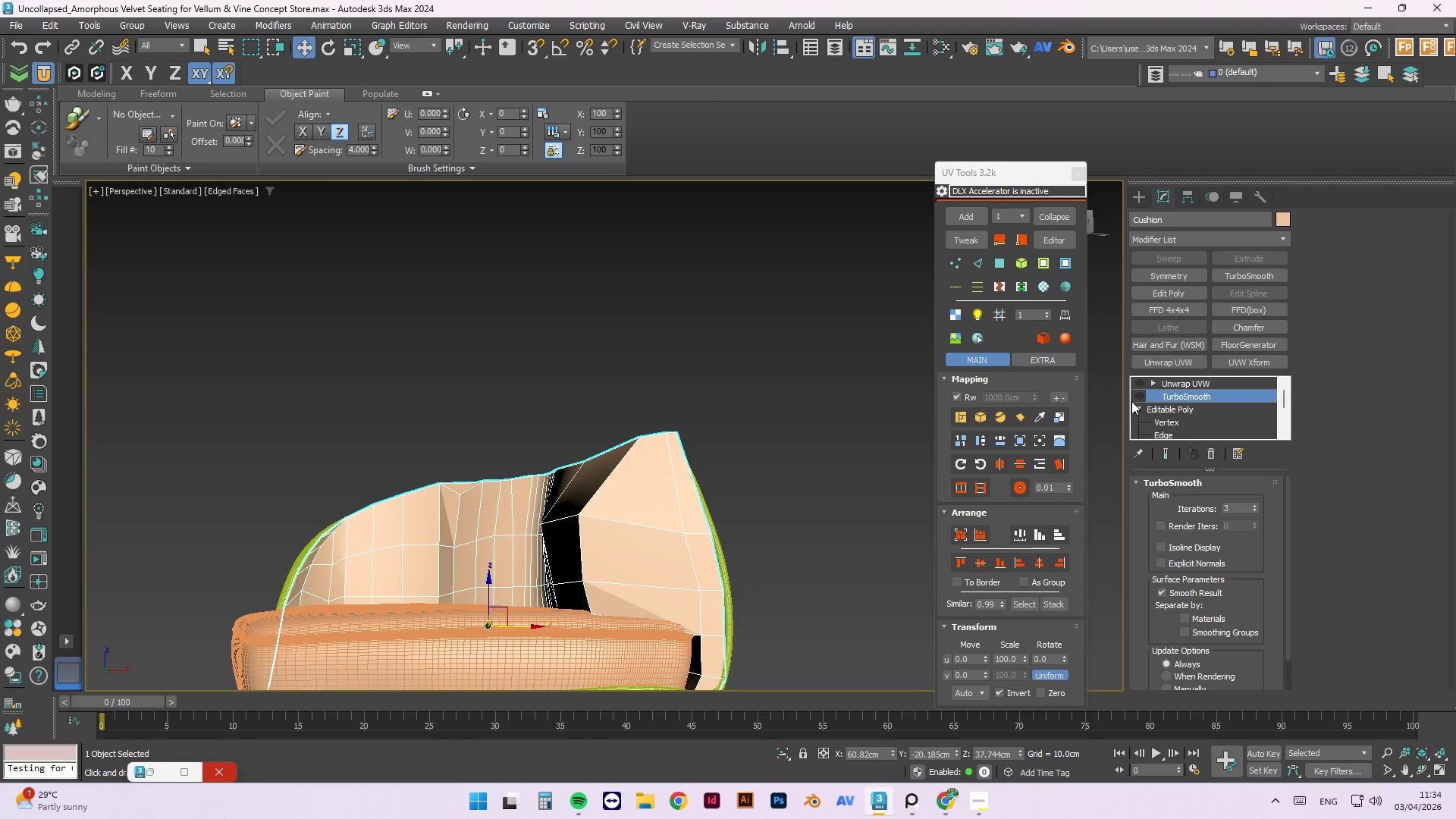 
left_click([1131, 397])
 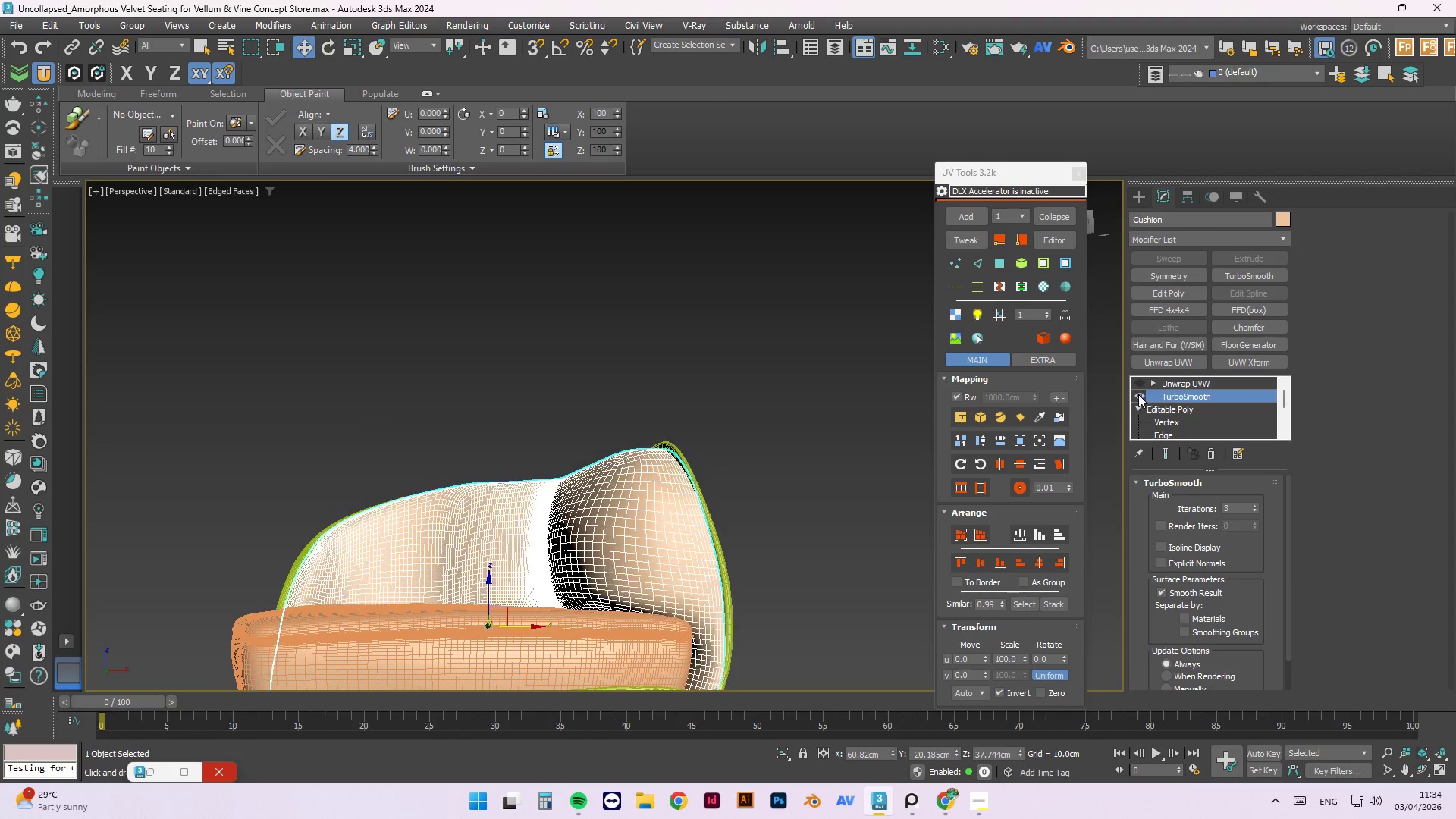 
left_click([719, 403])
 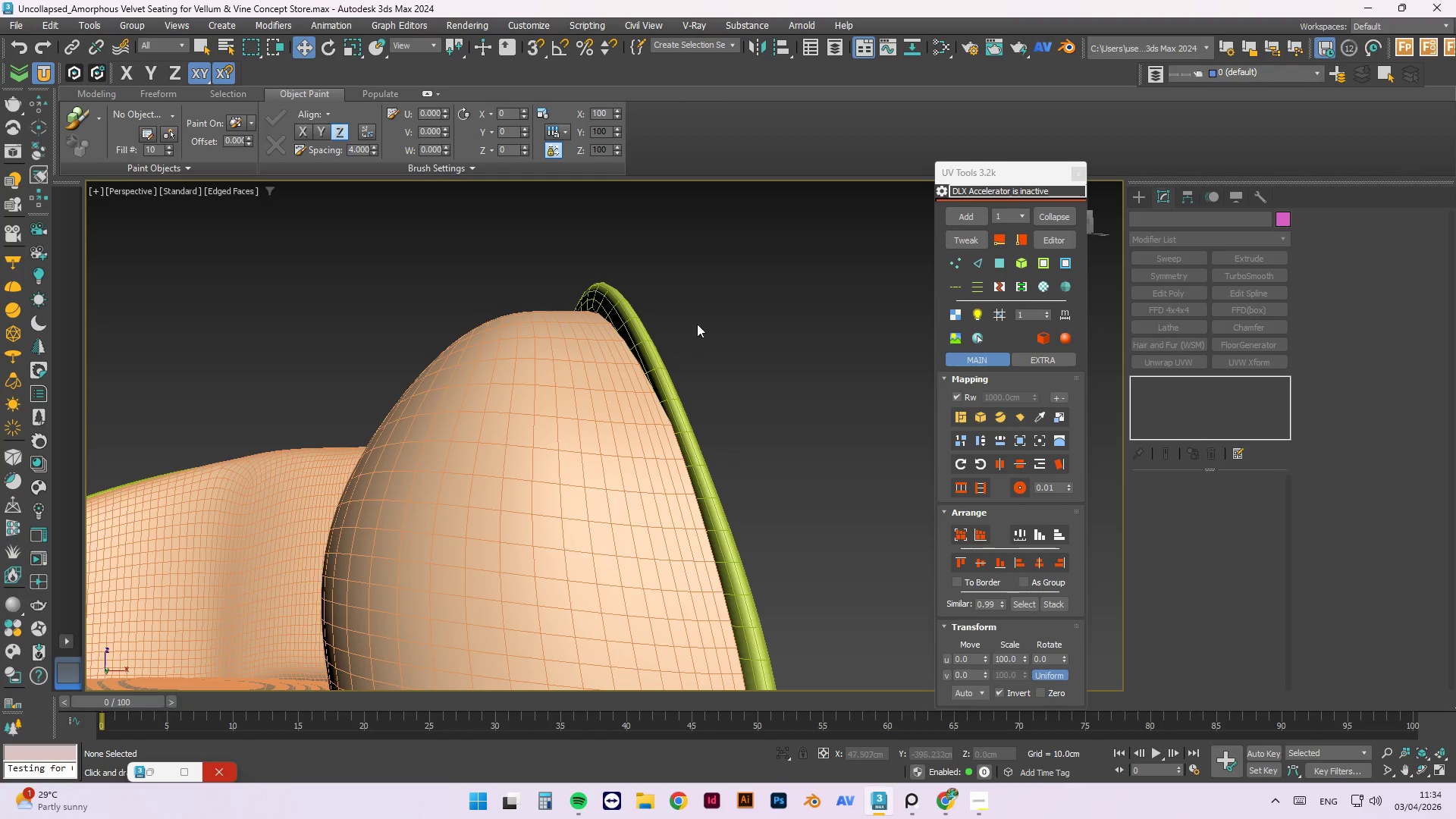 
scroll: coordinate [689, 301], scroll_direction: up, amount: 3.0
 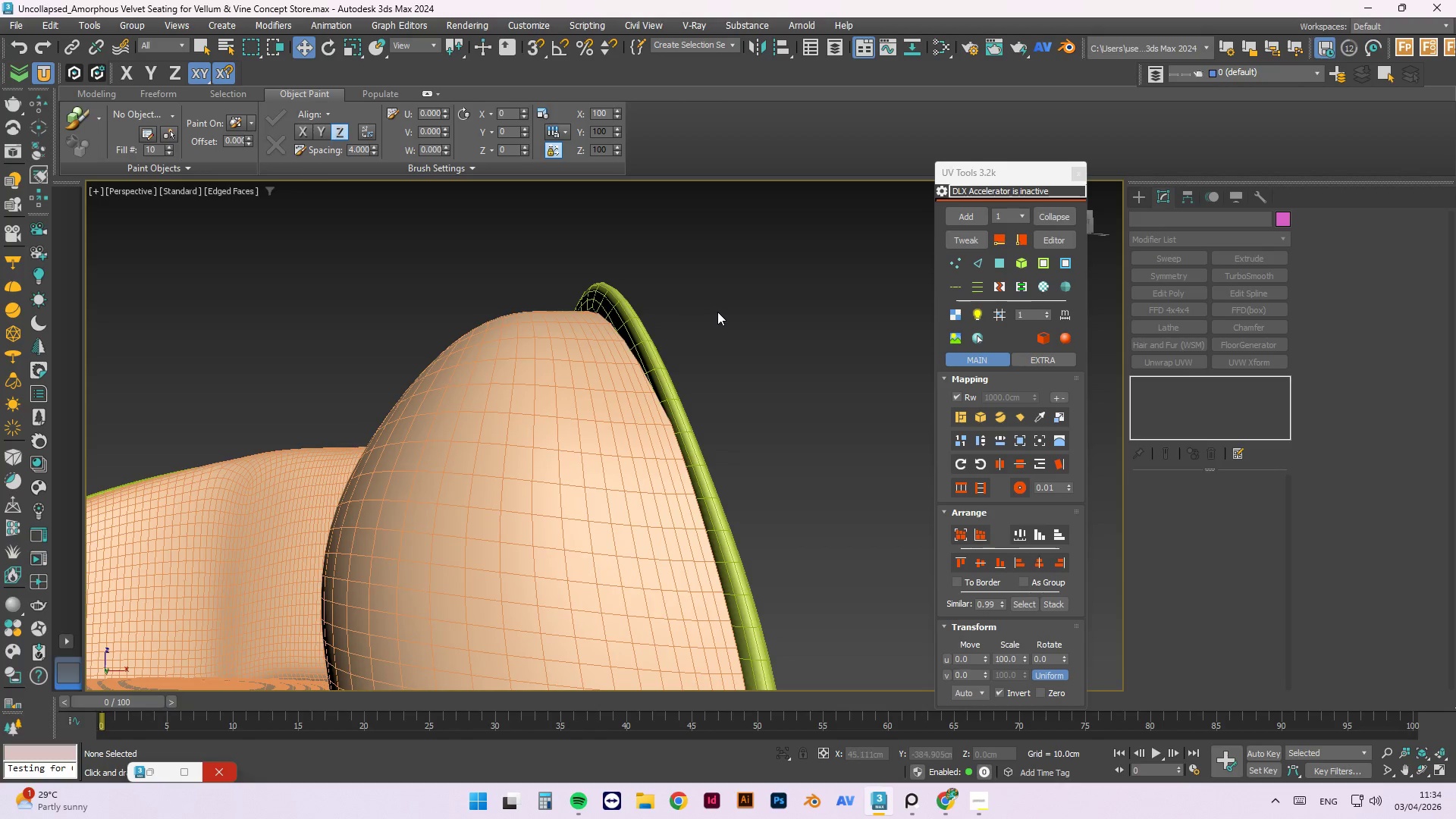 
left_click([717, 312])
 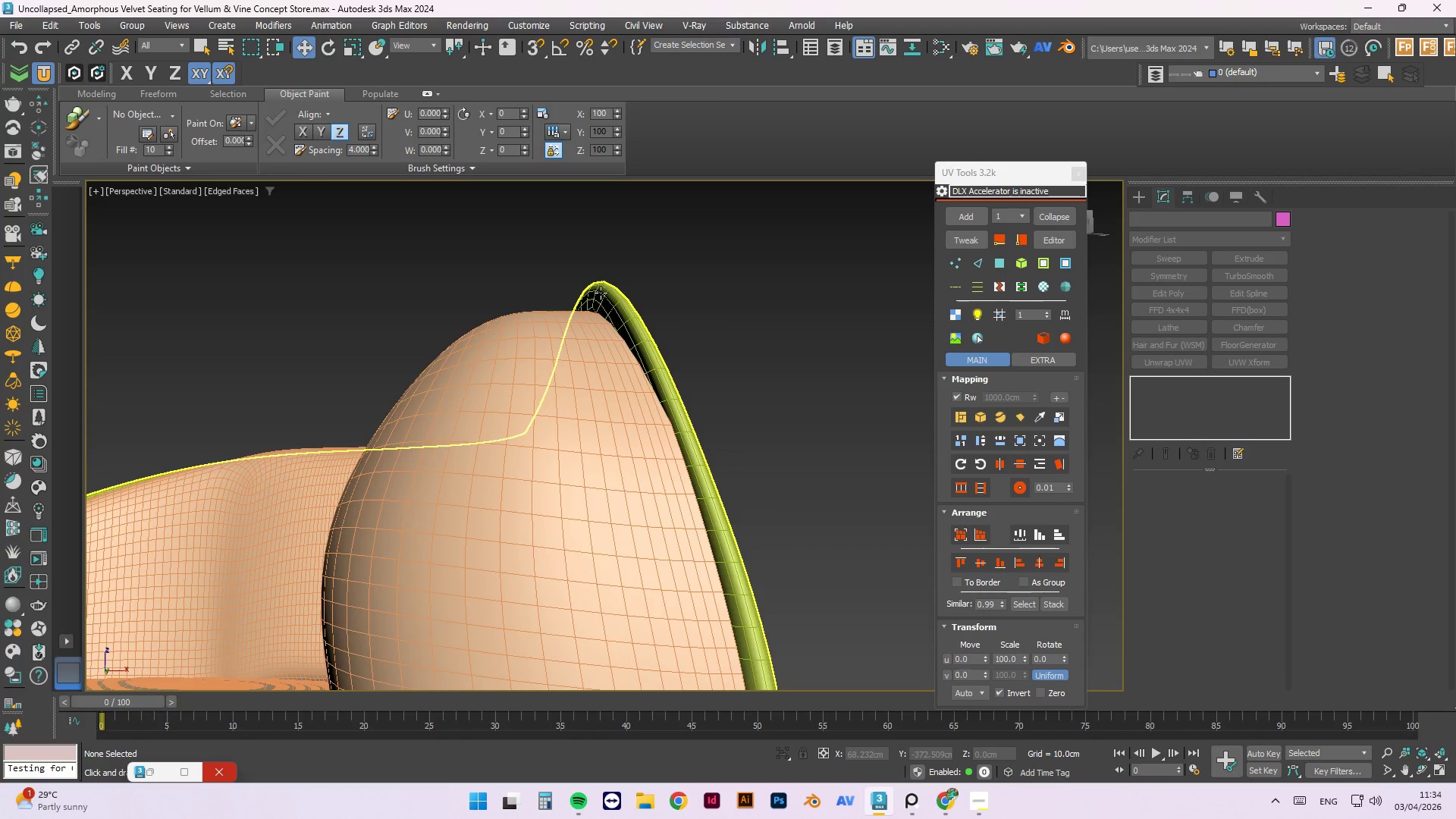 
left_click([601, 293])
 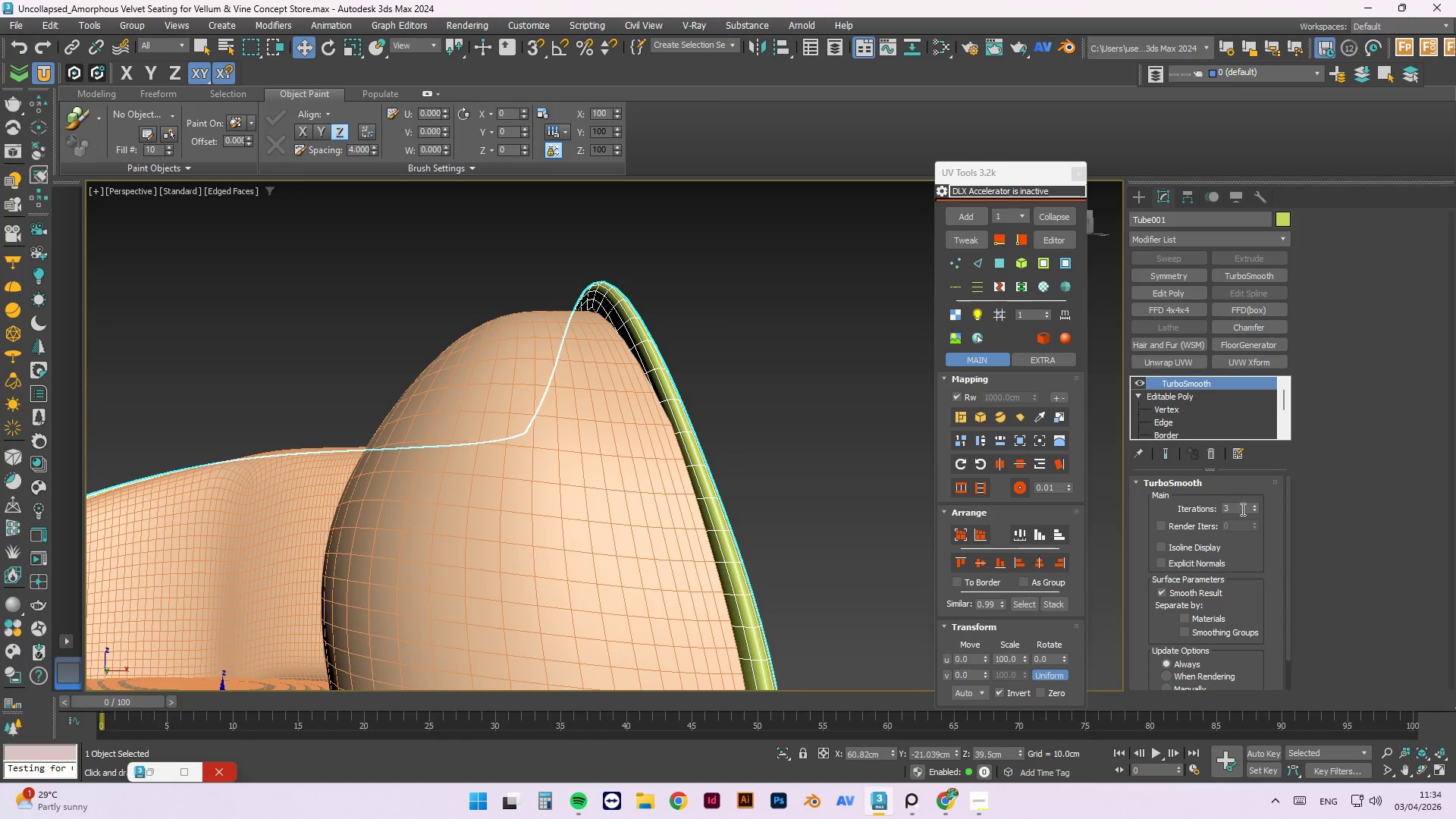 
scroll: coordinate [764, 412], scroll_direction: down, amount: 3.0
 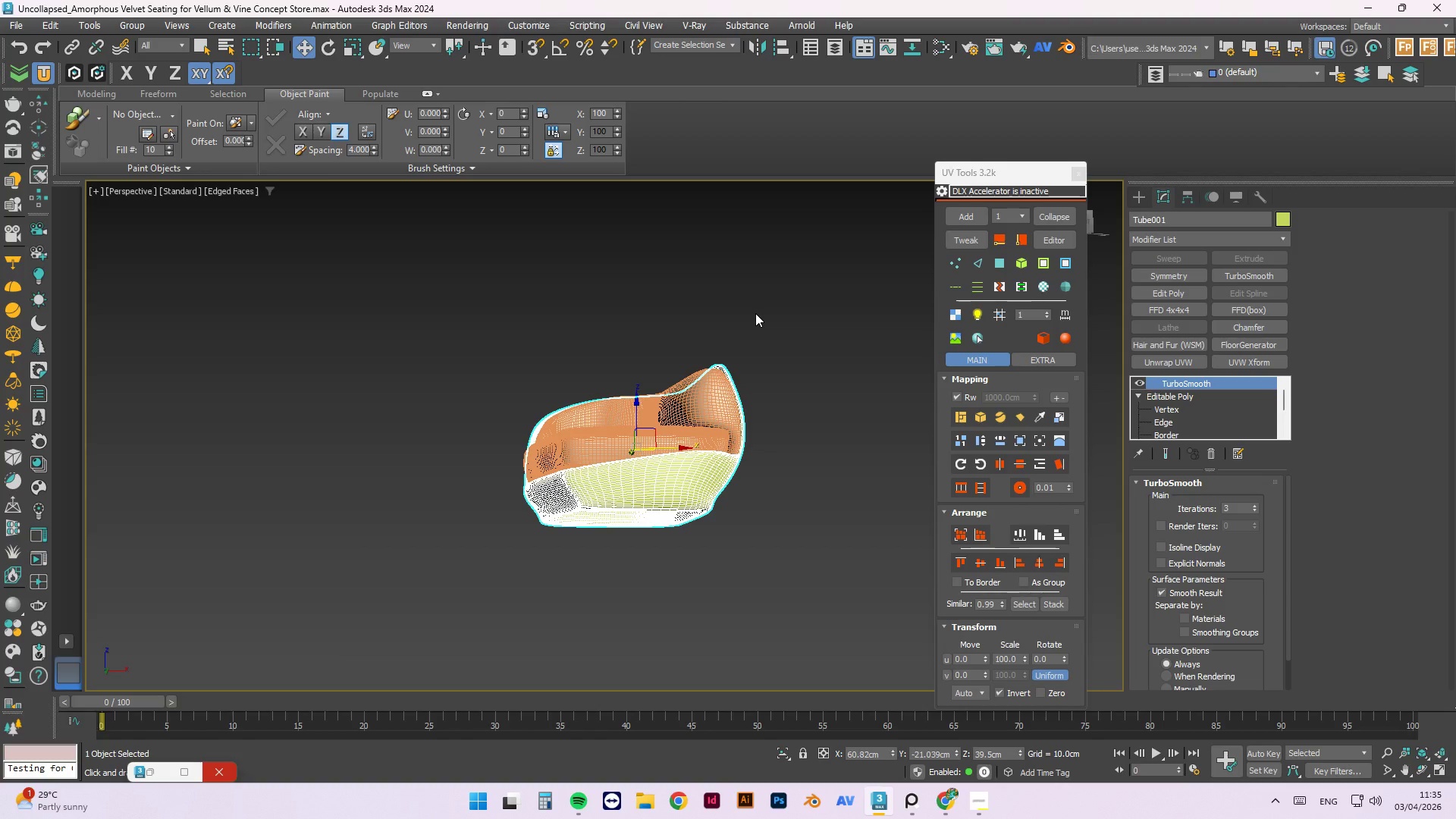 
wait(28.37)
 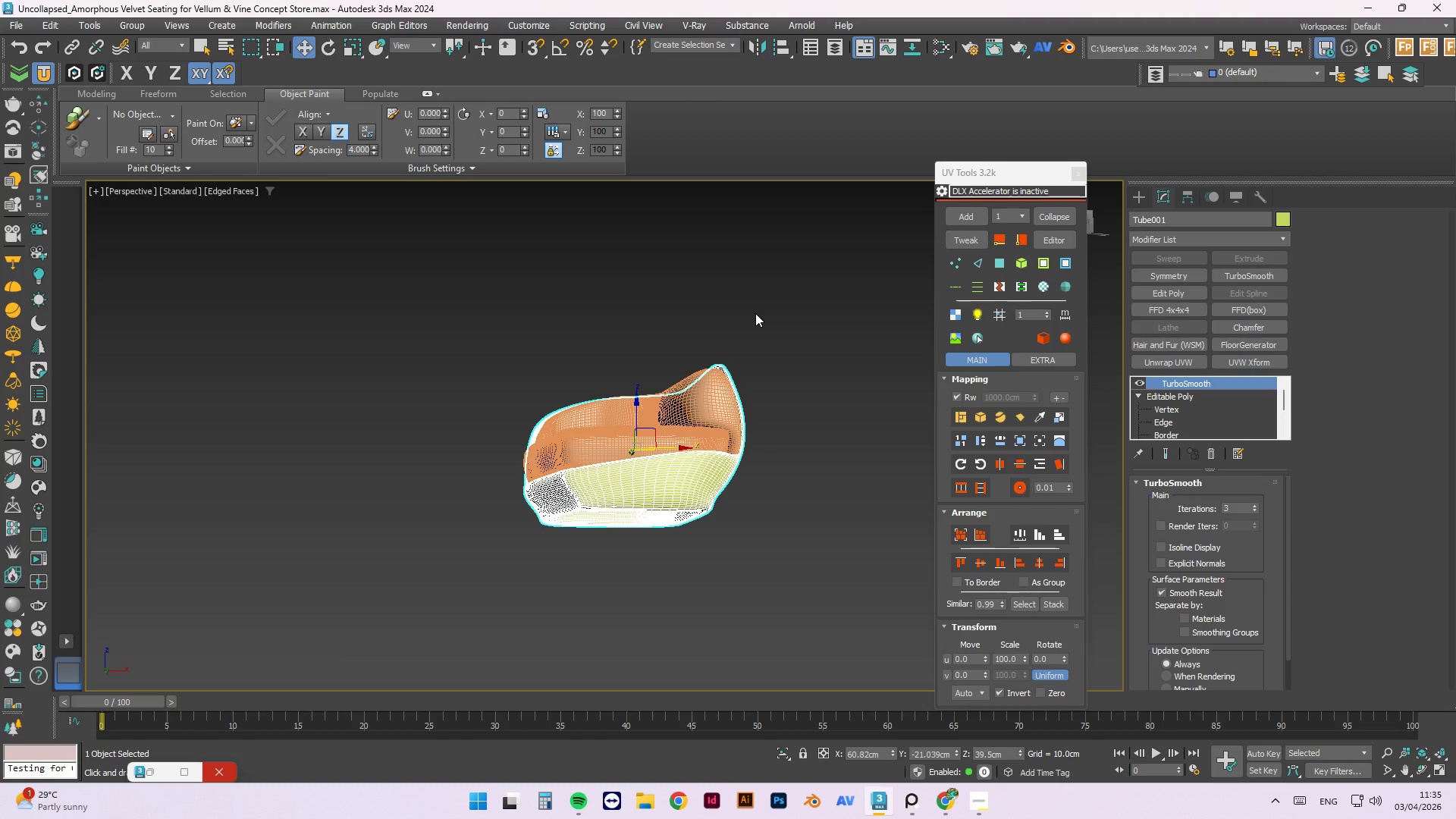 
left_click_drag(start_coordinate=[975, 171], to_coordinate=[136, 201])
 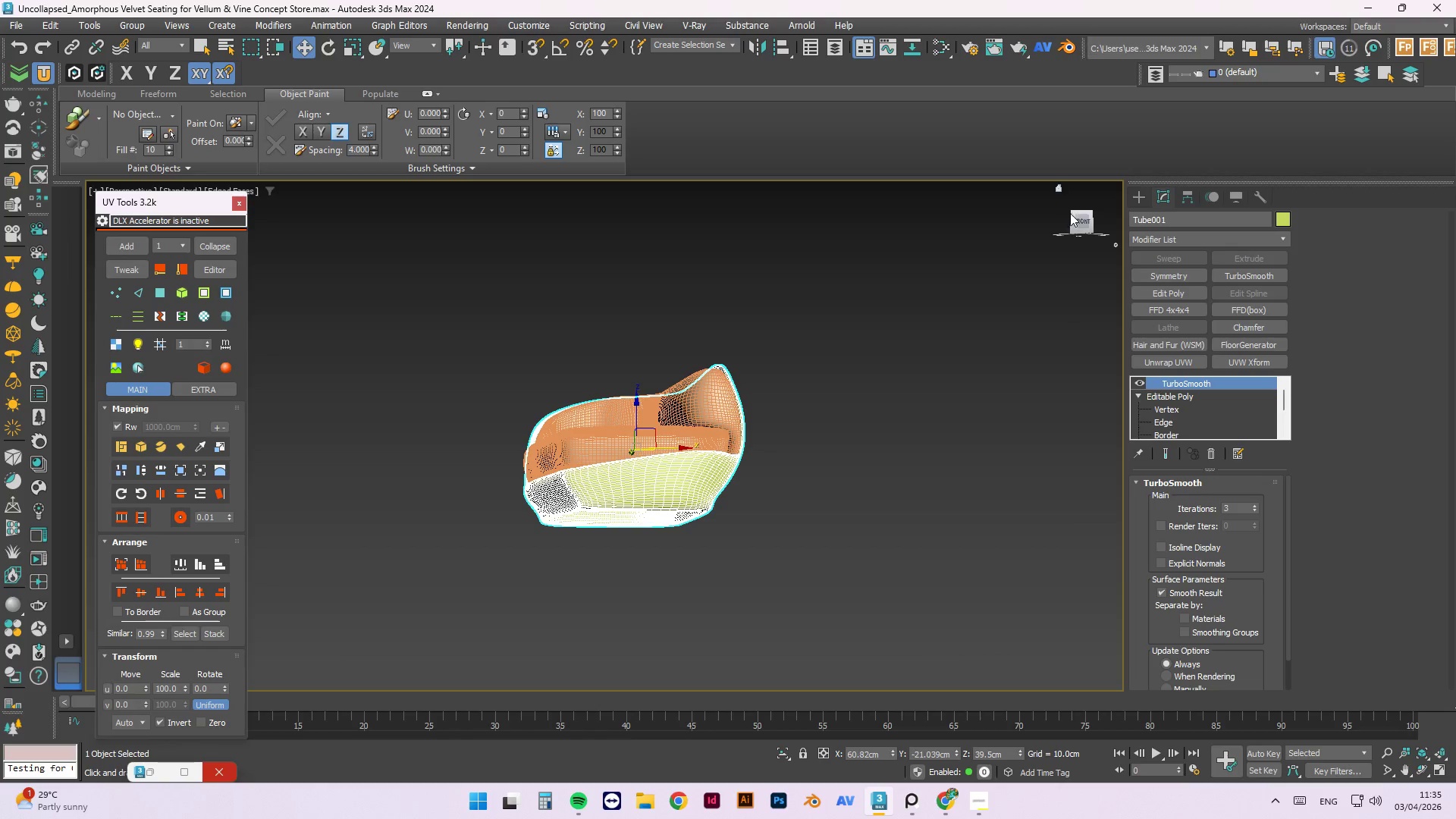 
left_click_drag(start_coordinate=[1073, 213], to_coordinate=[99, 269])
 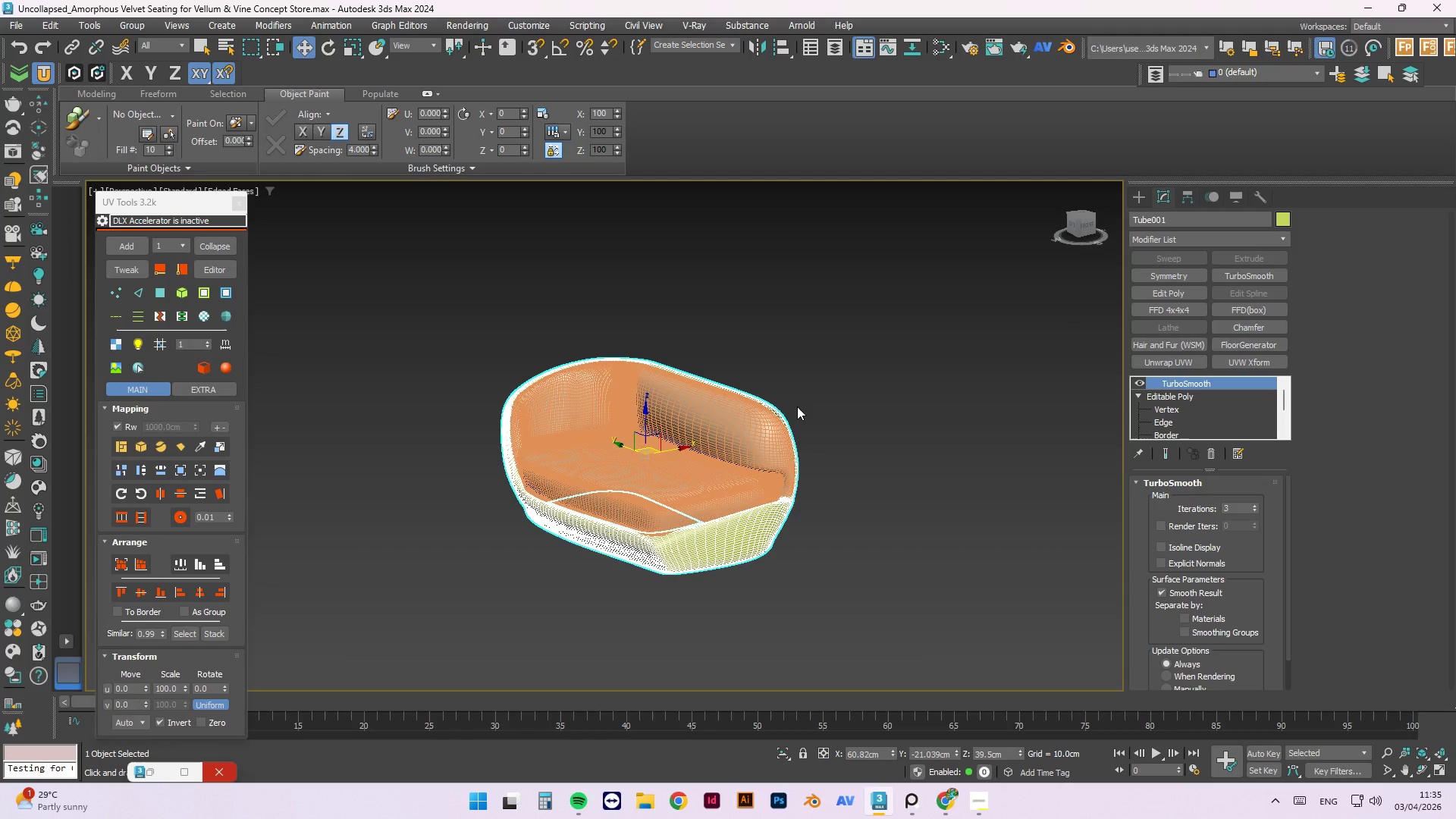 
scroll: coordinate [763, 410], scroll_direction: up, amount: 5.0
 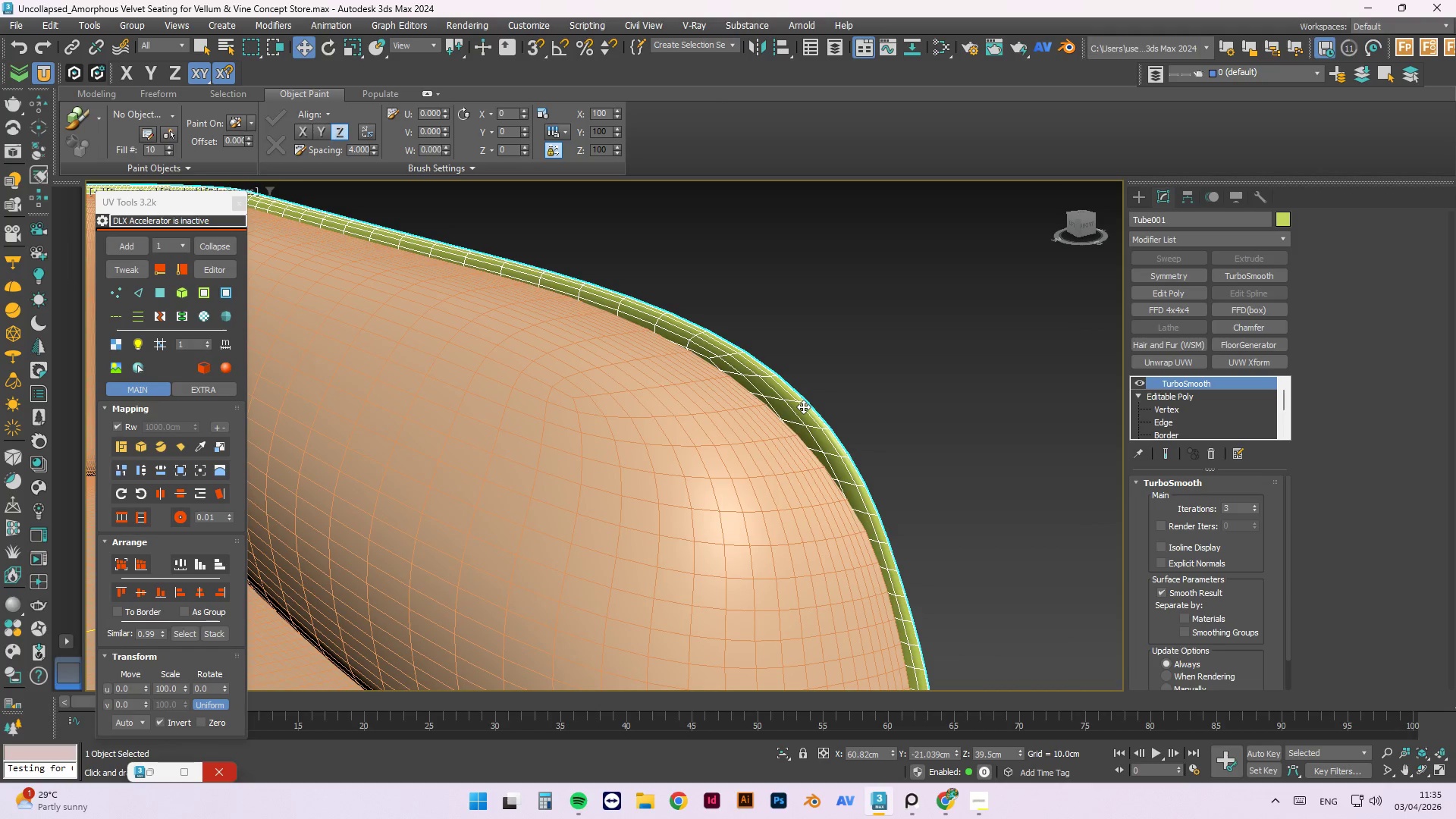 
mouse_move([927, 769])
 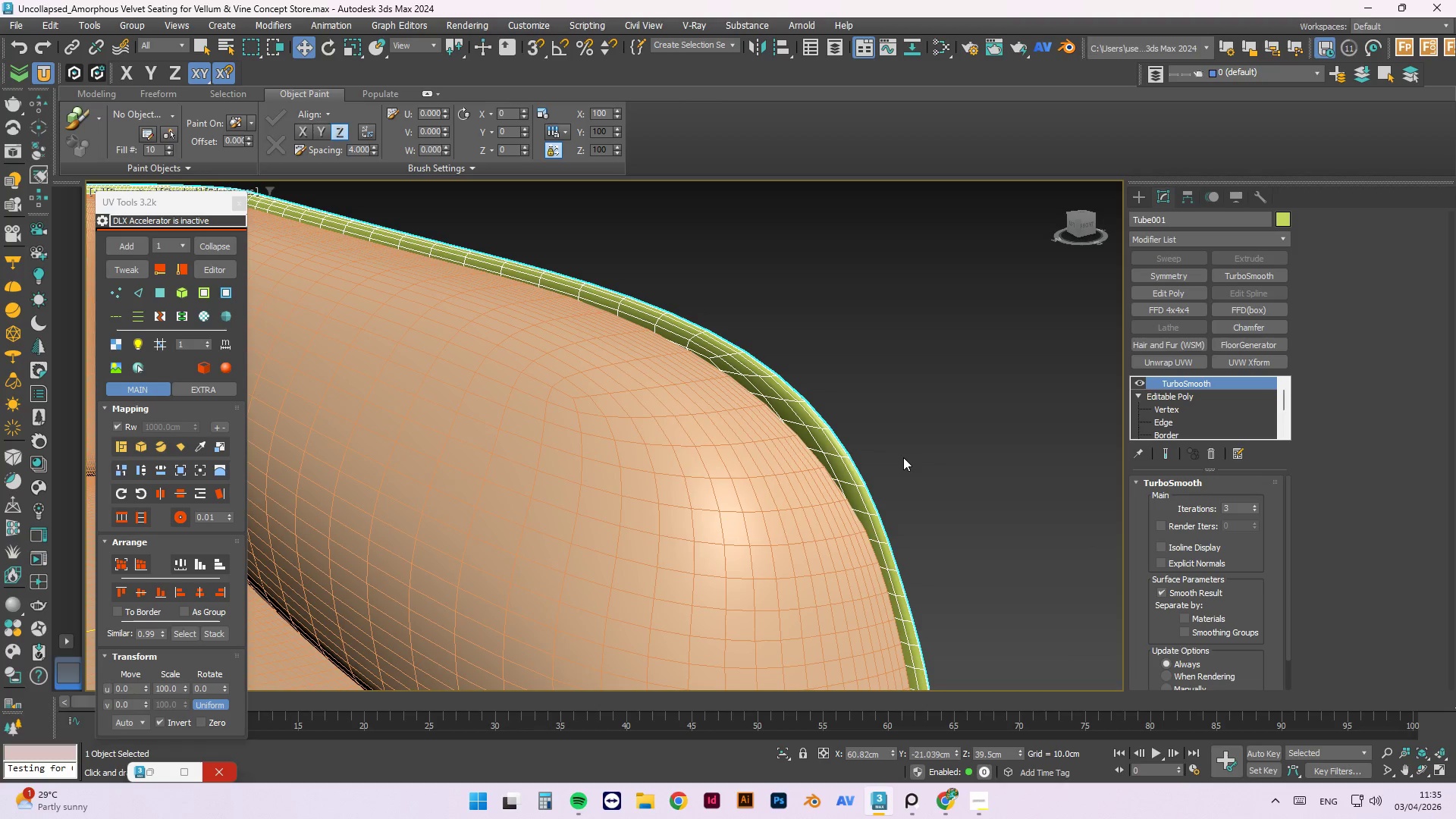 
wait(5.41)
 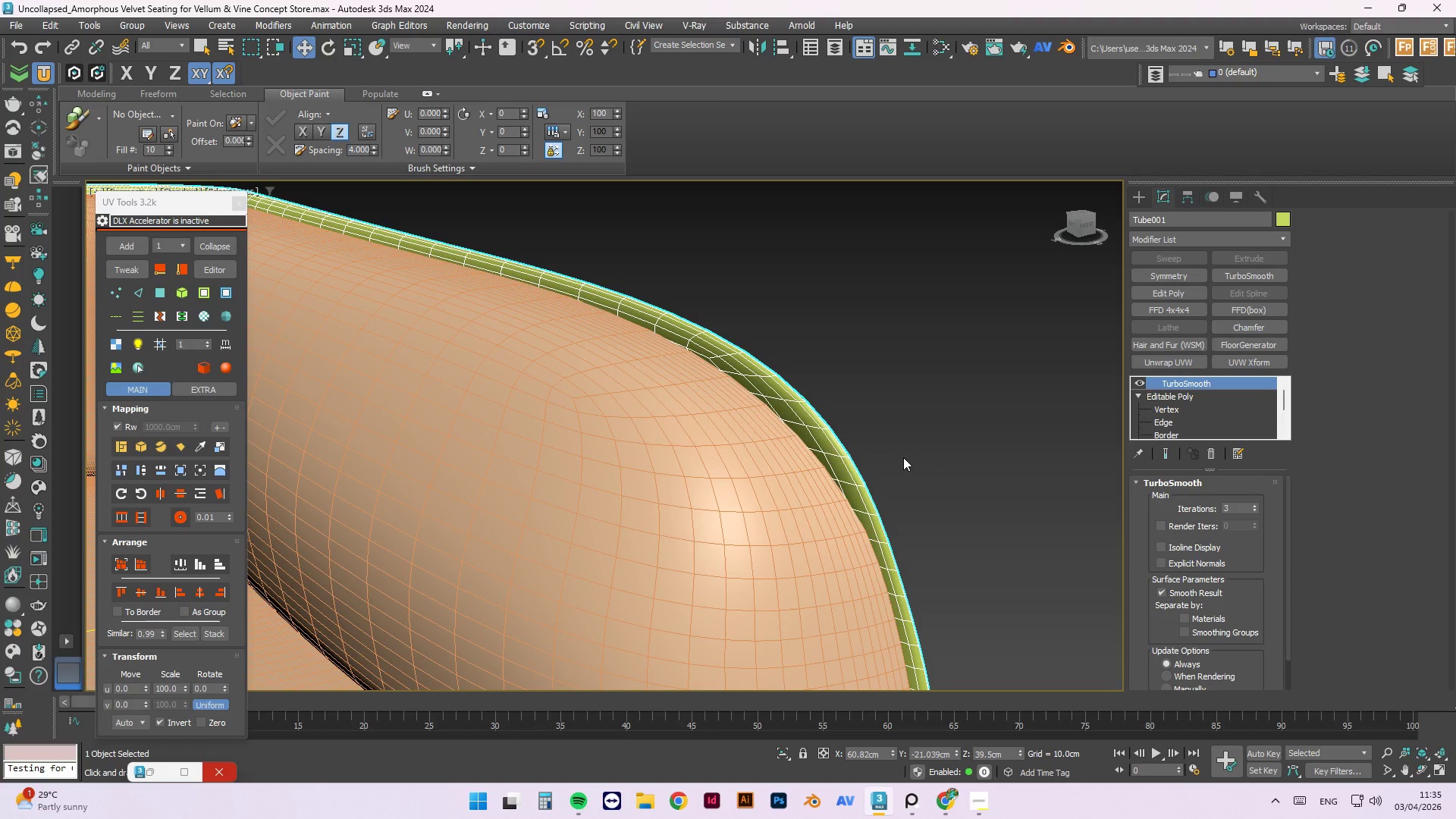 
scroll: coordinate [946, 366], scroll_direction: down, amount: 2.0
 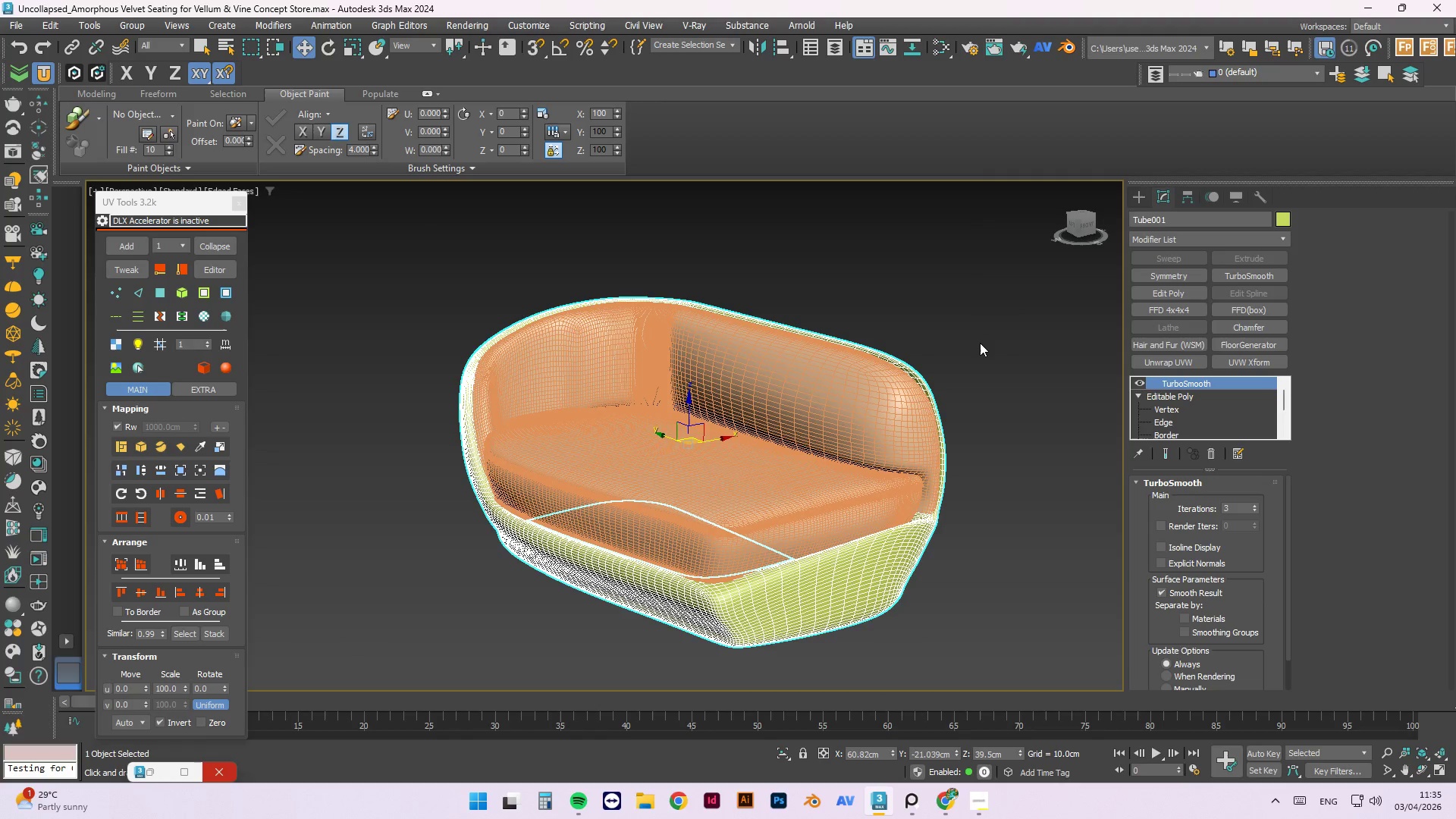 
left_click([980, 344])
 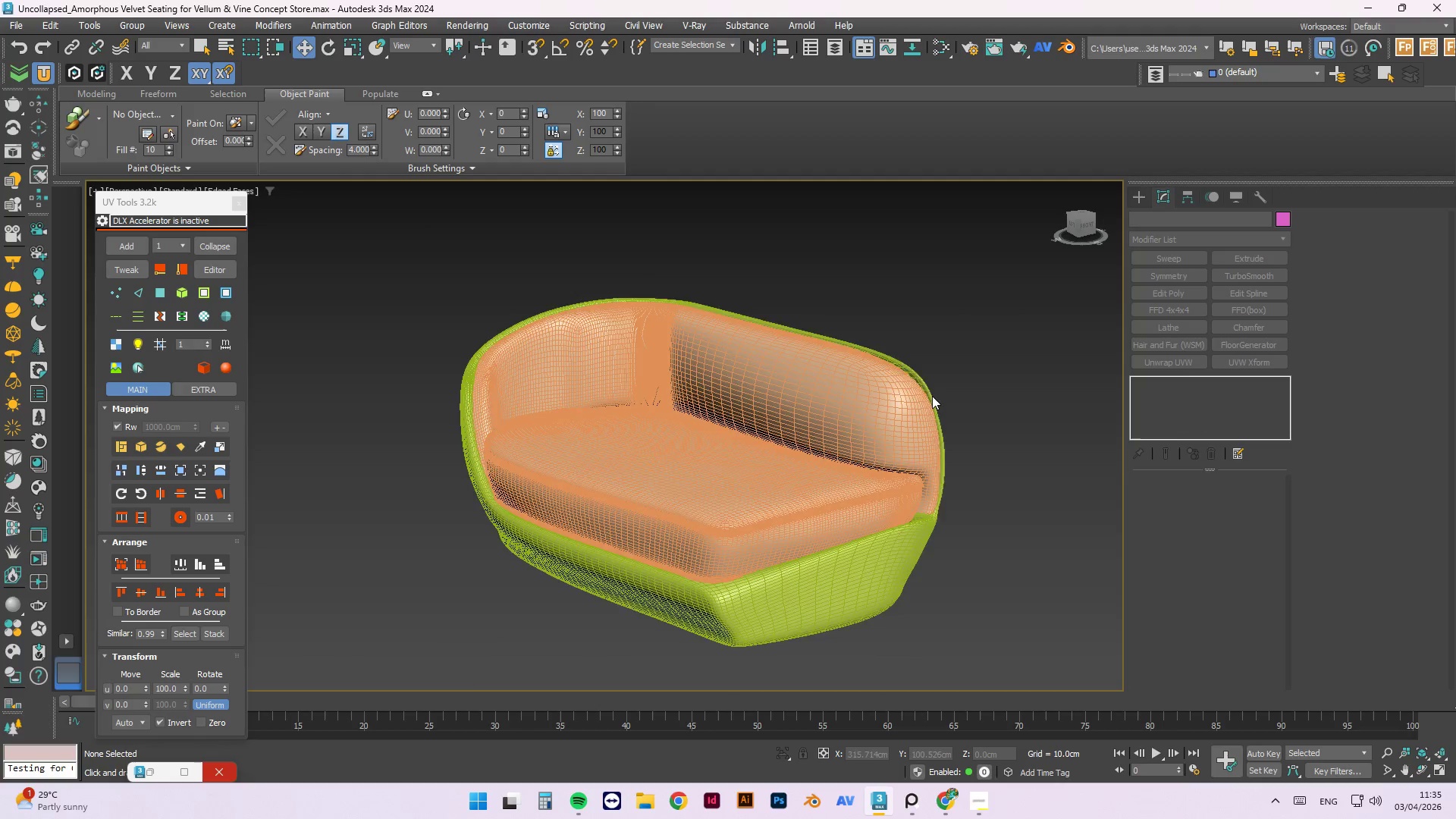 
left_click([891, 388])
 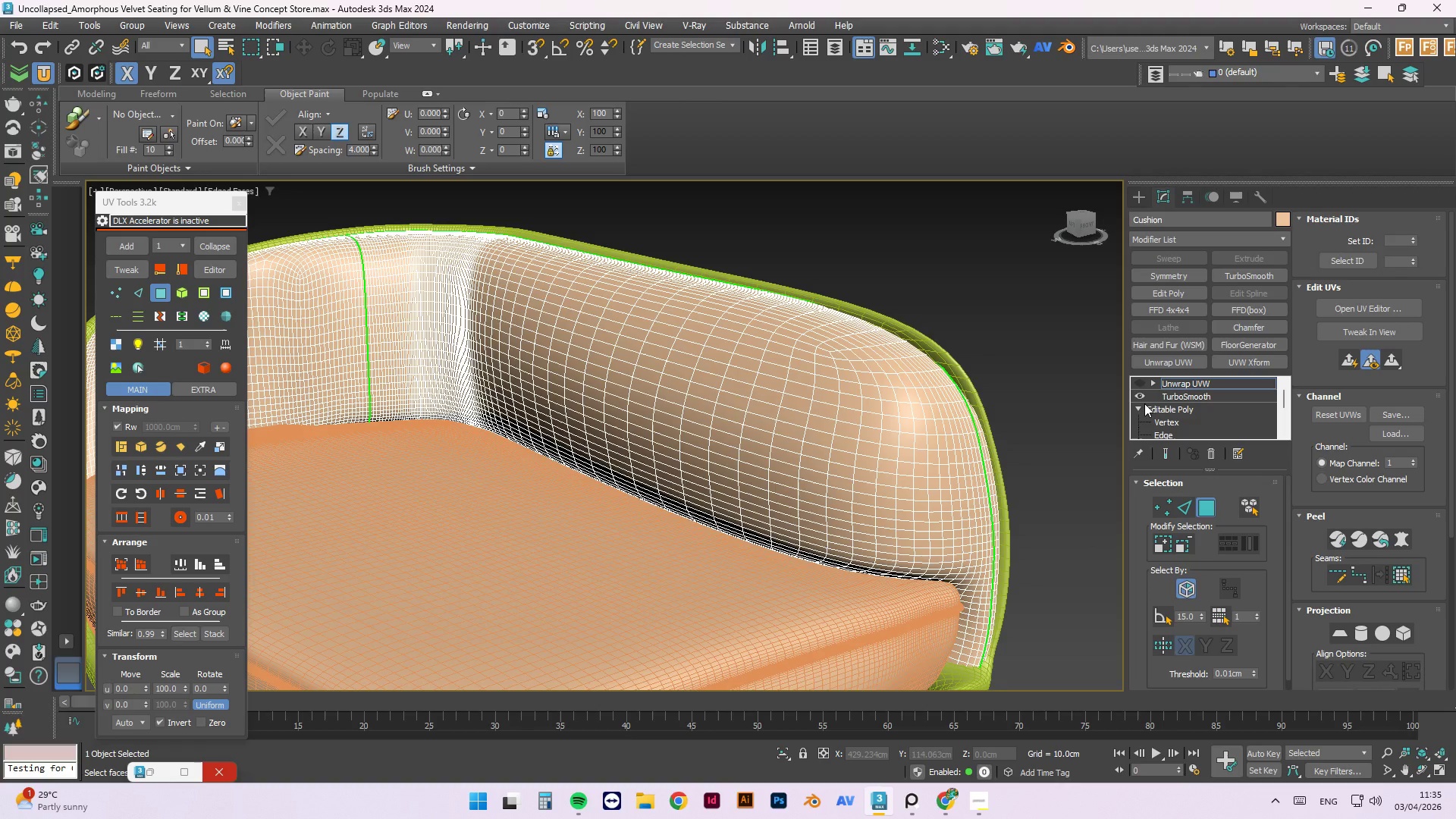 
scroll: coordinate [891, 388], scroll_direction: up, amount: 2.0
 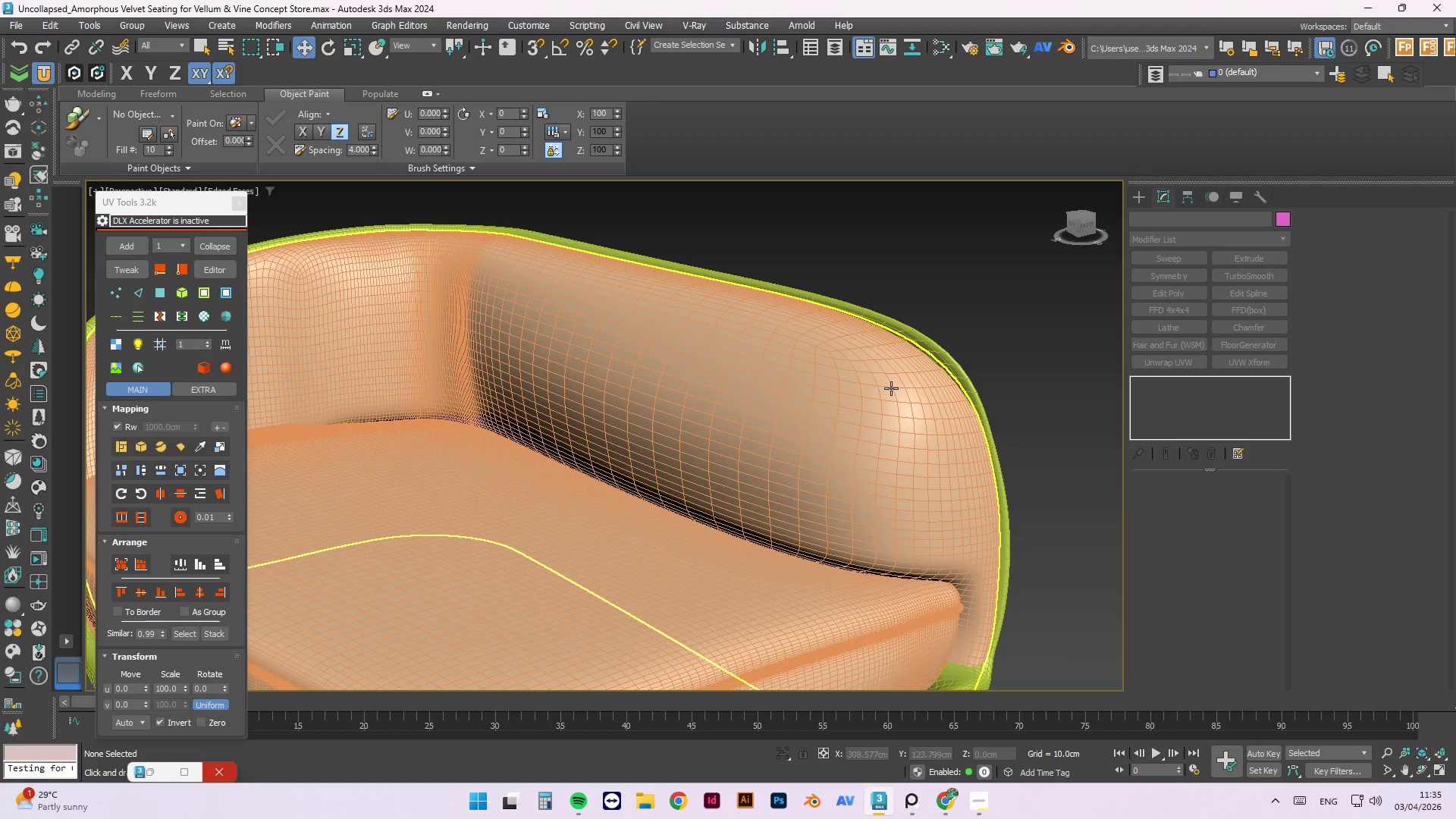 
wait(33.55)
 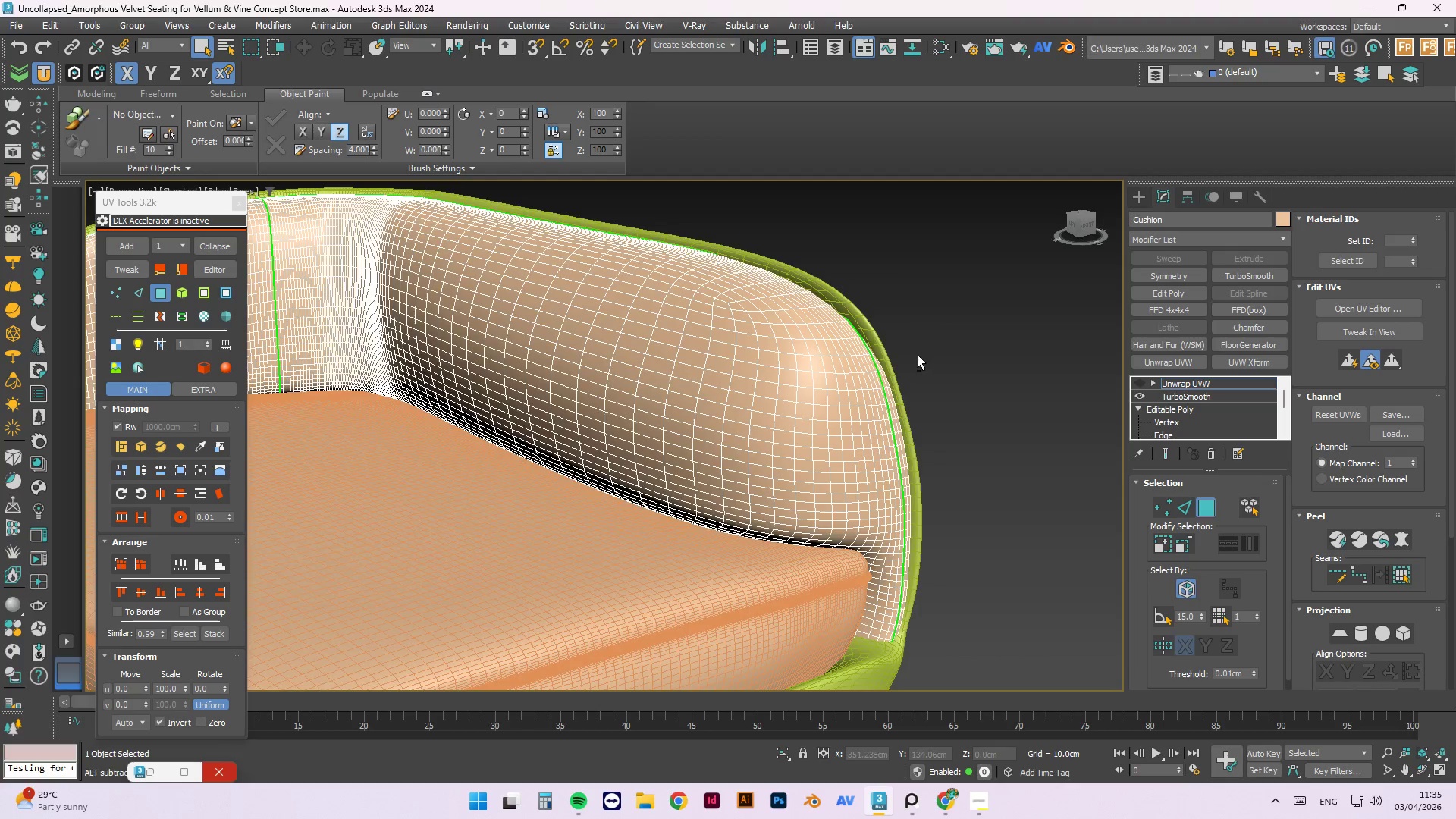 
hold_key(key=AltLeft, duration=1.5)
 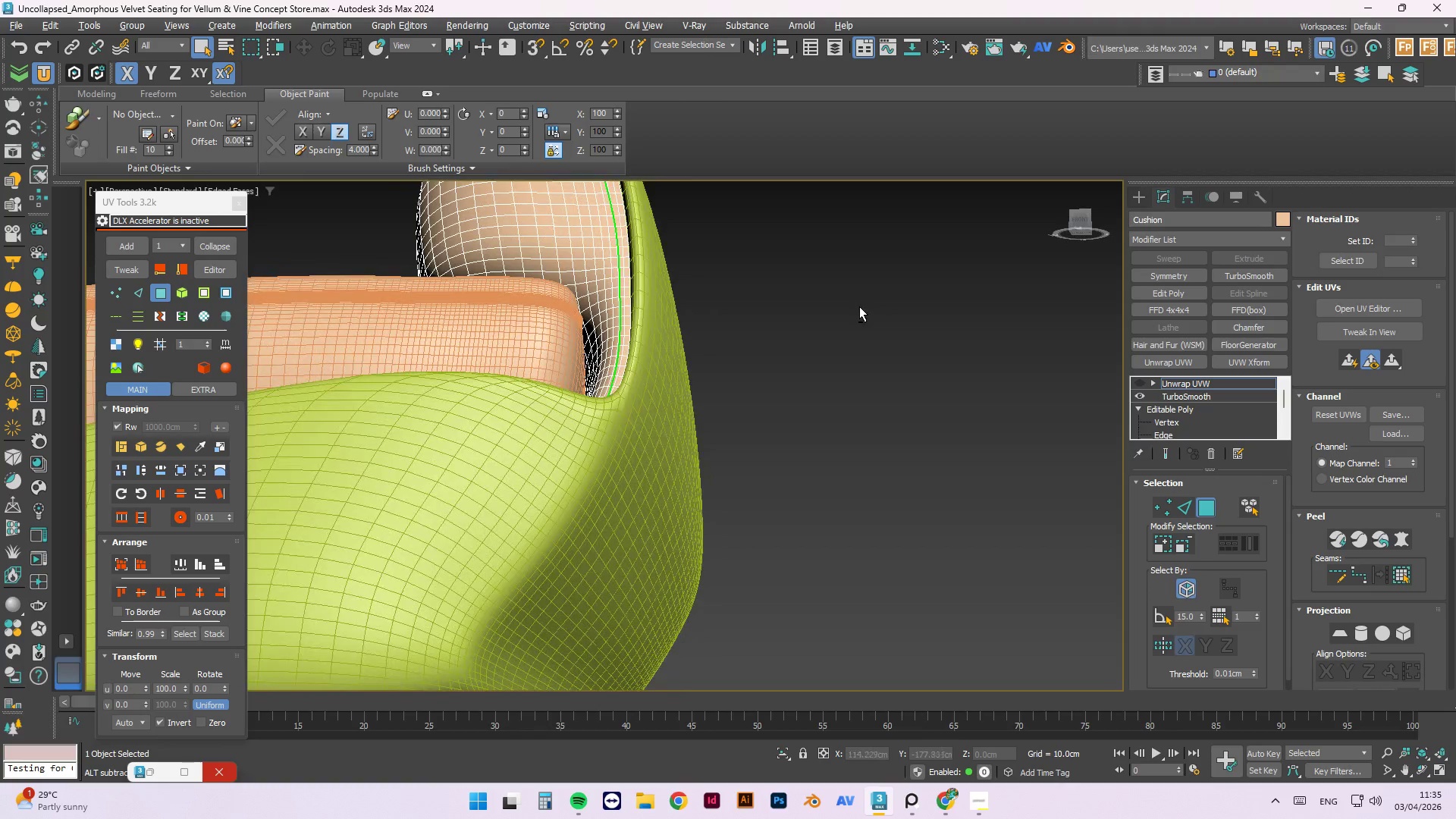 
scroll: coordinate [814, 351], scroll_direction: none, amount: 0.0
 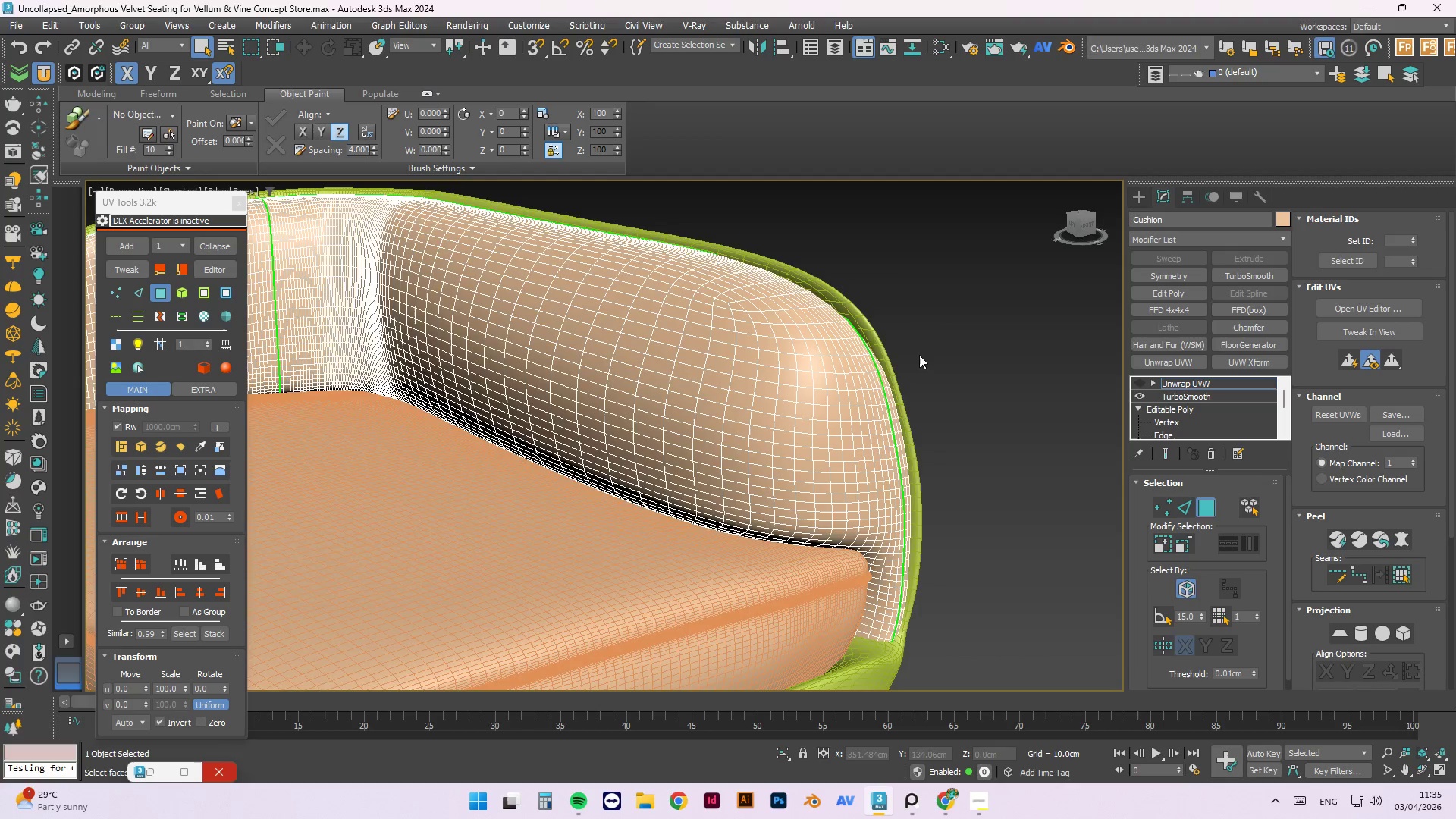 
hold_key(key=AltLeft, duration=1.52)
 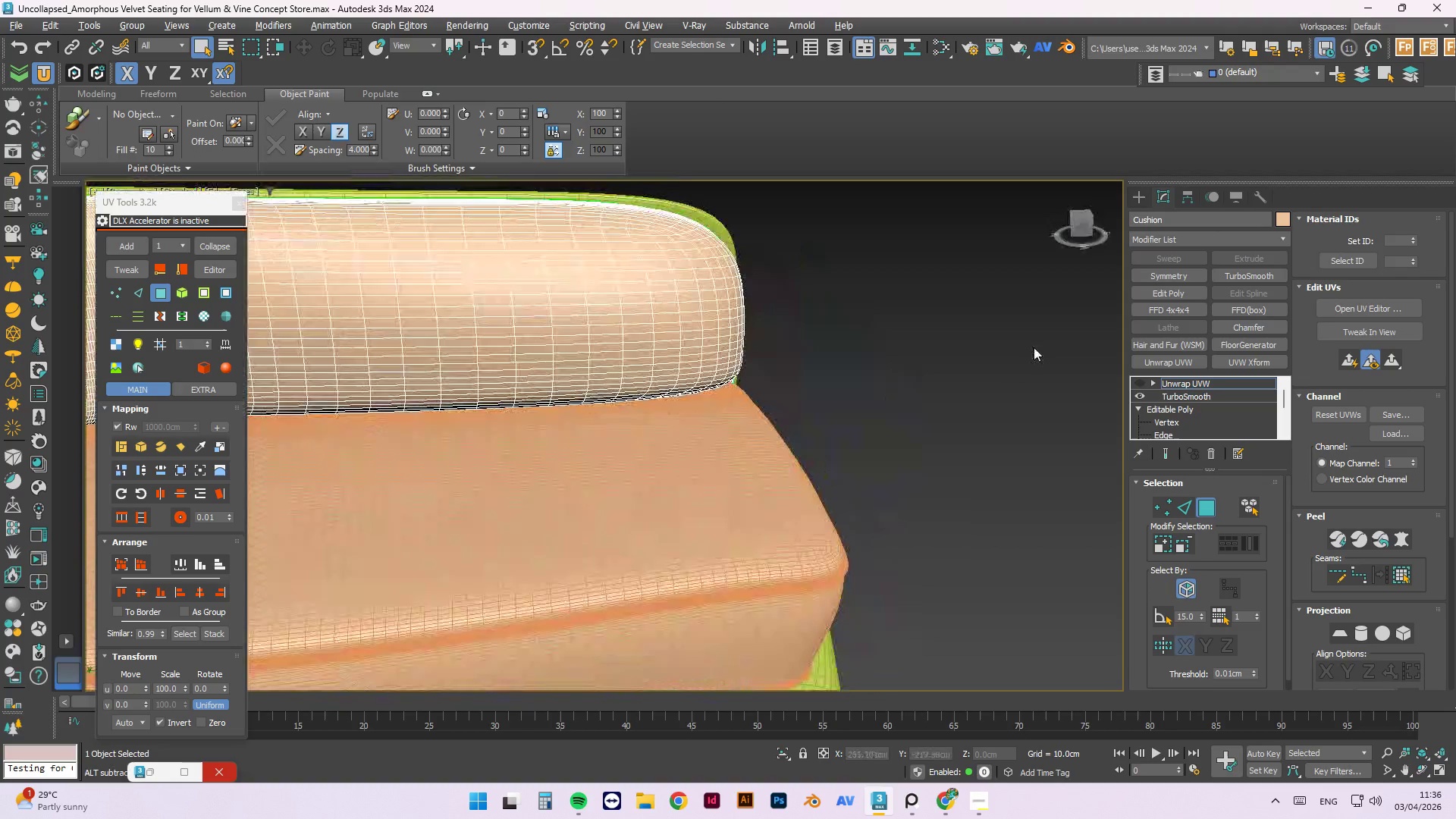 
hold_key(key=AltLeft, duration=0.56)
 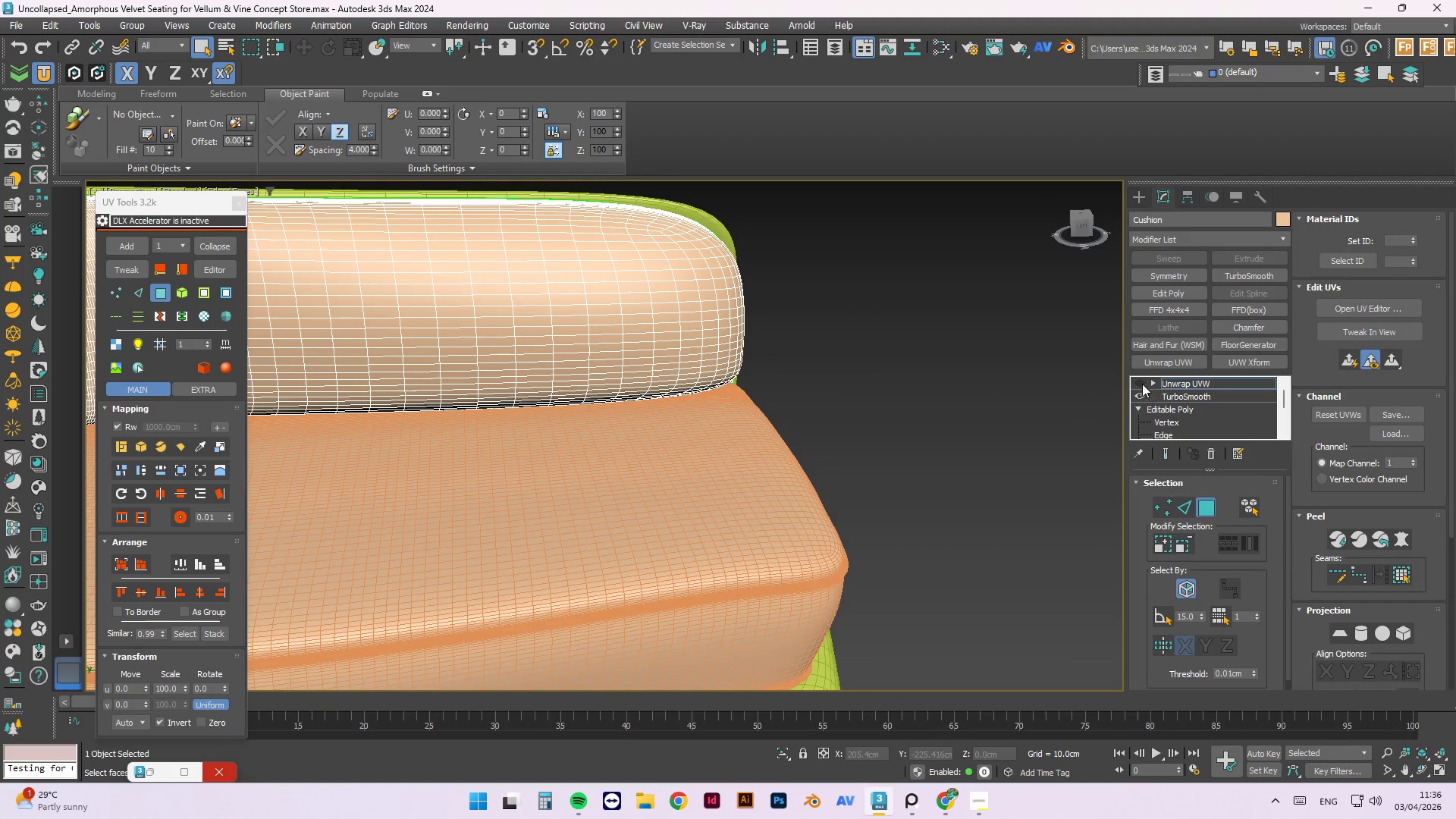 
scroll: coordinate [1131, 405], scroll_direction: down, amount: 3.0
 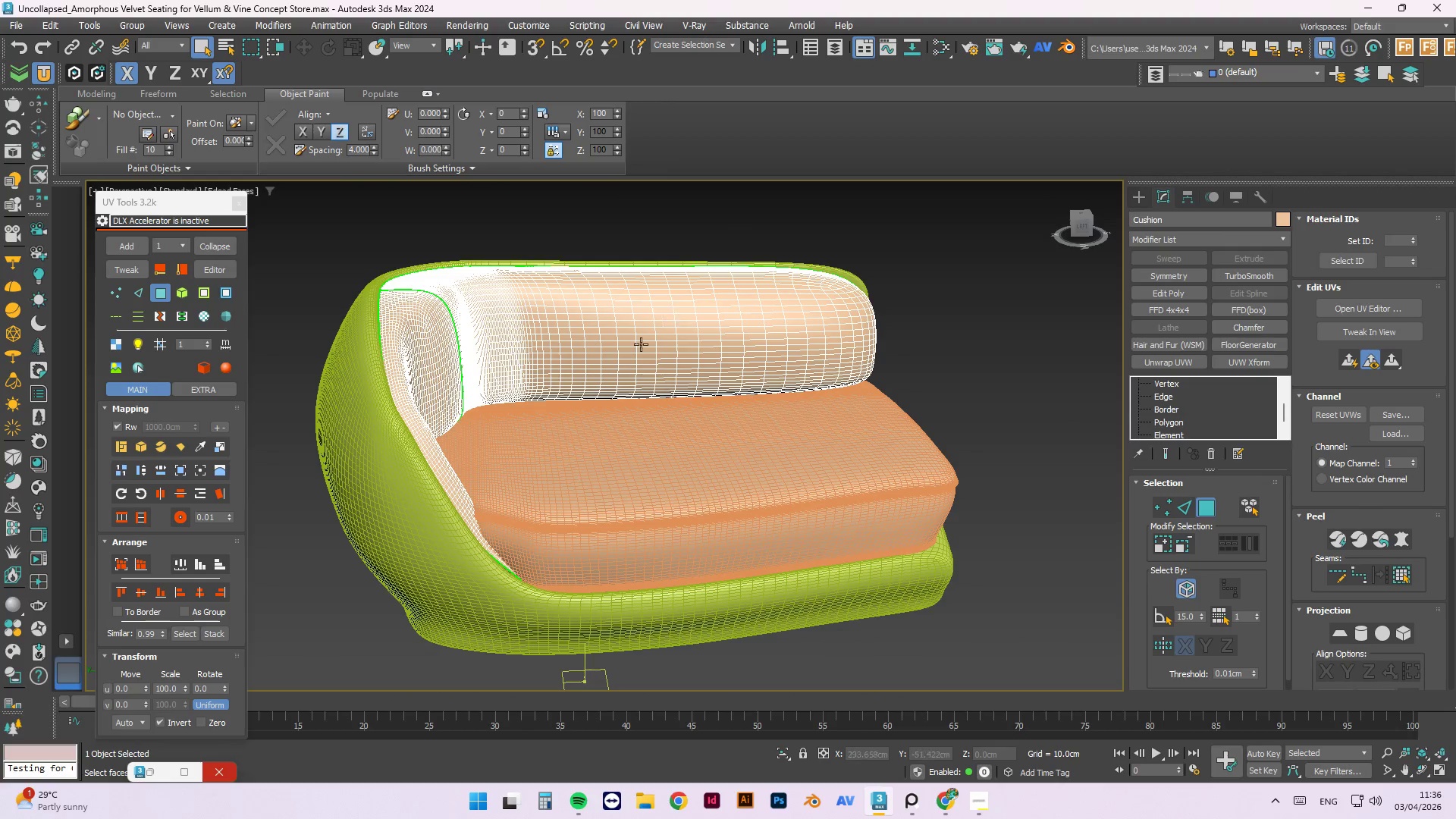 
hold_key(key=AltLeft, duration=1.5)
 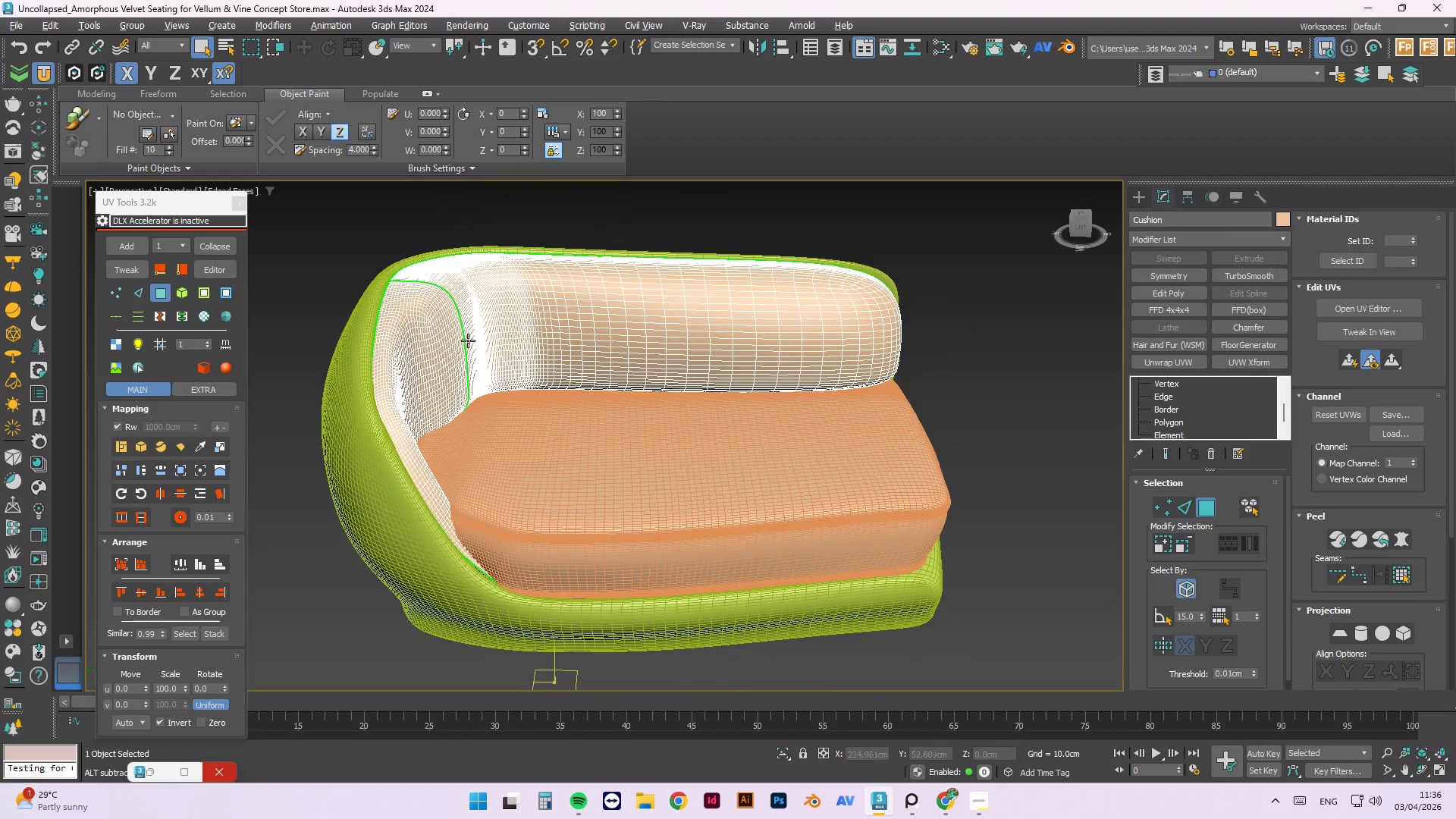 
hold_key(key=AltLeft, duration=0.55)
 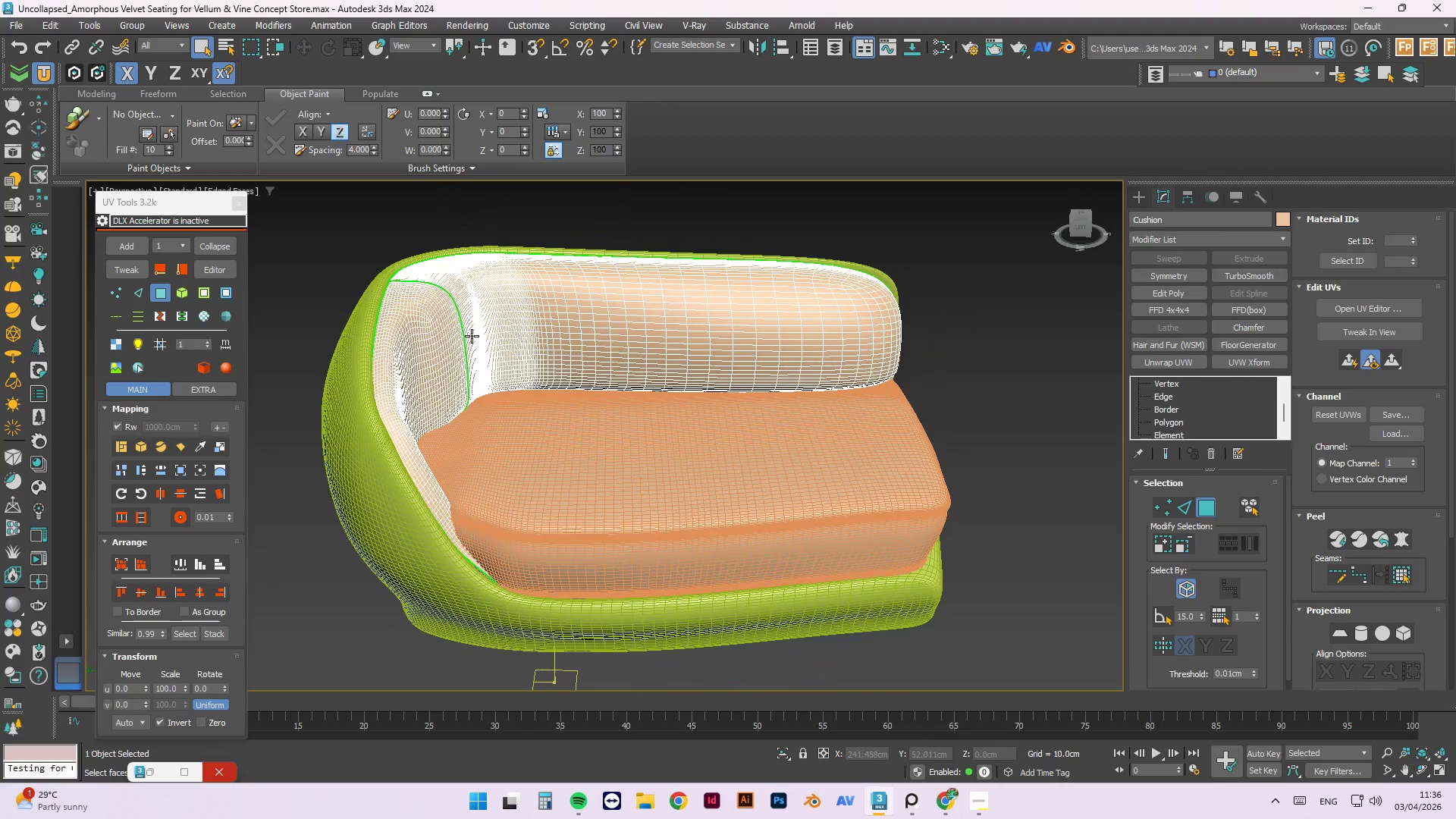 
key(Alt+Q)
 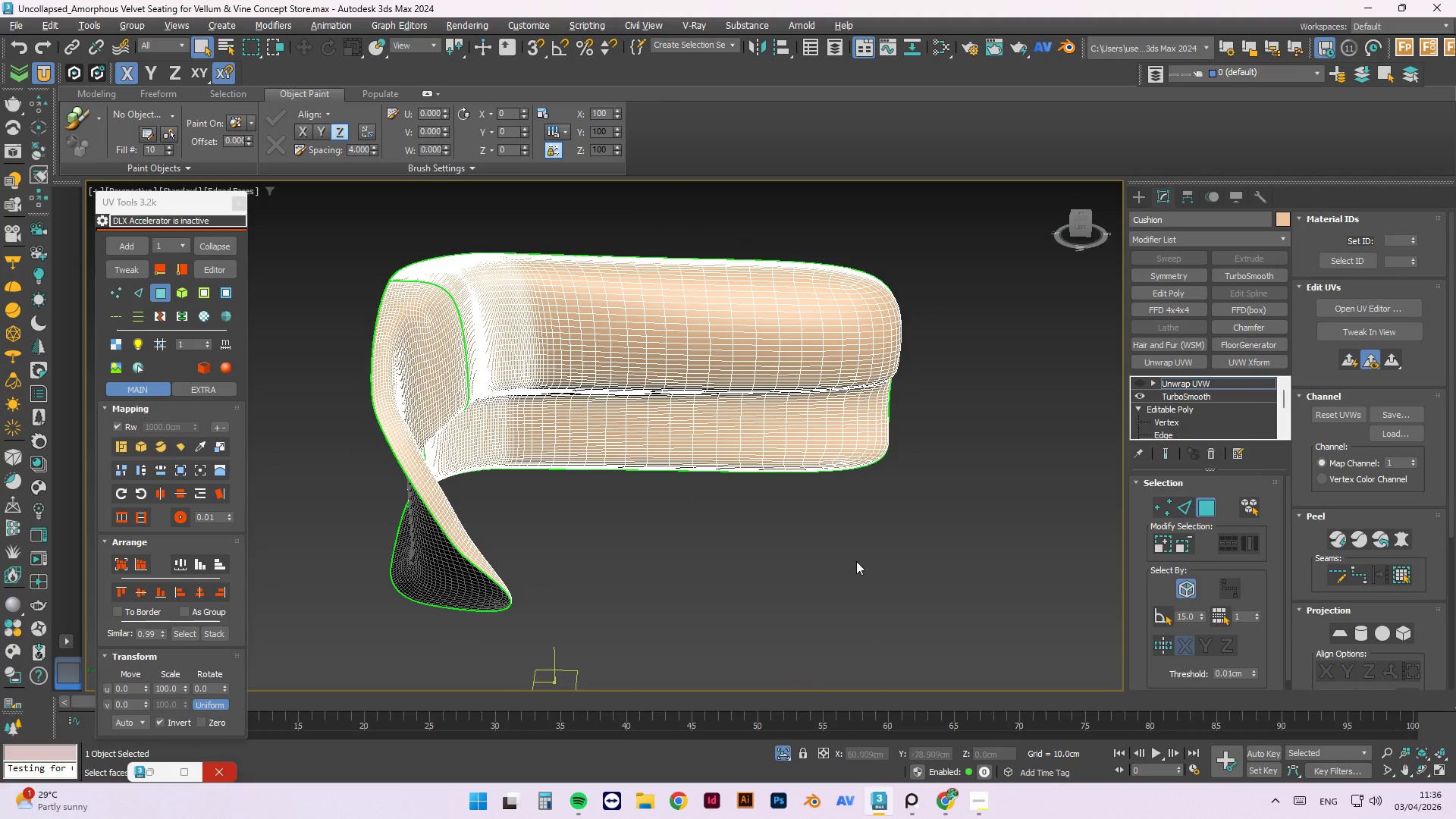 
hold_key(key=AltLeft, duration=1.5)
 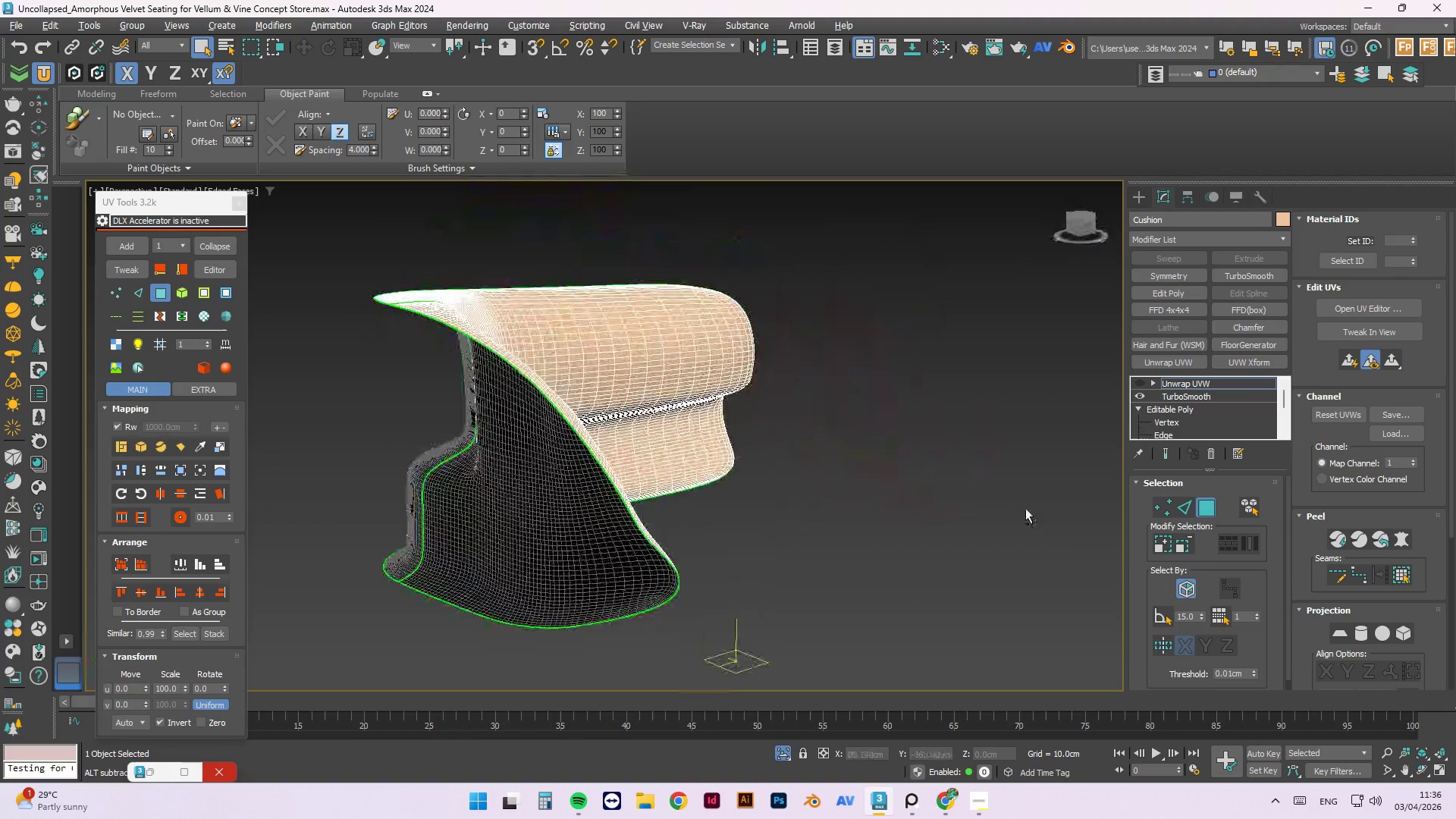 
hold_key(key=AltLeft, duration=1.51)
 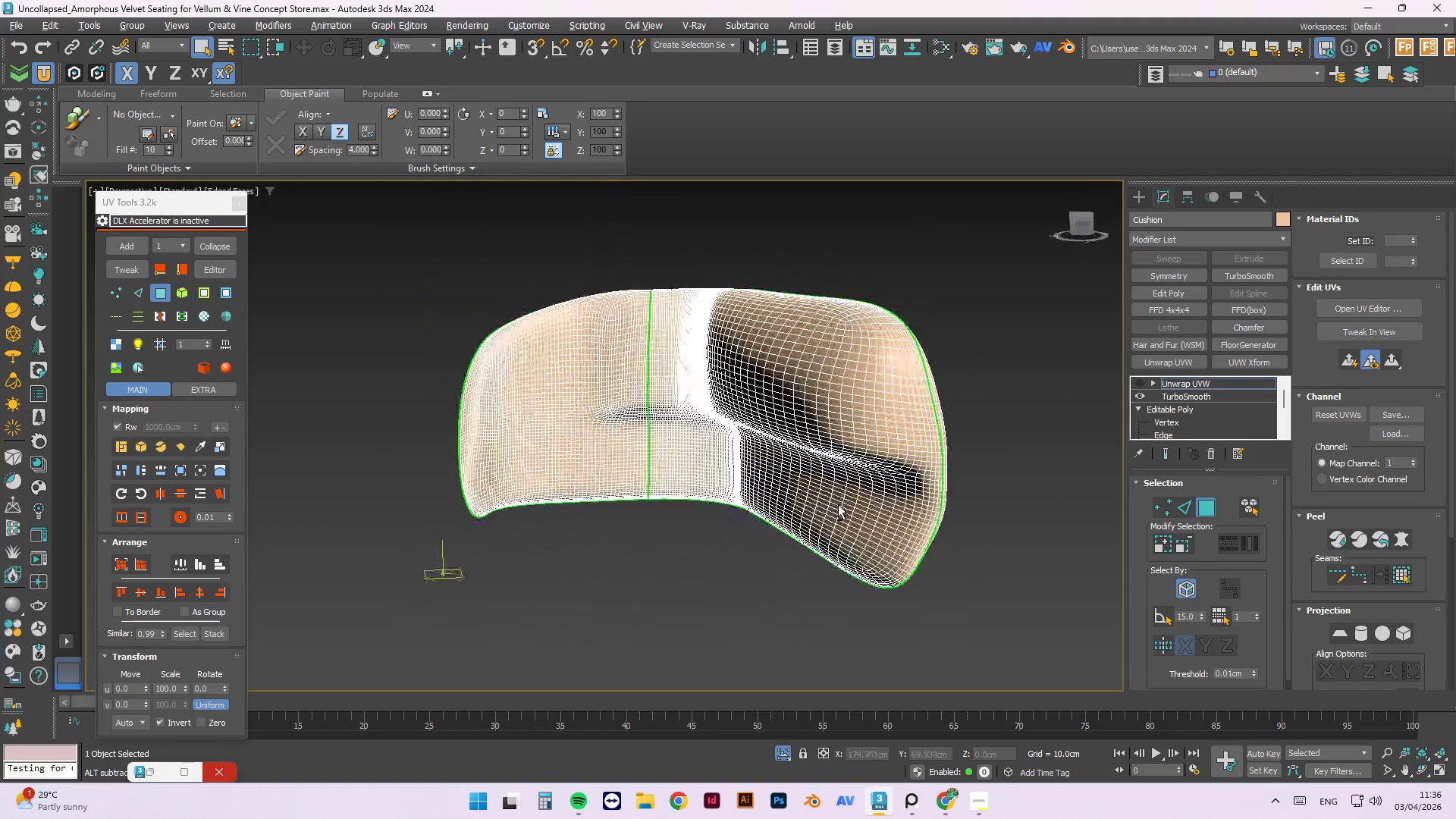 
hold_key(key=AltLeft, duration=1.52)
 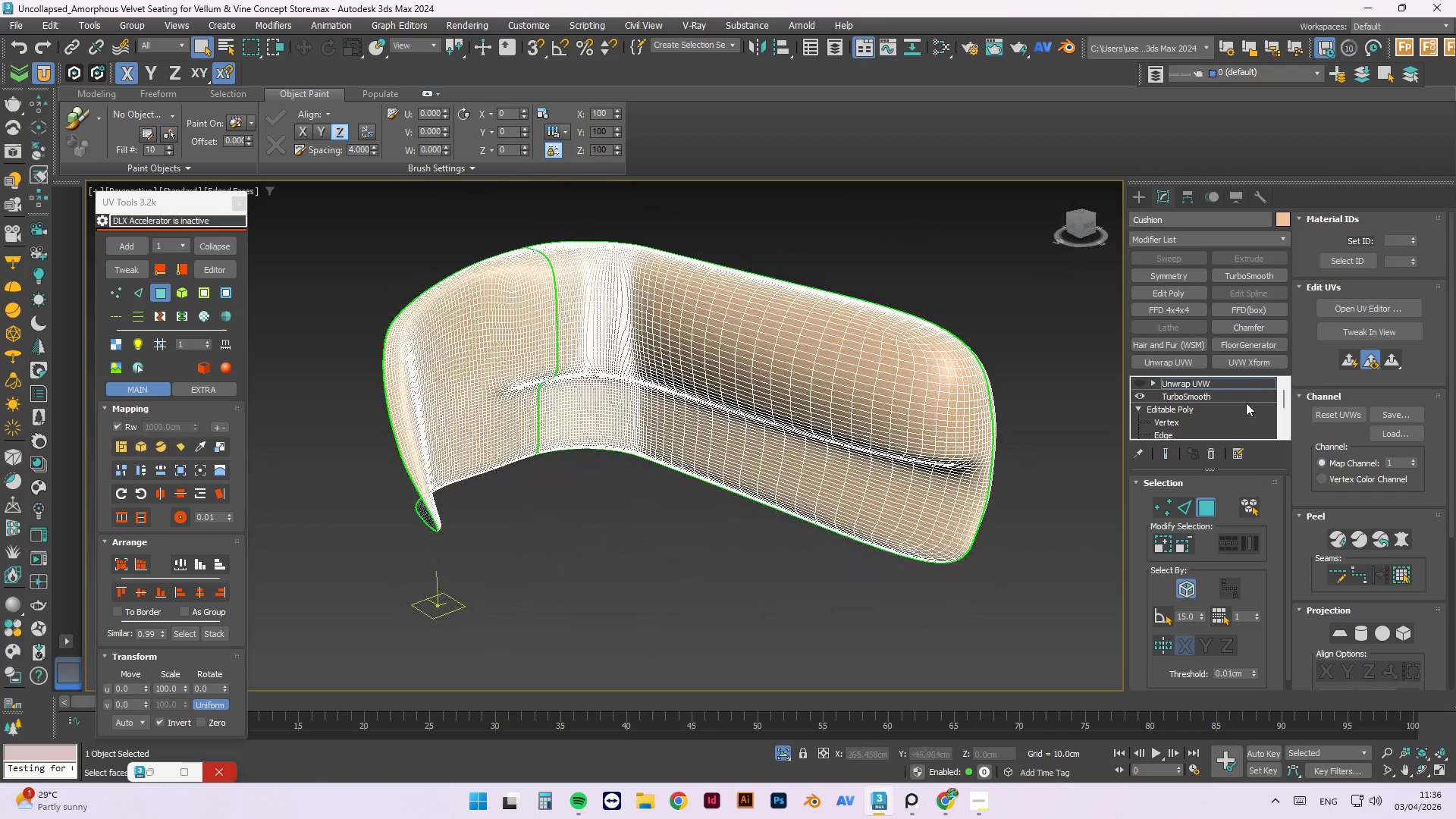 
hold_key(key=AltLeft, duration=0.5)
 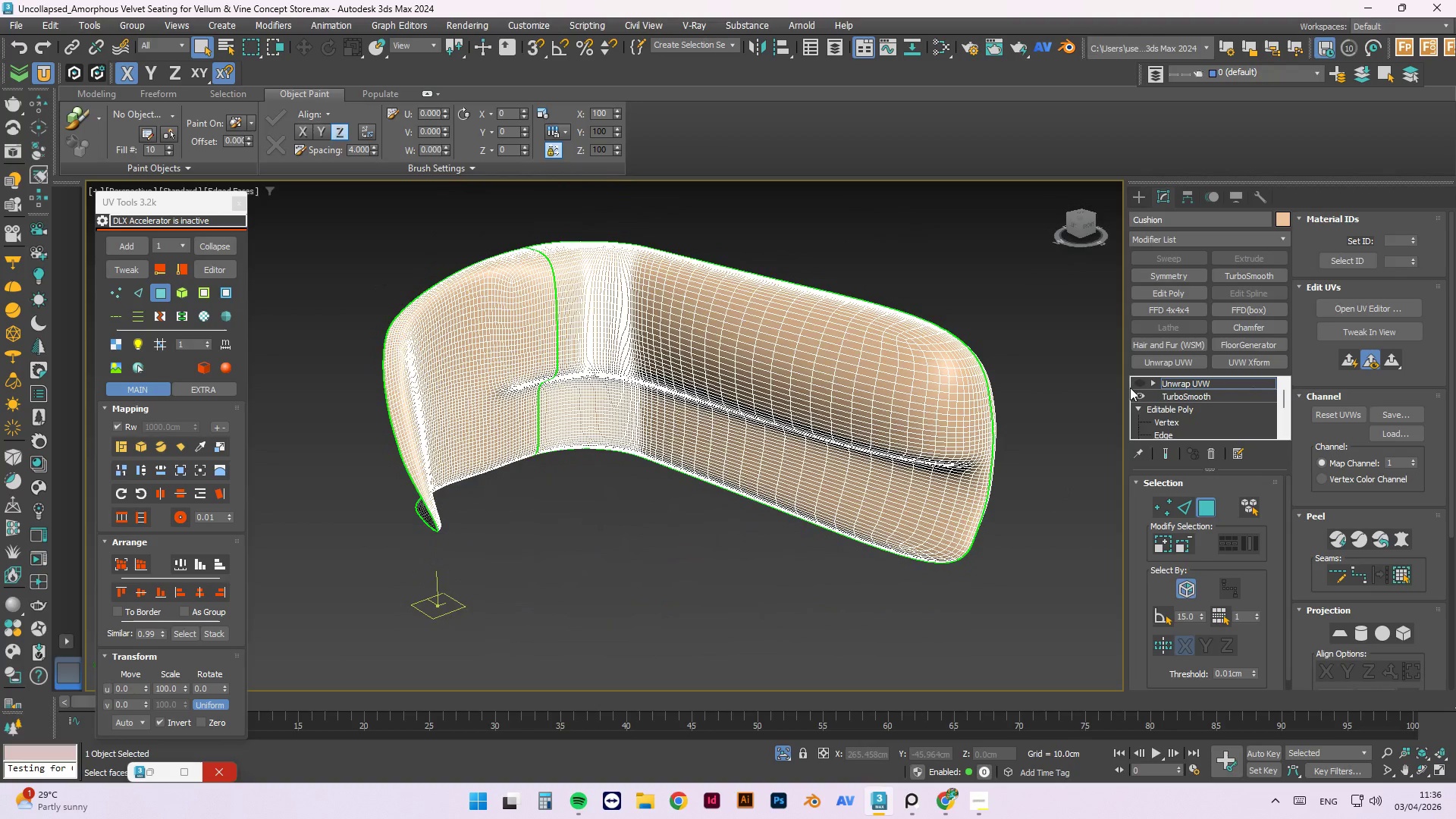 
left_click([1134, 384])
 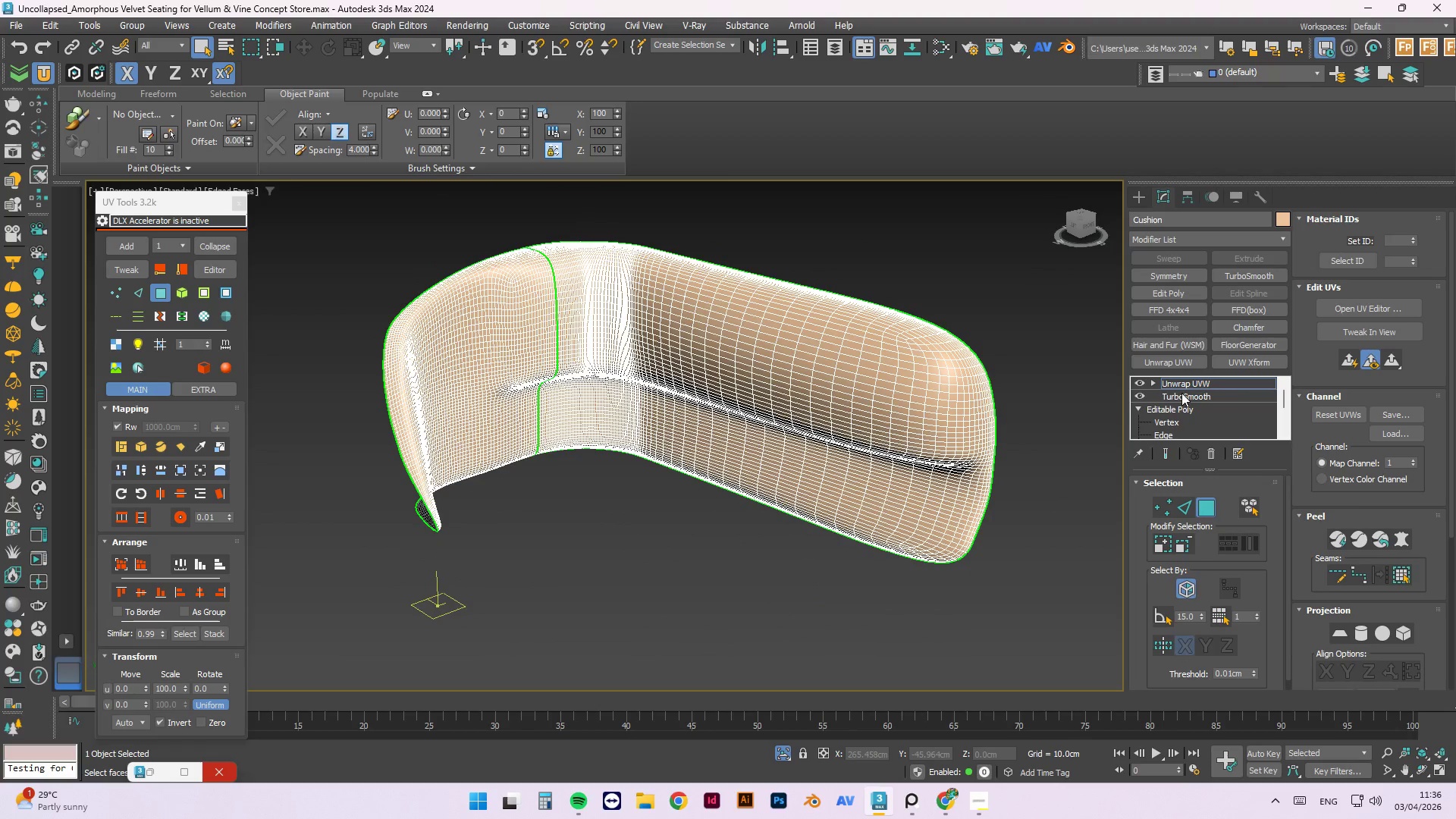 
left_click([1182, 384])
 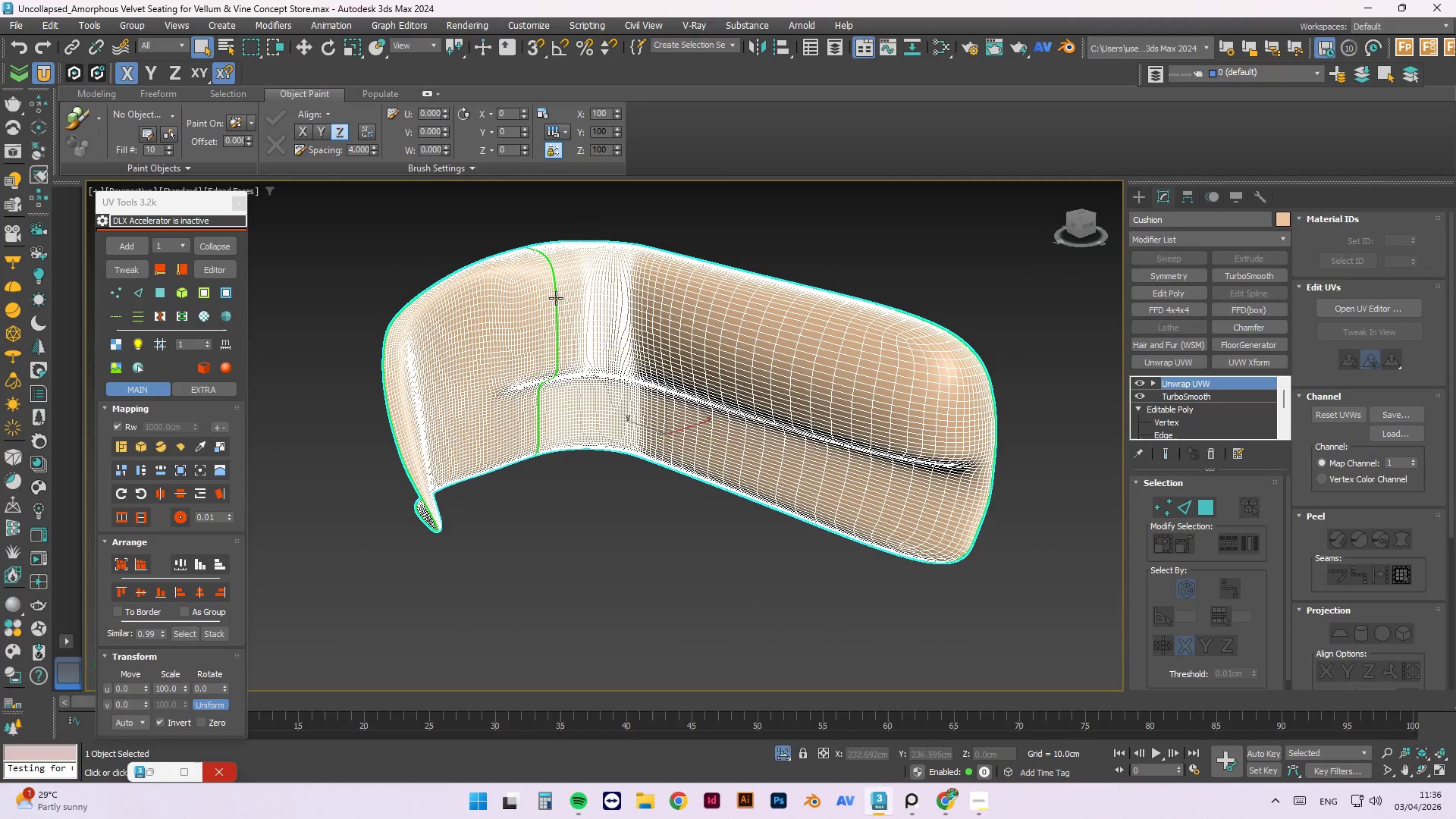 
scroll: coordinate [566, 297], scroll_direction: up, amount: 2.0
 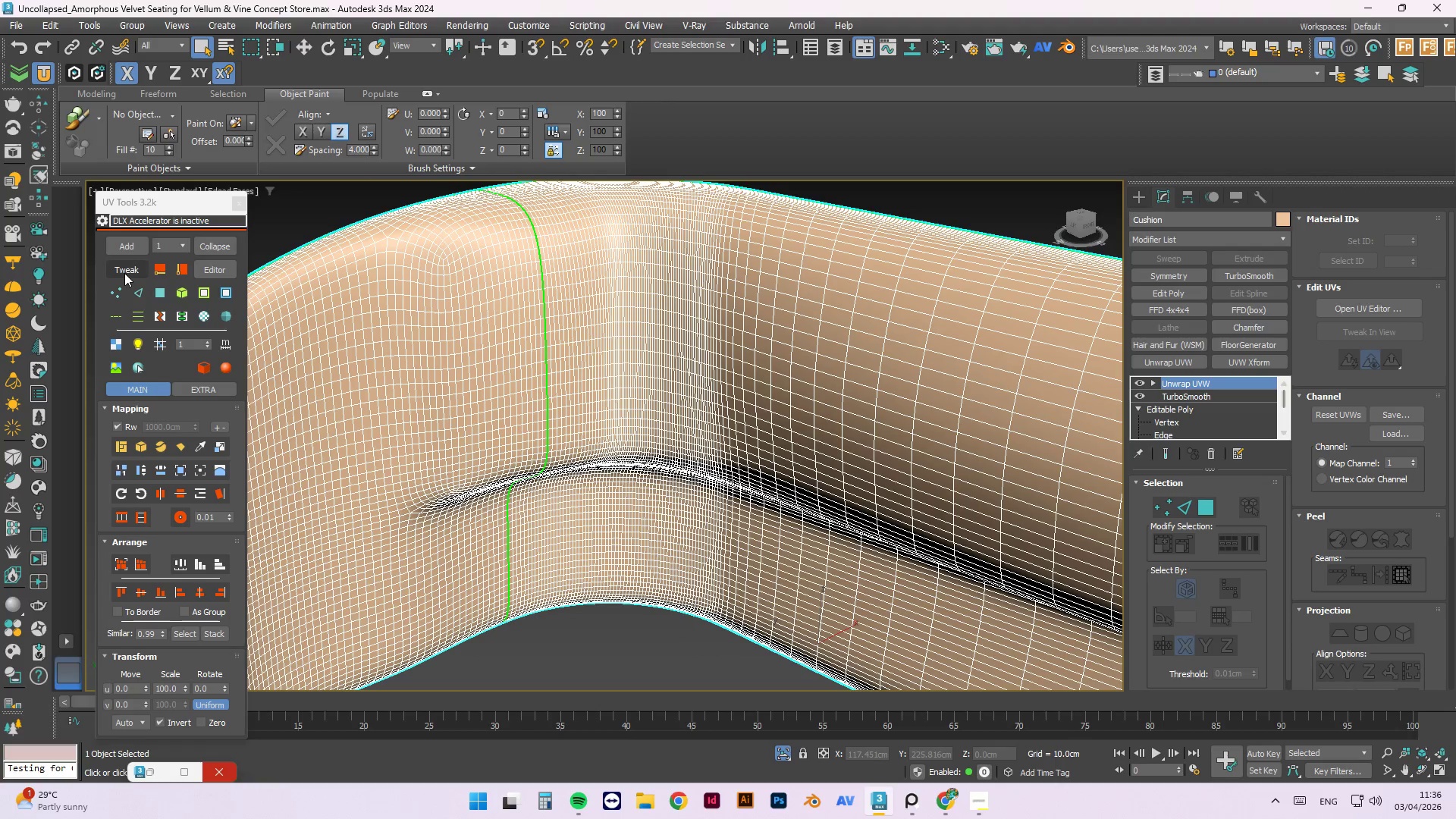 
left_click([124, 273])
 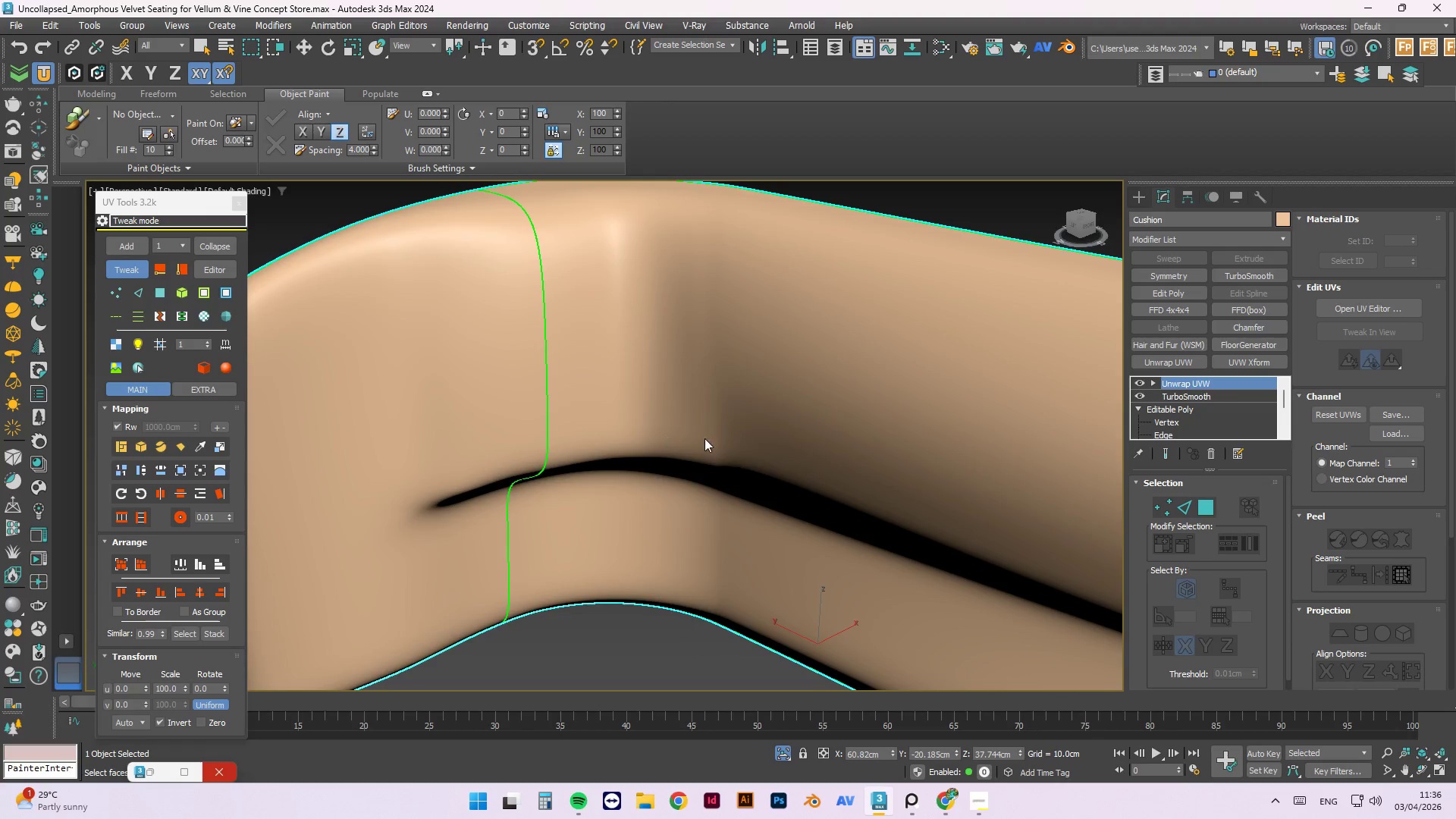 
scroll: coordinate [698, 431], scroll_direction: down, amount: 3.0
 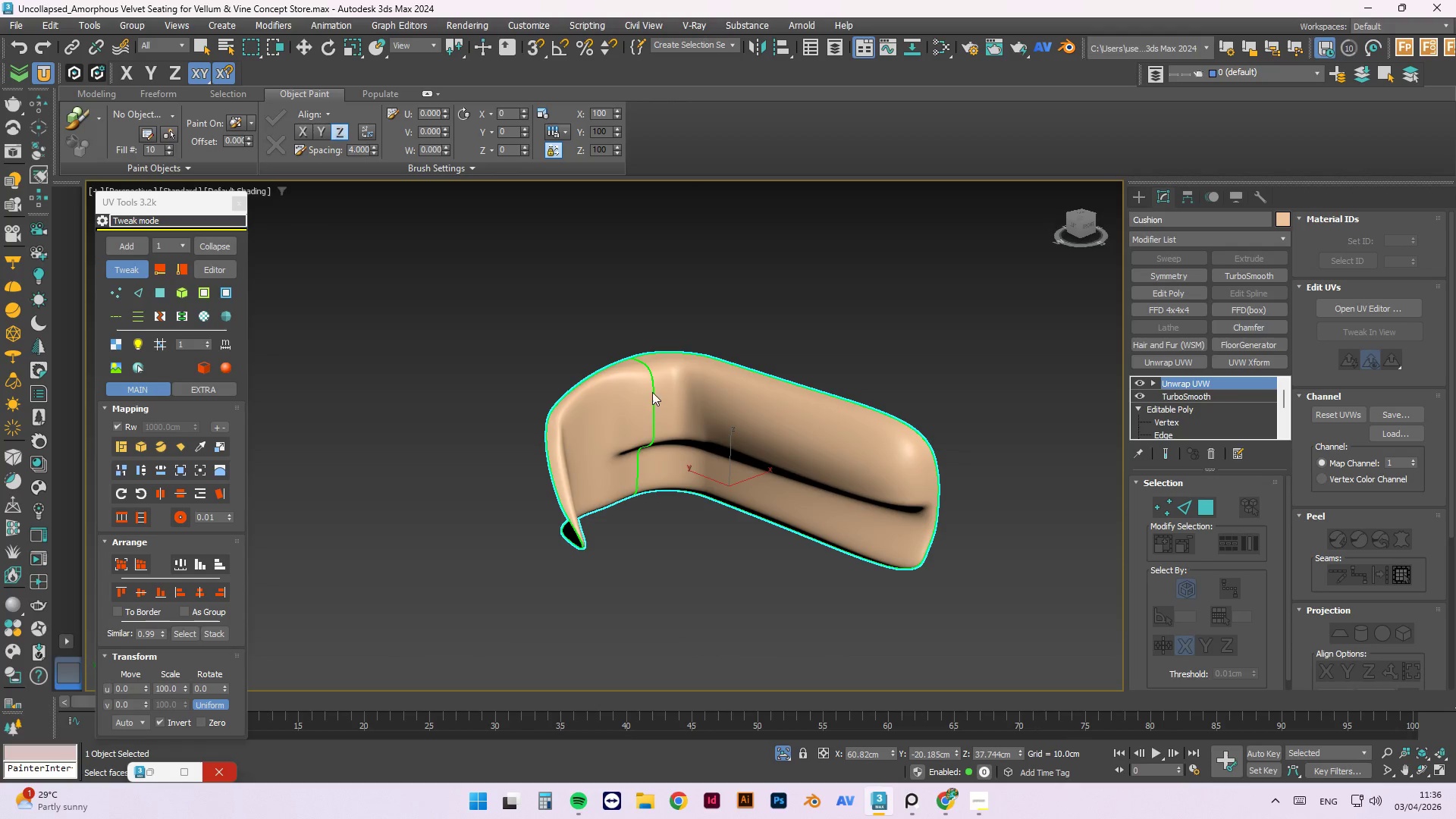 
scroll: coordinate [441, 333], scroll_direction: up, amount: 7.0
 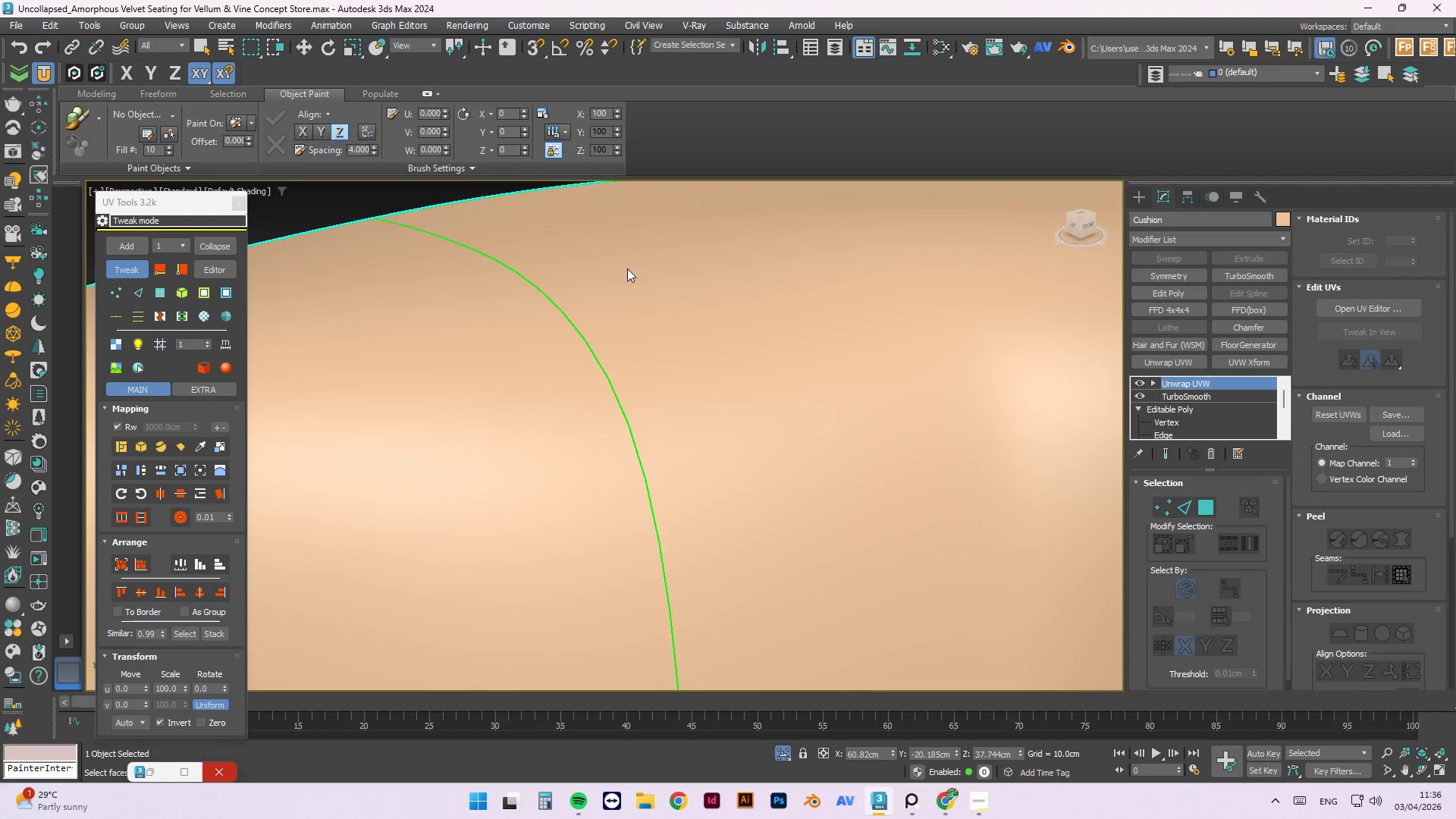 
scroll: coordinate [648, 292], scroll_direction: down, amount: 4.0
 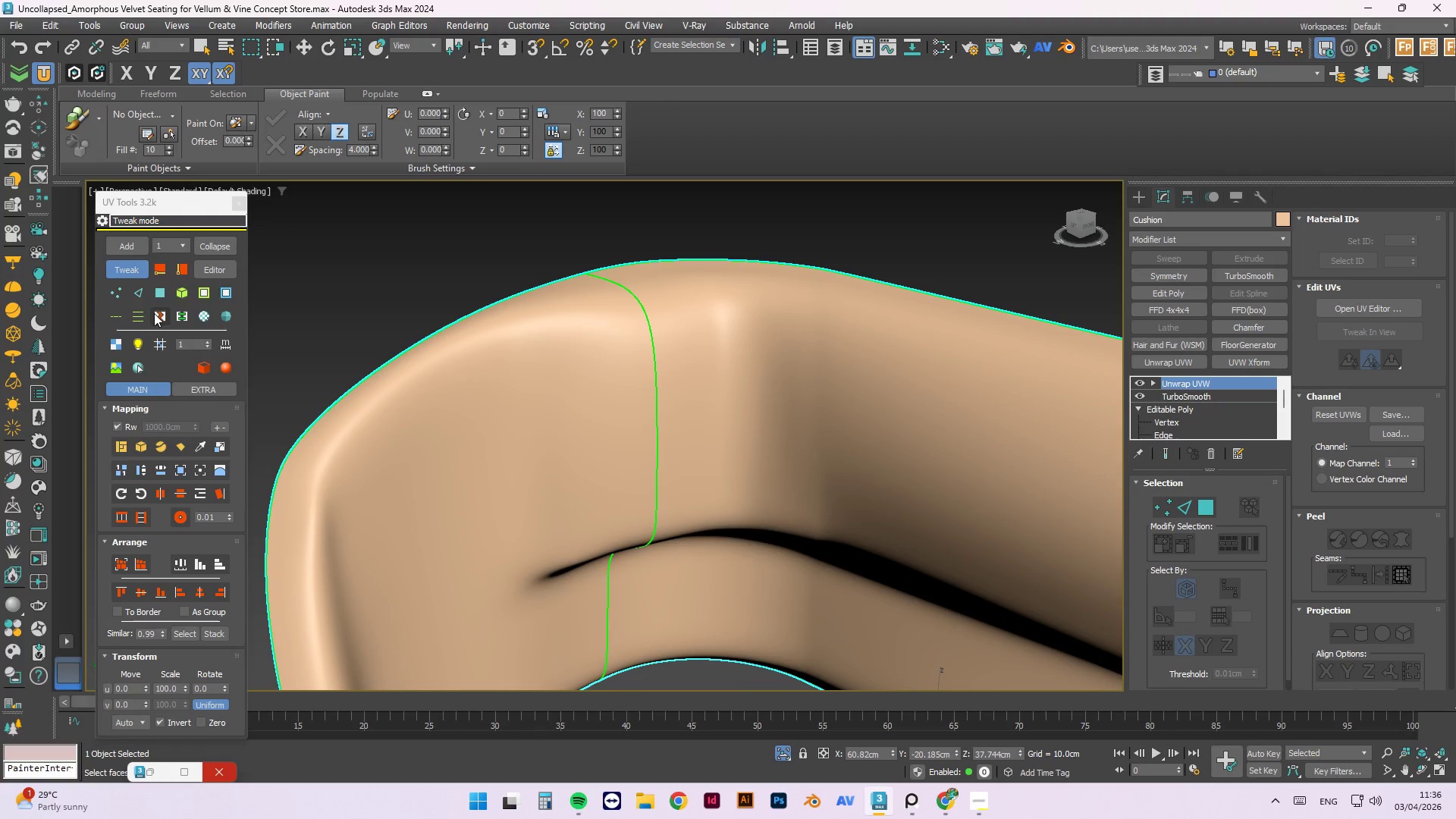 
left_click([158, 315])
 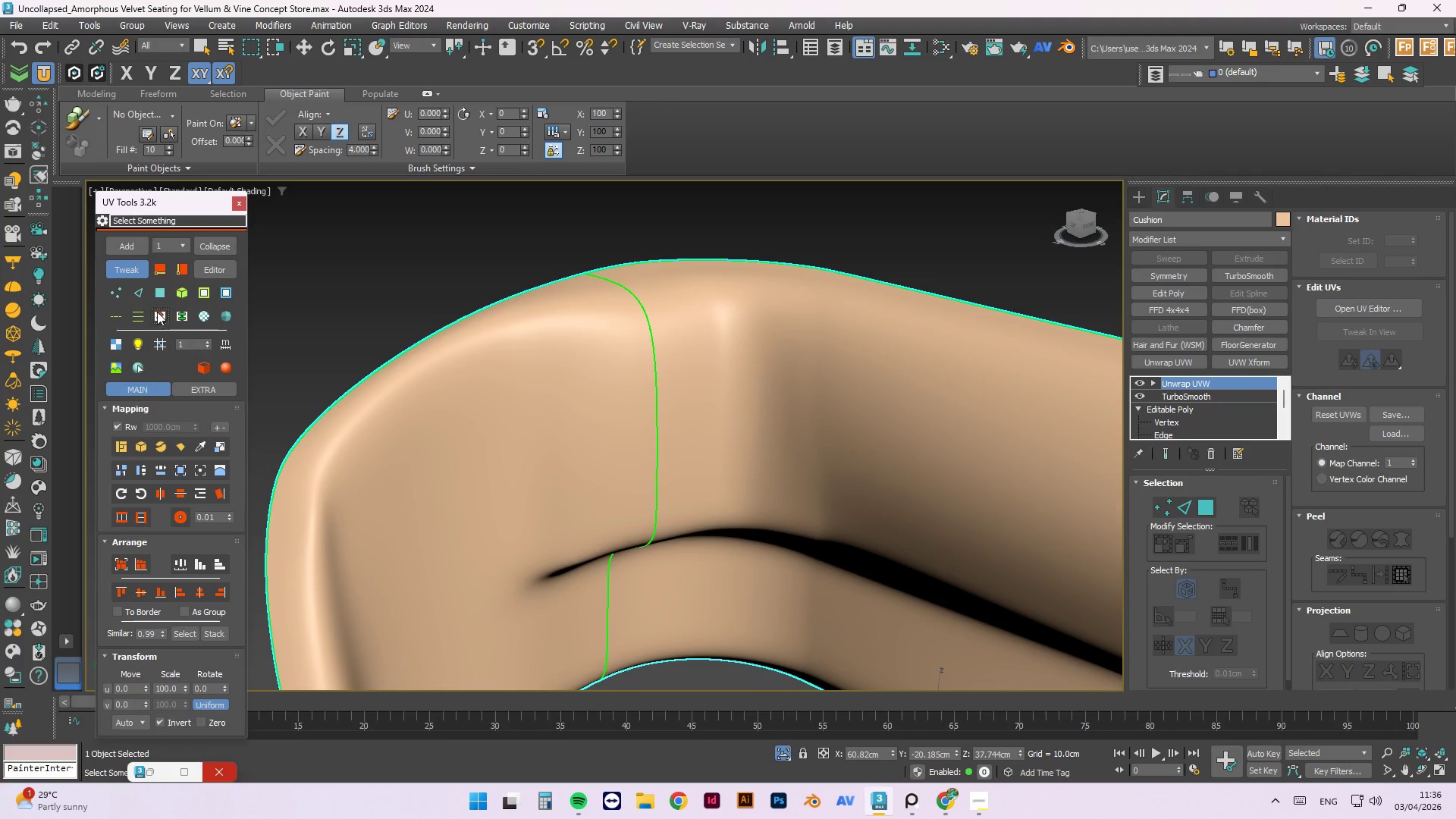 
left_click([139, 295])
 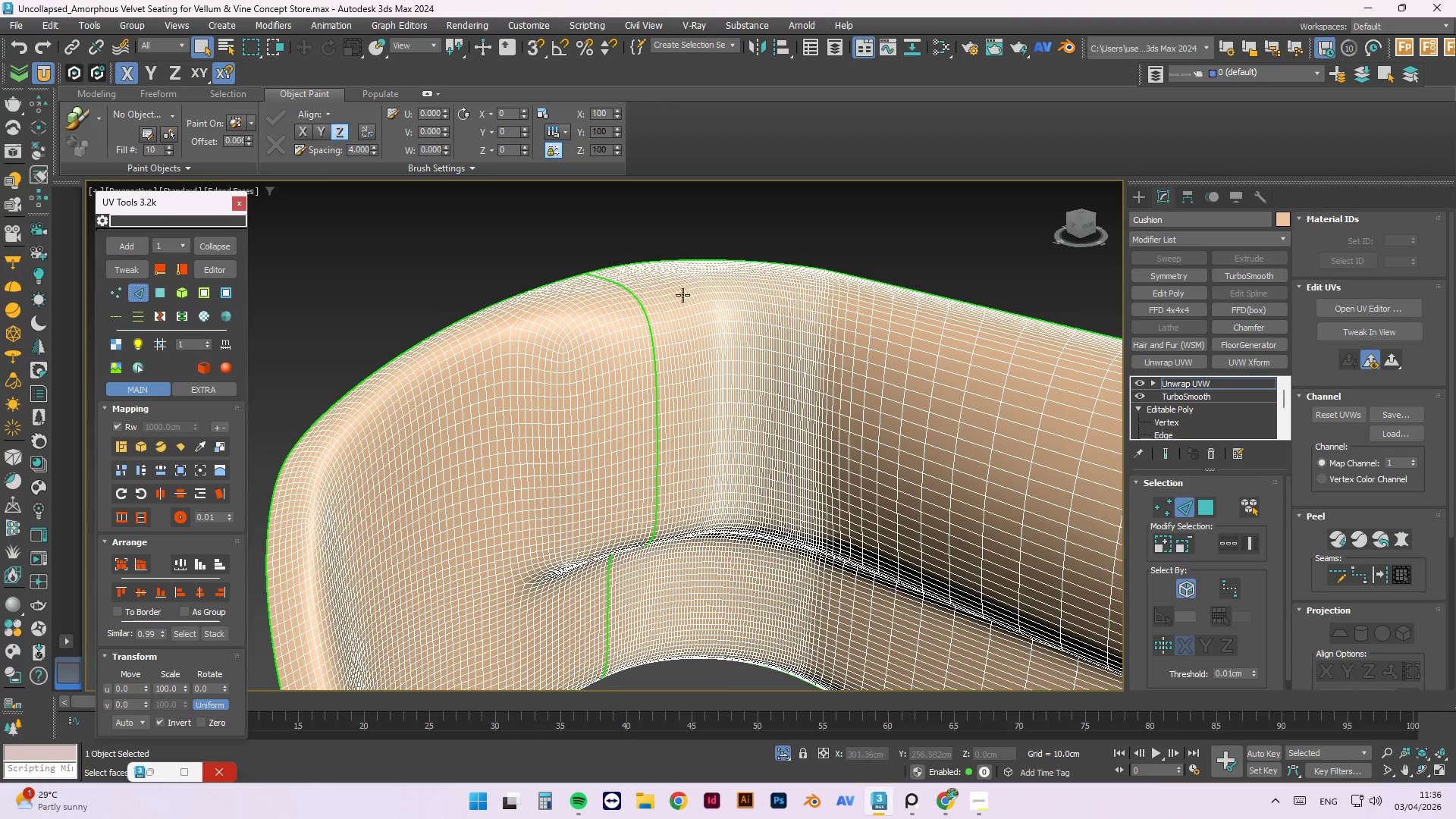 
scroll: coordinate [642, 306], scroll_direction: up, amount: 6.0
 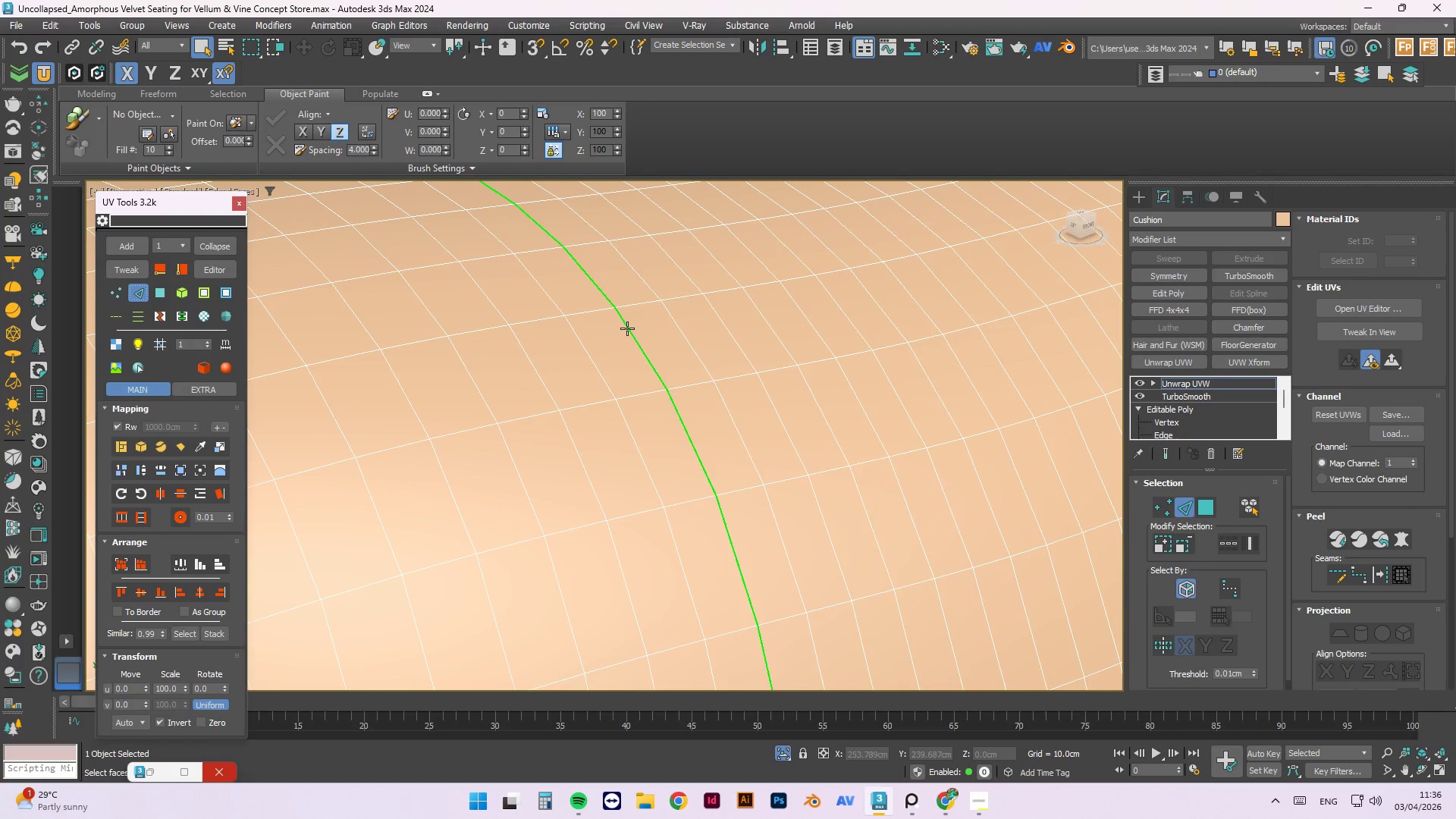 
double_click([627, 328])
 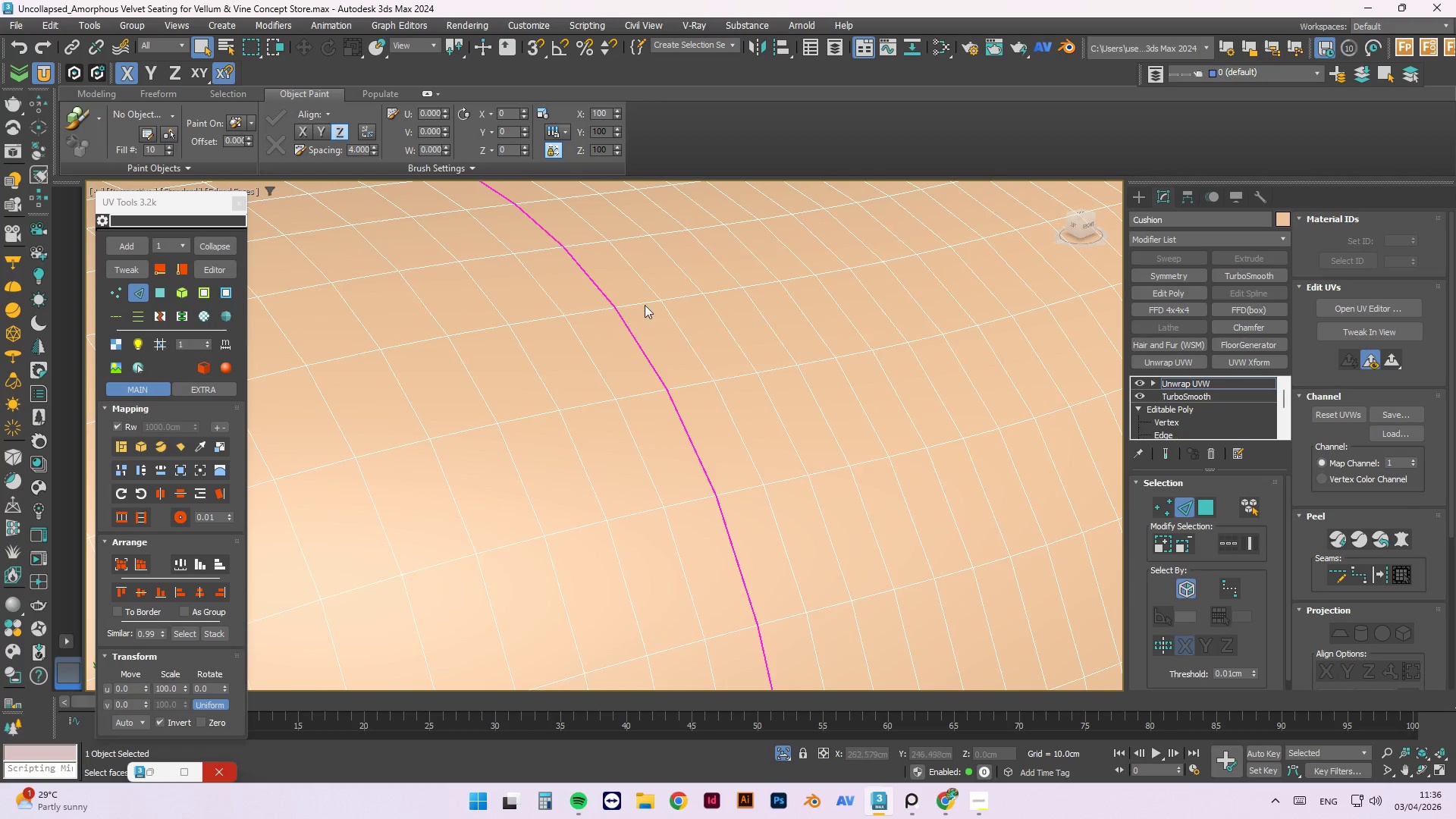 
scroll: coordinate [625, 388], scroll_direction: down, amount: 9.0
 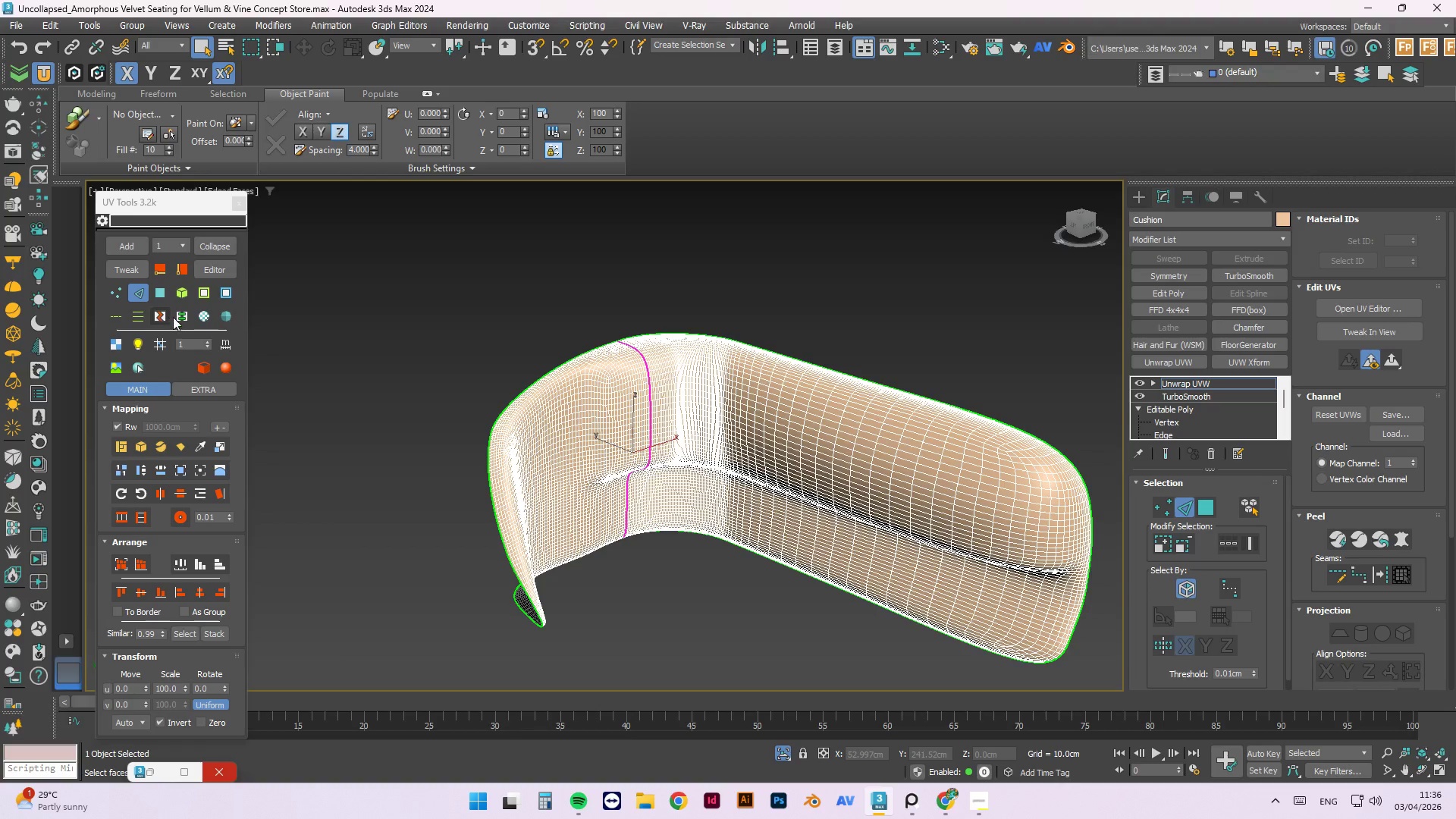 
left_click([182, 317])
 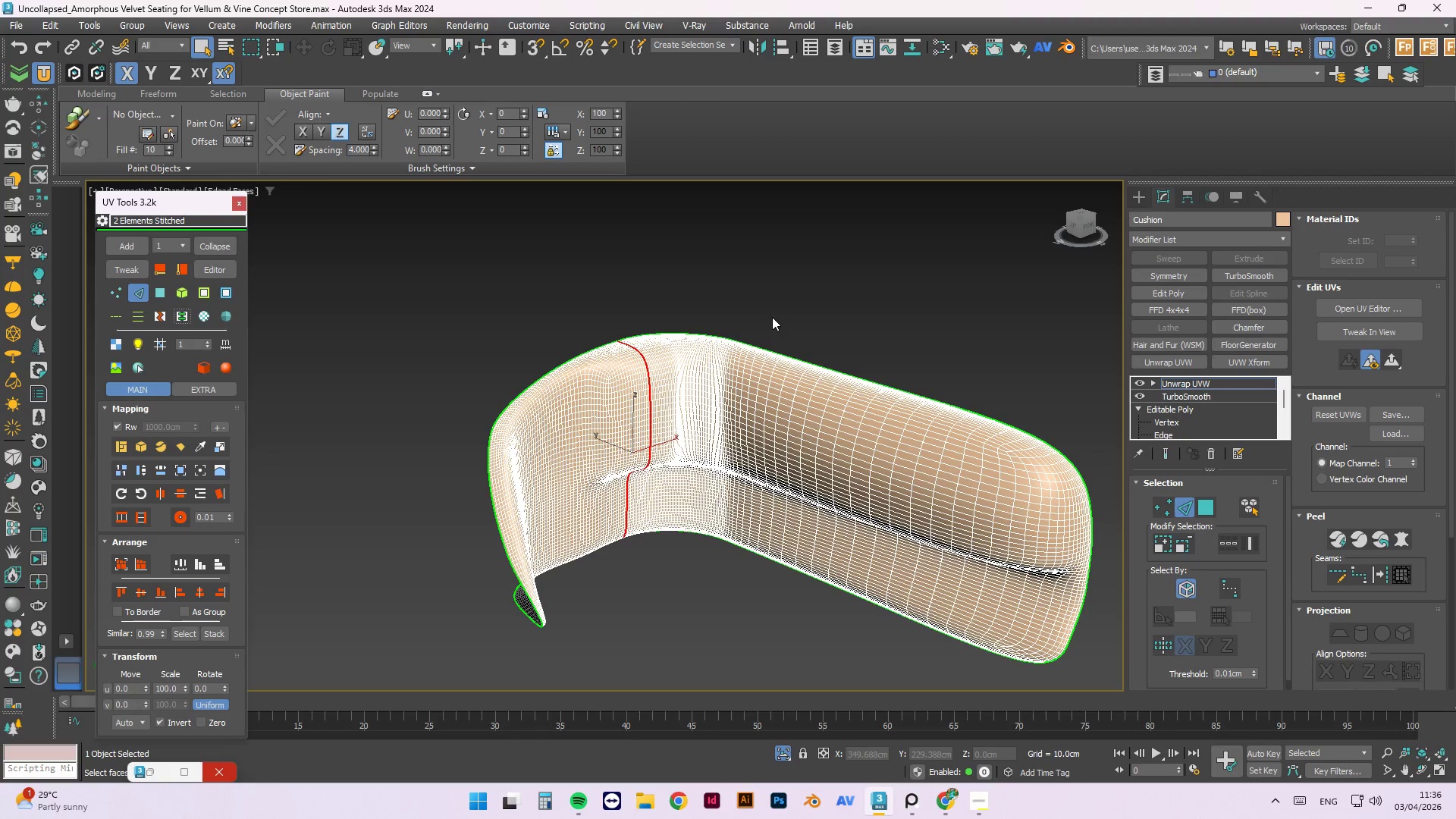 
left_click([772, 317])
 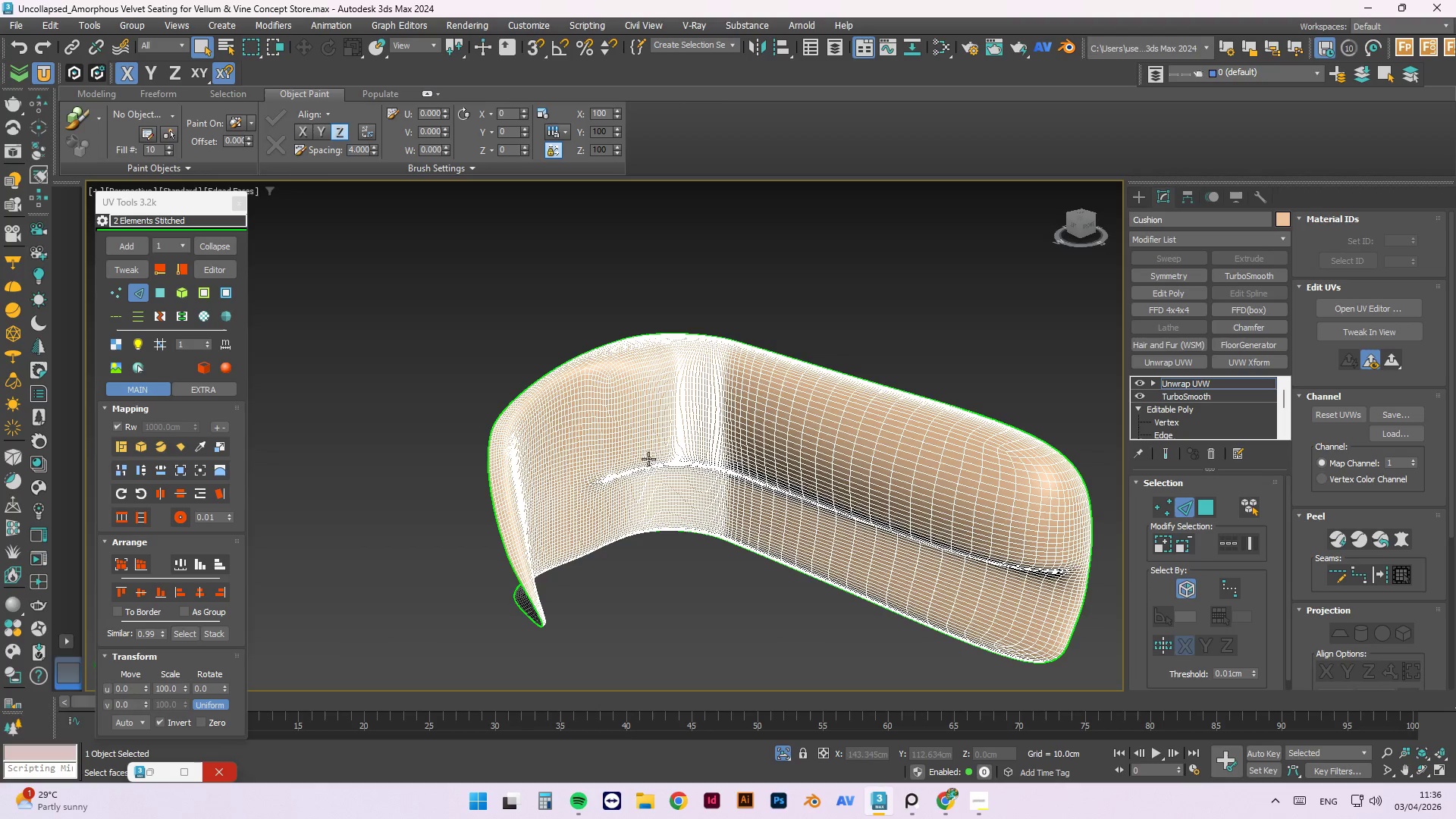 
hold_key(key=AltLeft, duration=1.5)
 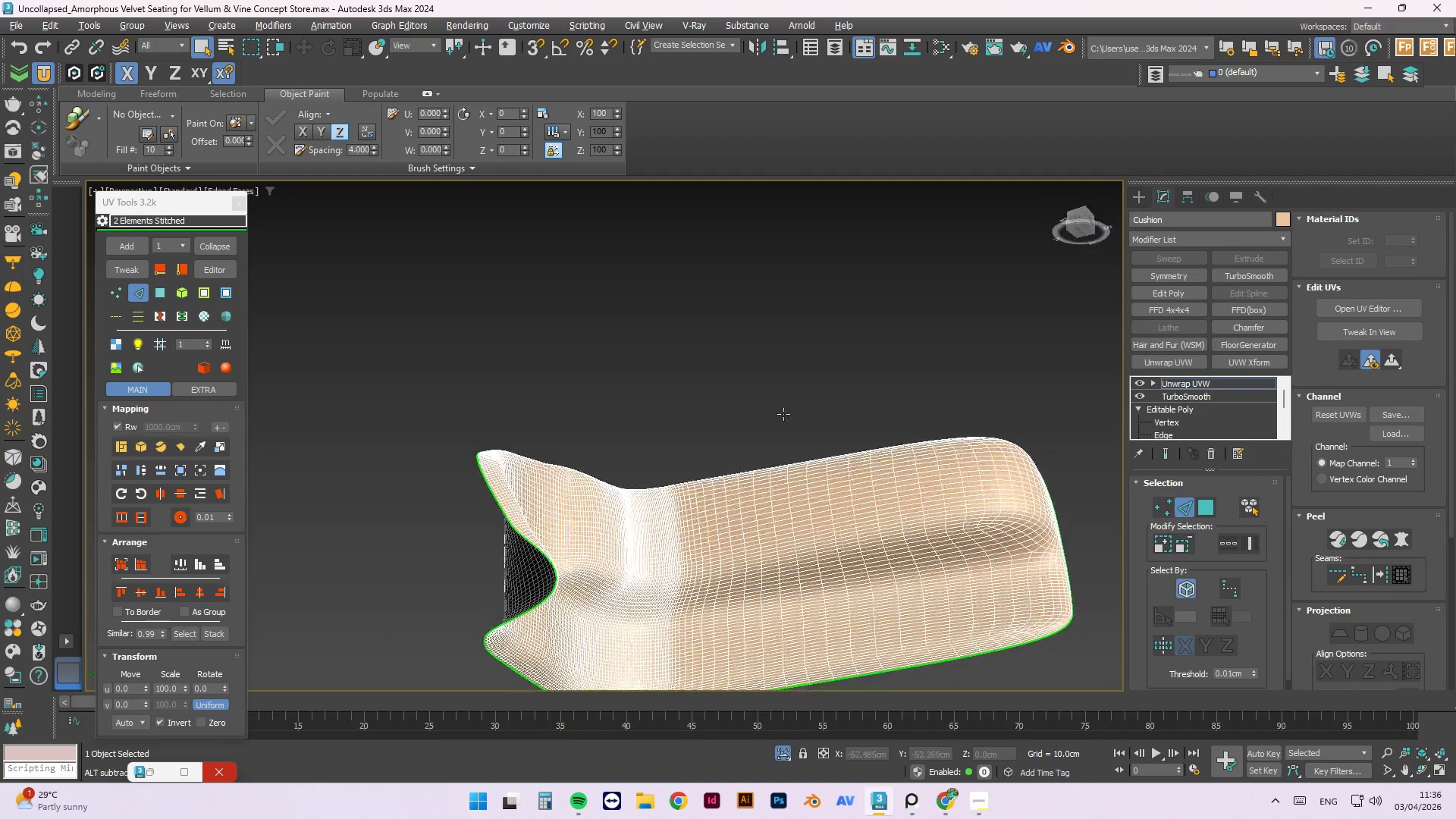 
hold_key(key=AltLeft, duration=1.52)
 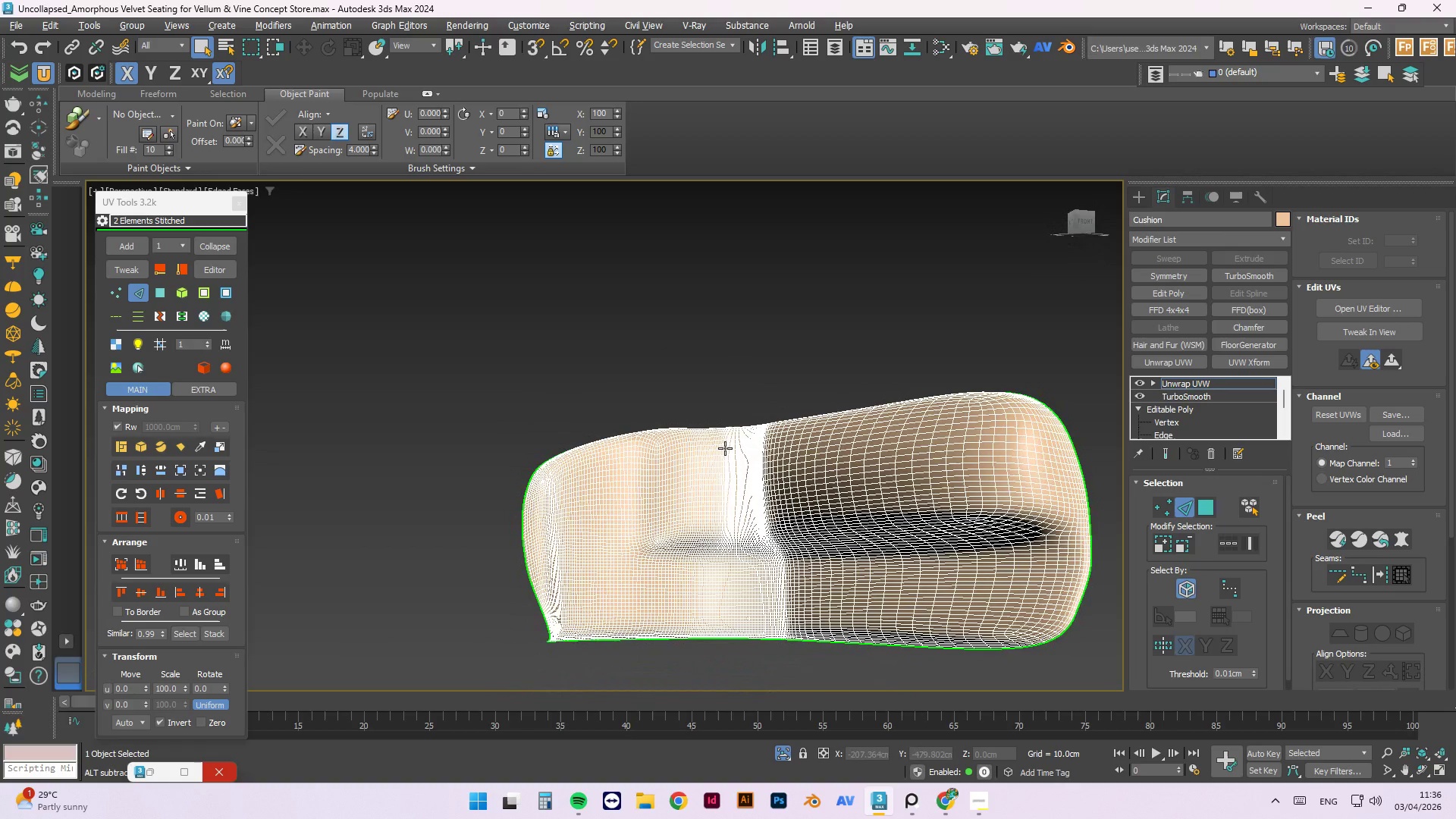 
hold_key(key=AltLeft, duration=1.5)
 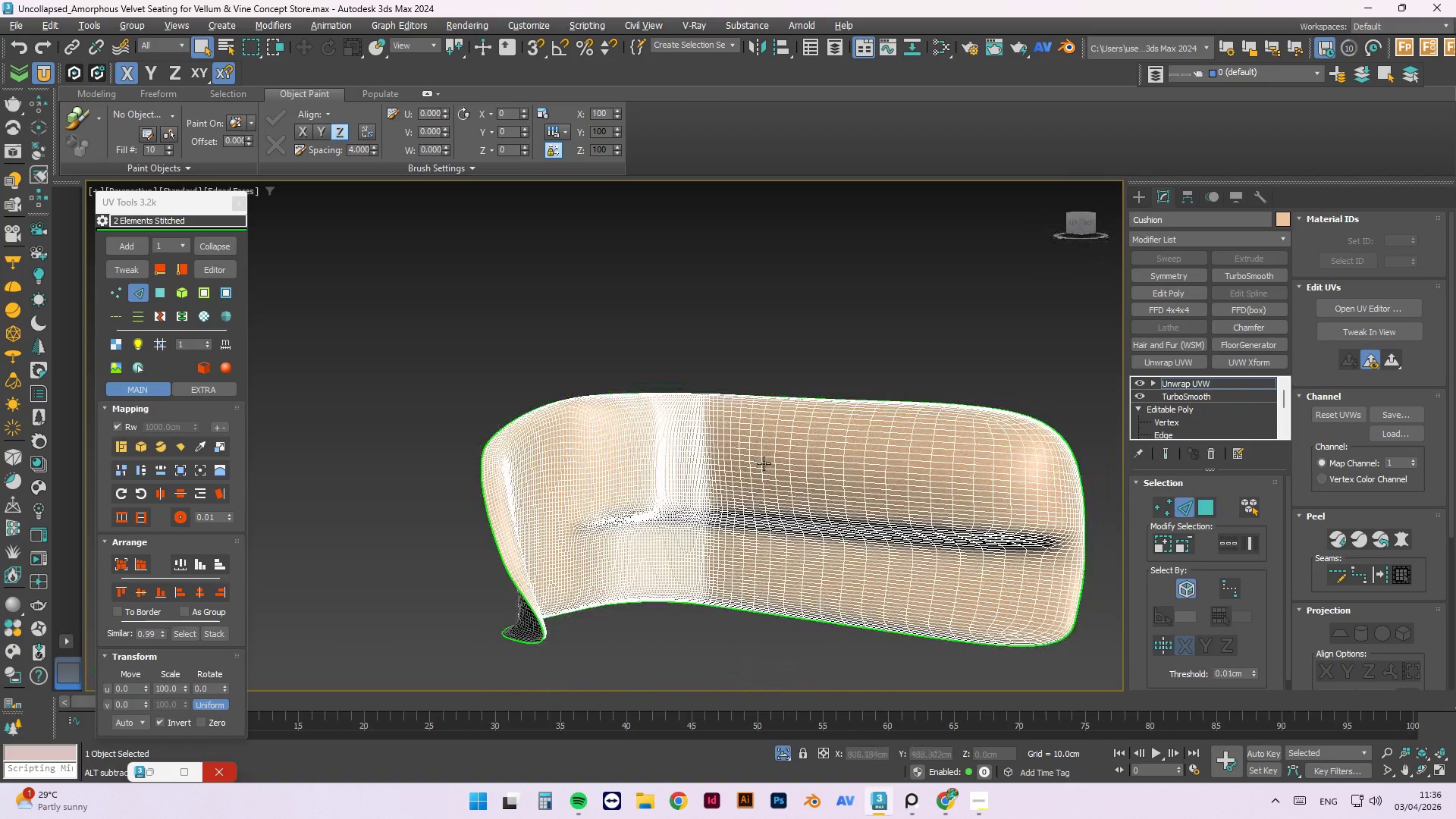 
hold_key(key=AltLeft, duration=0.72)
 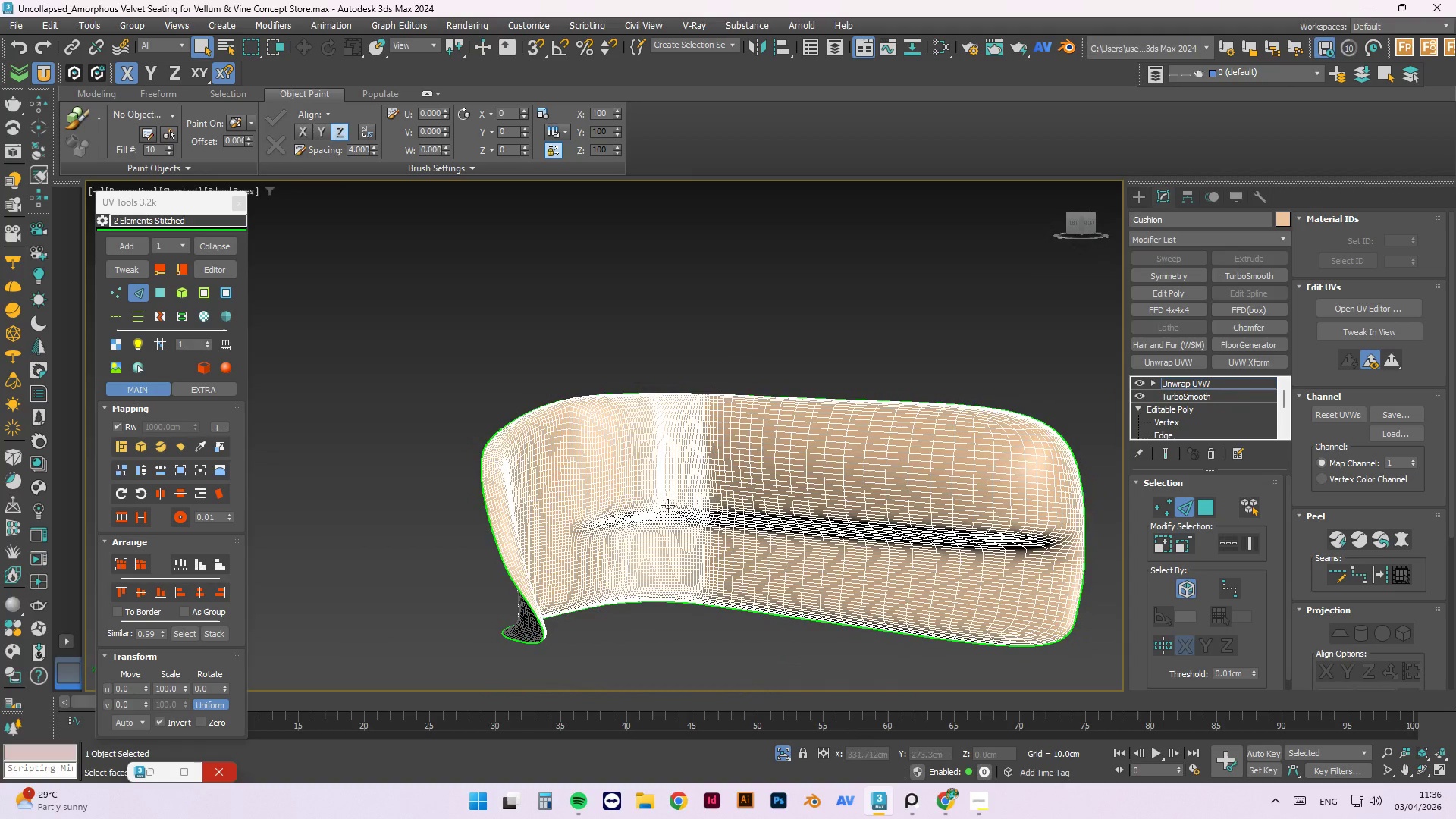 
scroll: coordinate [701, 486], scroll_direction: up, amount: 2.0
 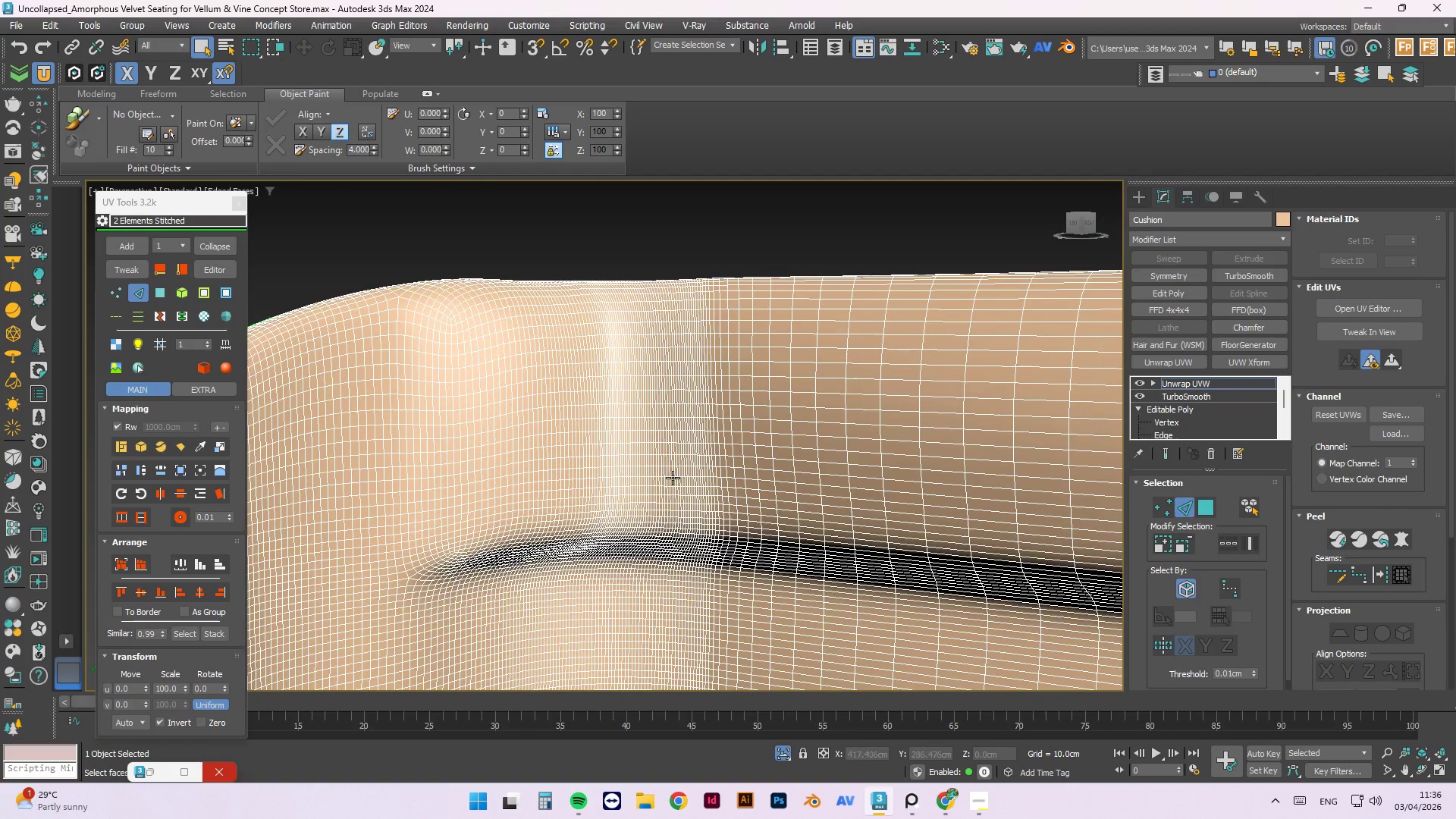 
hold_key(key=AltLeft, duration=1.5)
 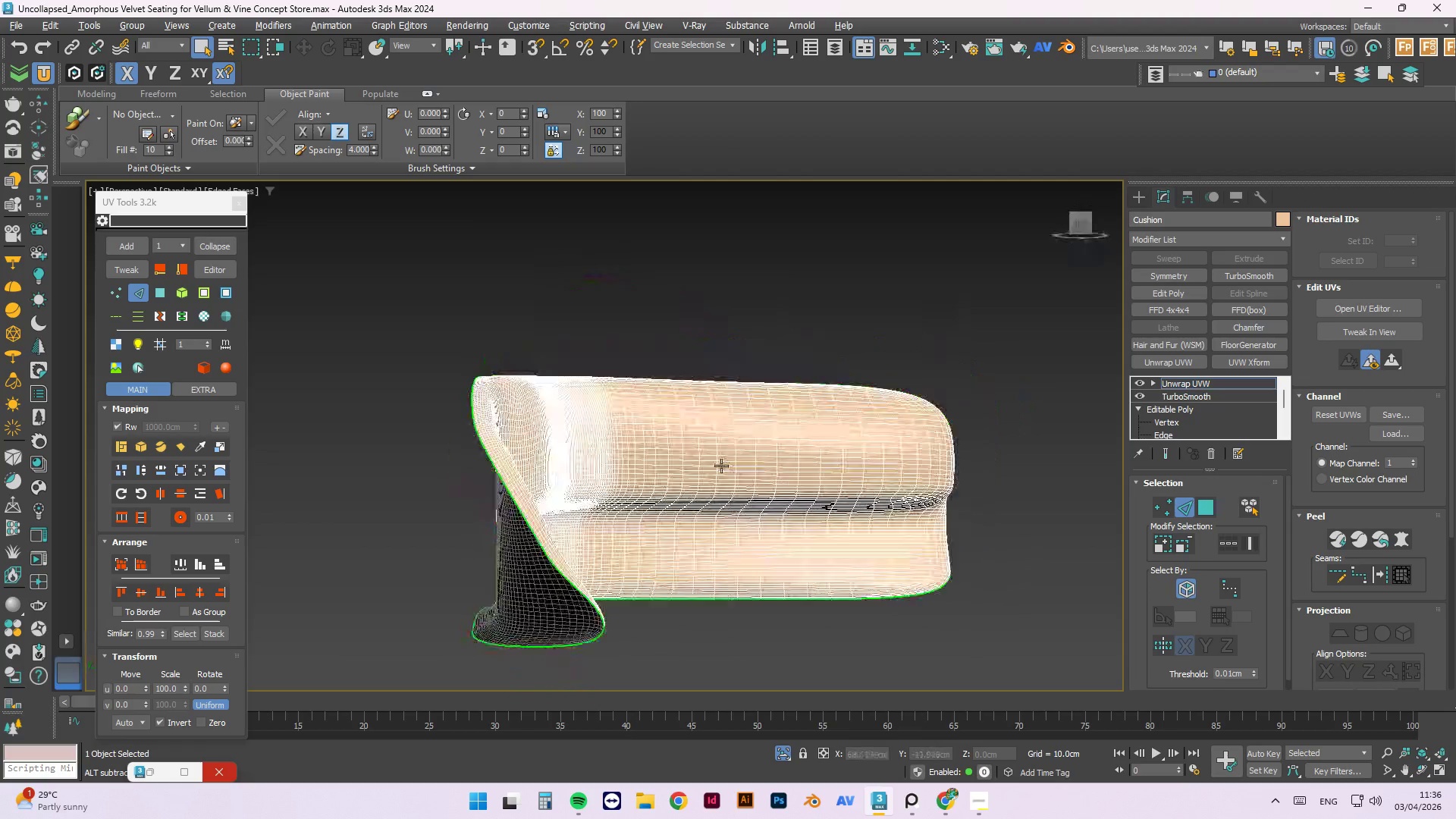 
scroll: coordinate [664, 453], scroll_direction: down, amount: 2.0
 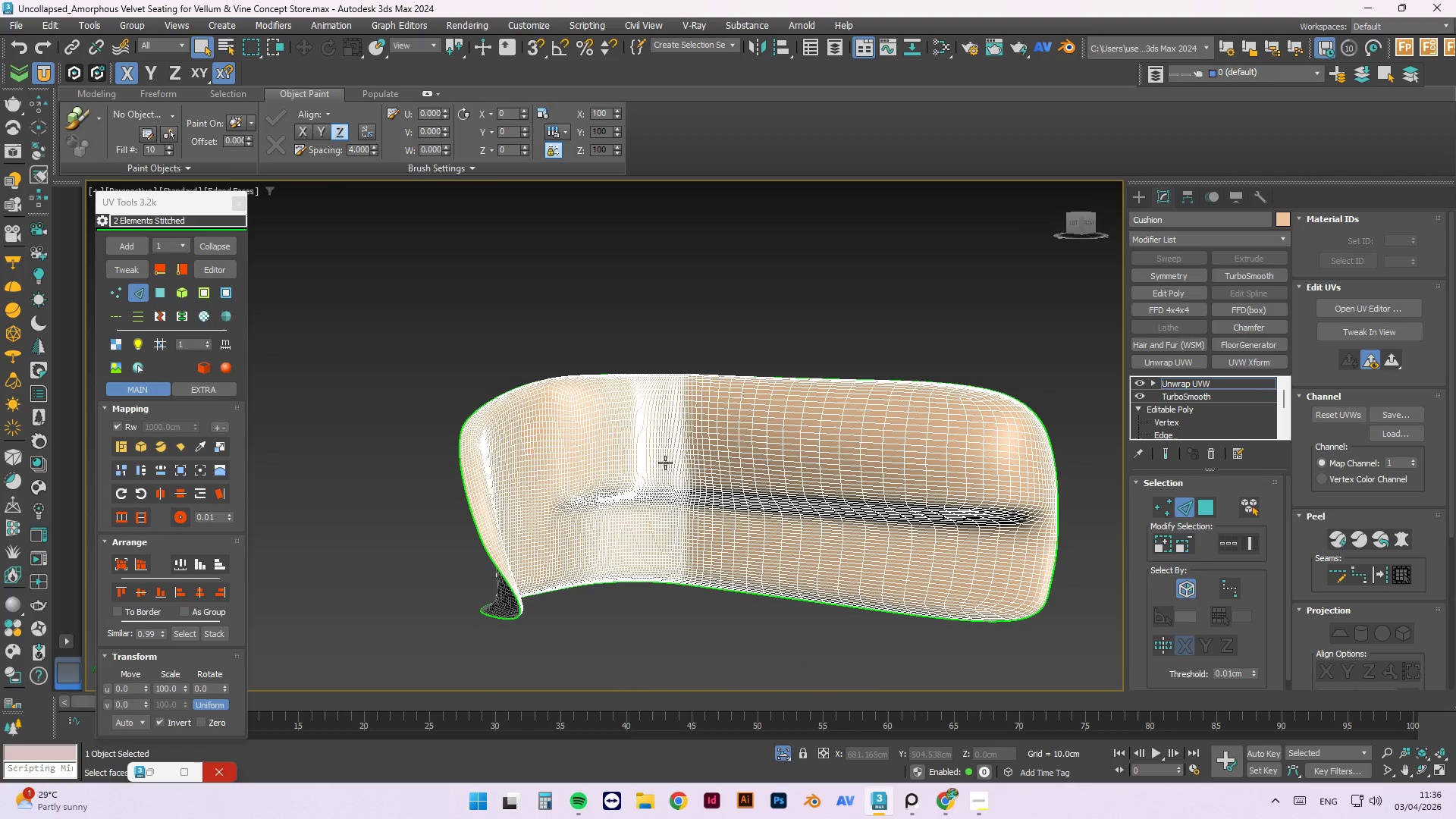 
hold_key(key=AltLeft, duration=1.5)
 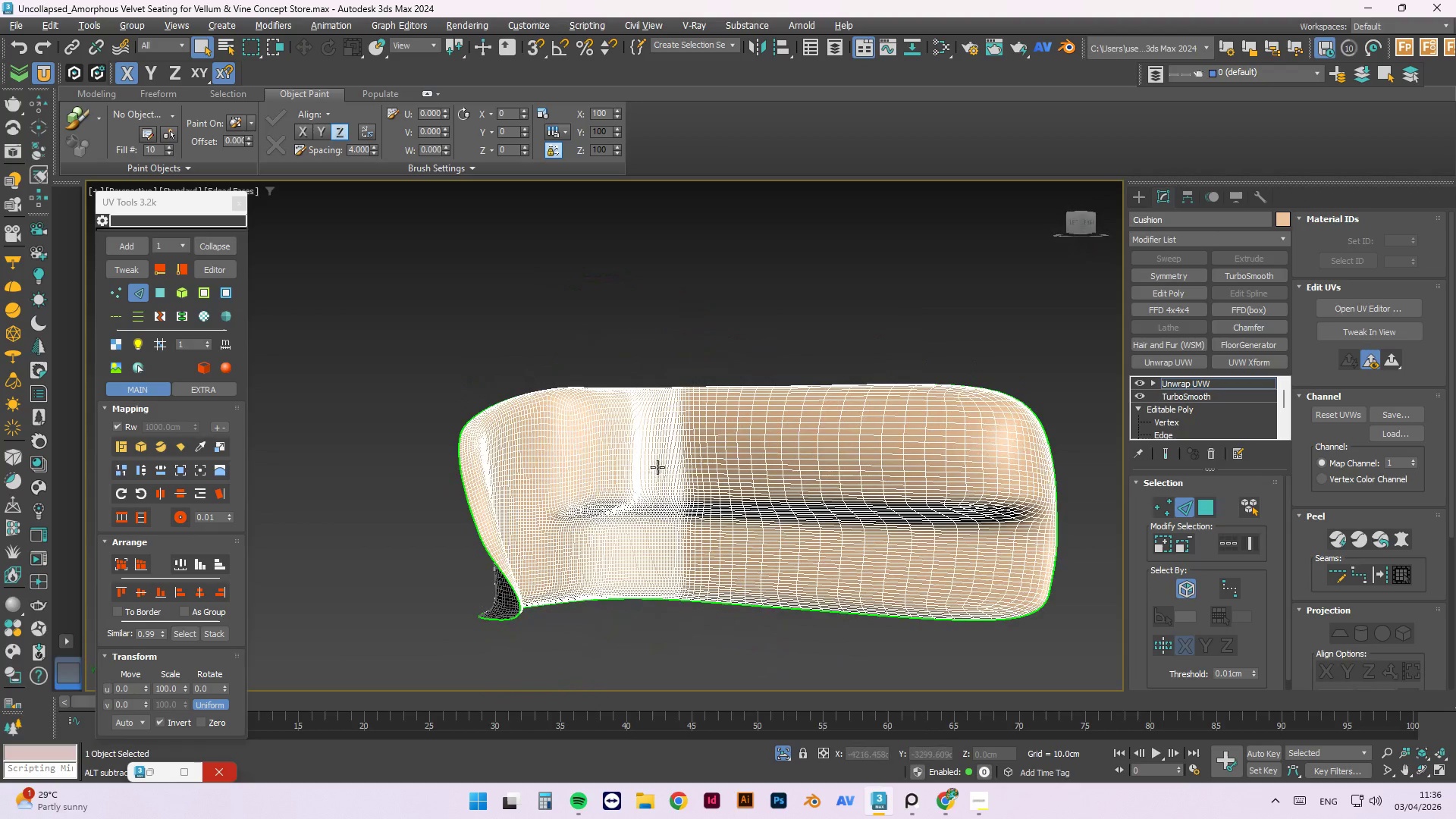 
hold_key(key=AltLeft, duration=0.7)
 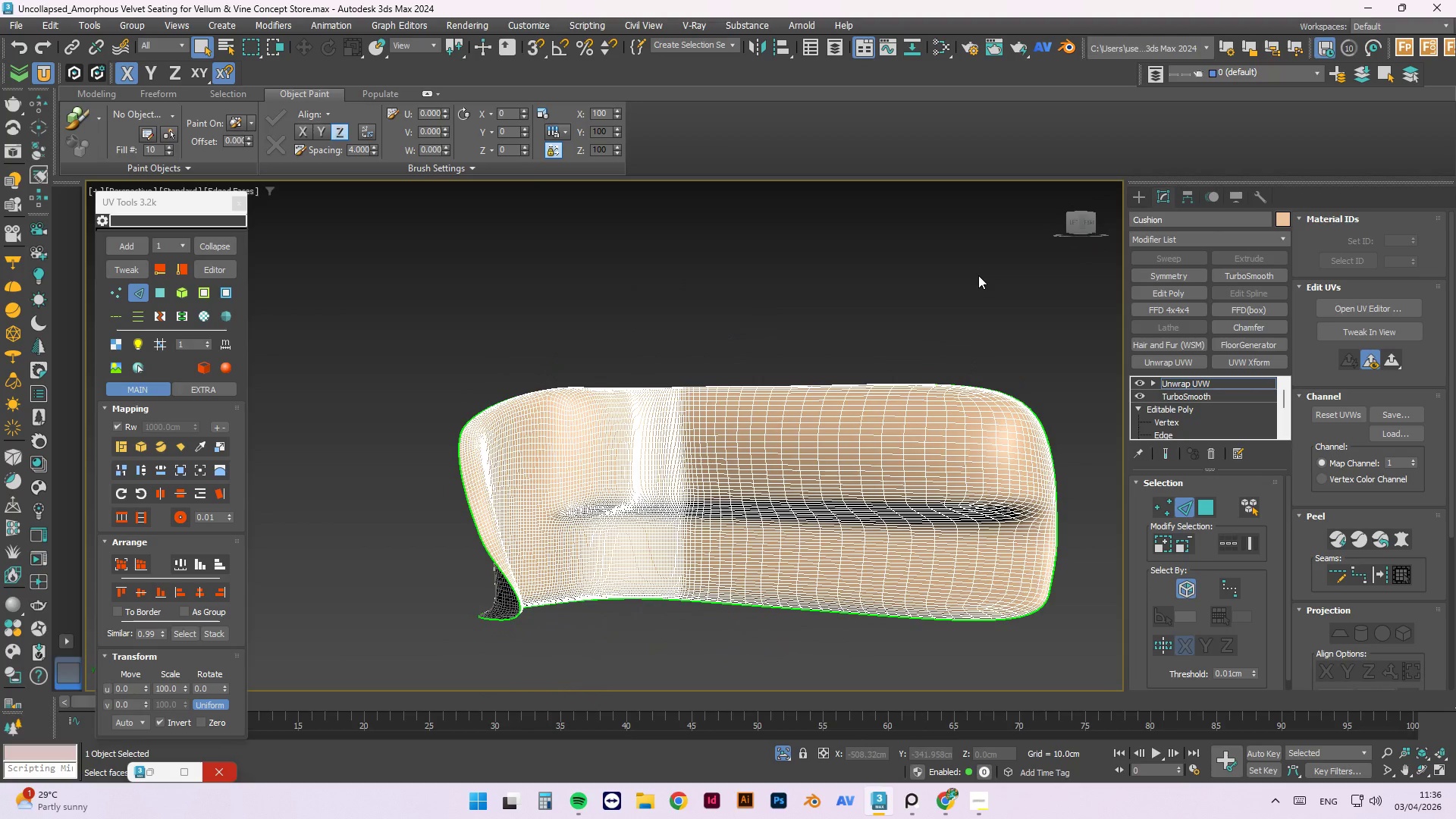 
left_click([978, 275])
 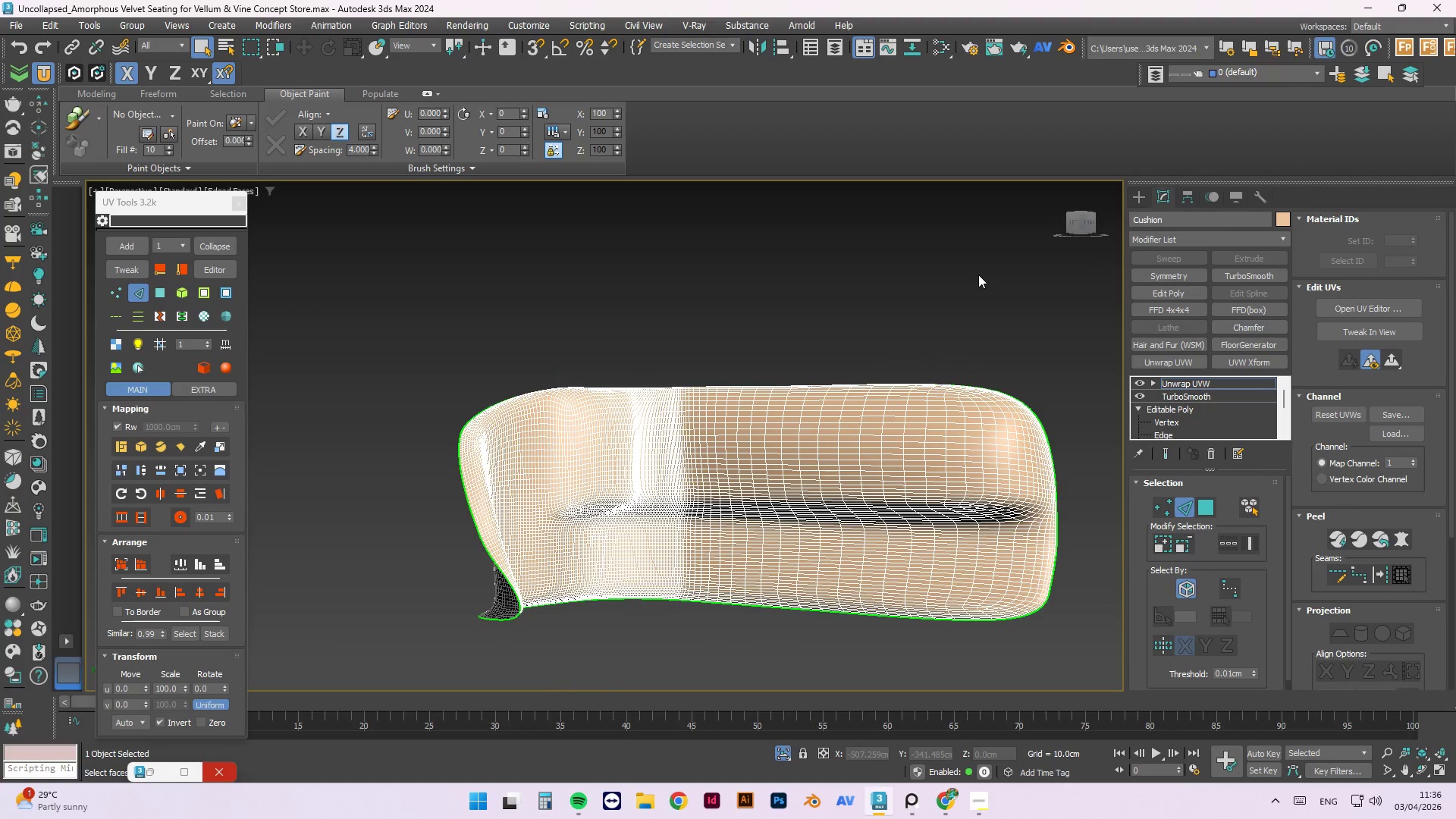 
key(M)
 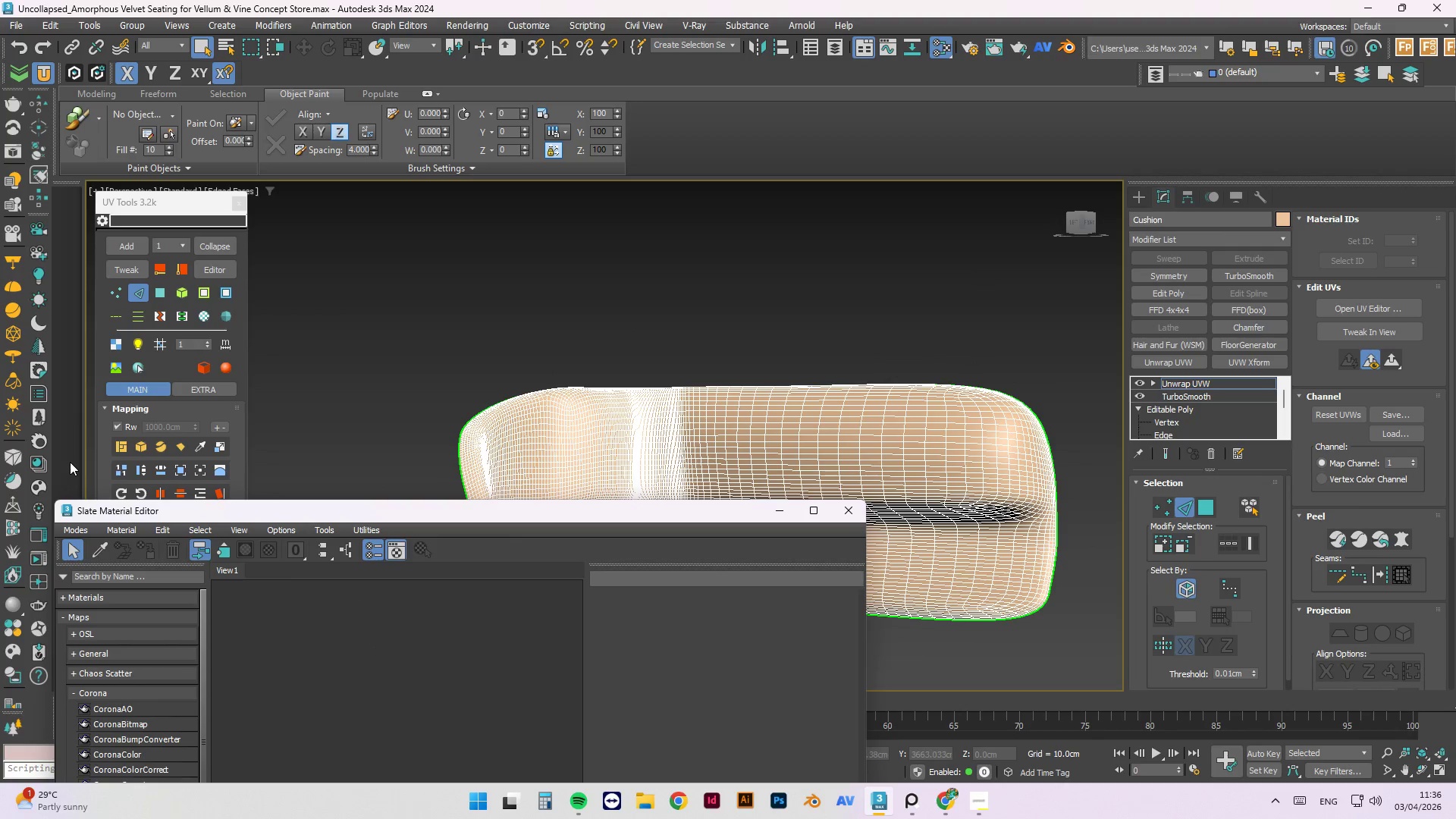 
mouse_move([39, 442])
 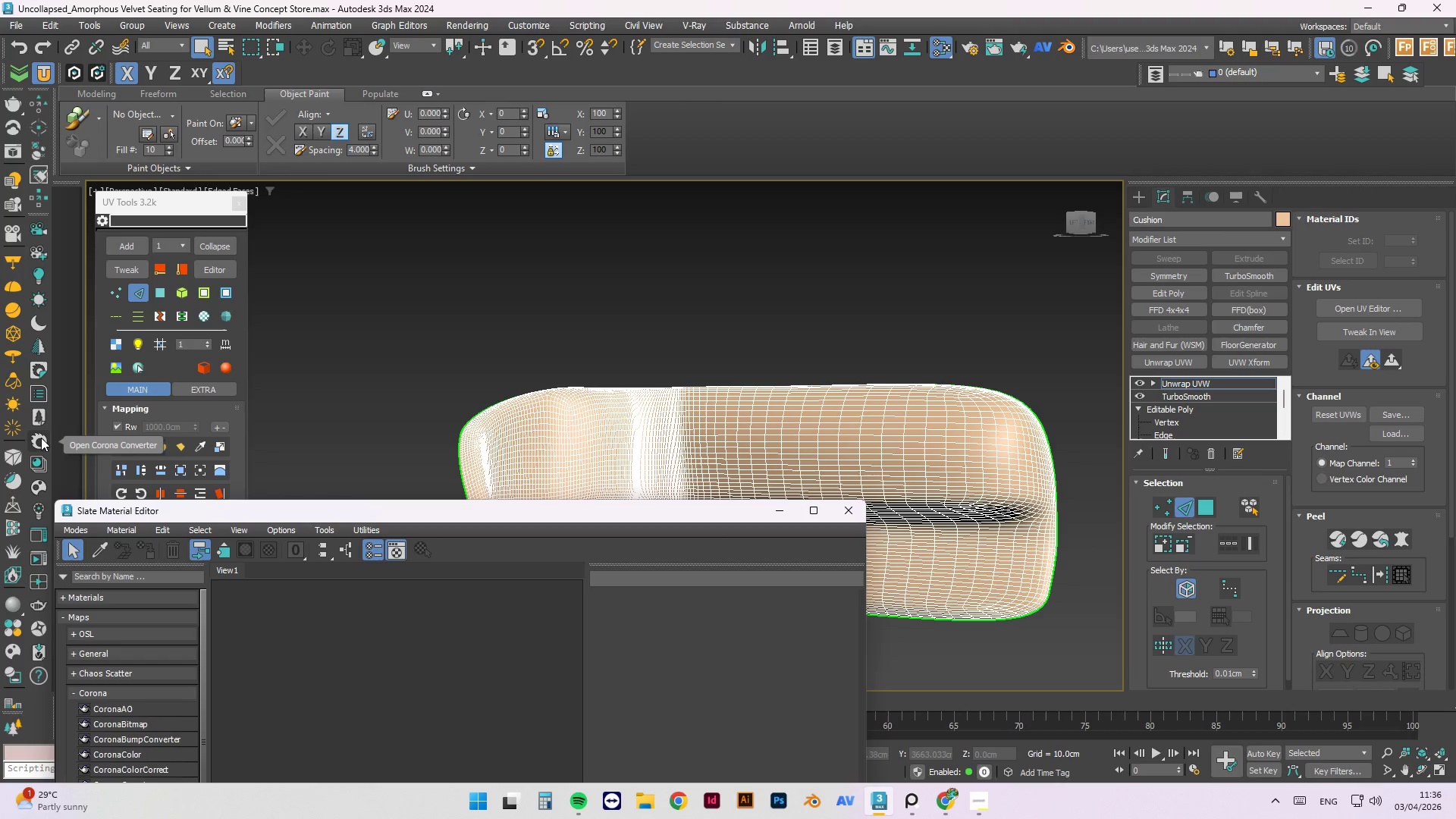 
mouse_move([38, 475])
 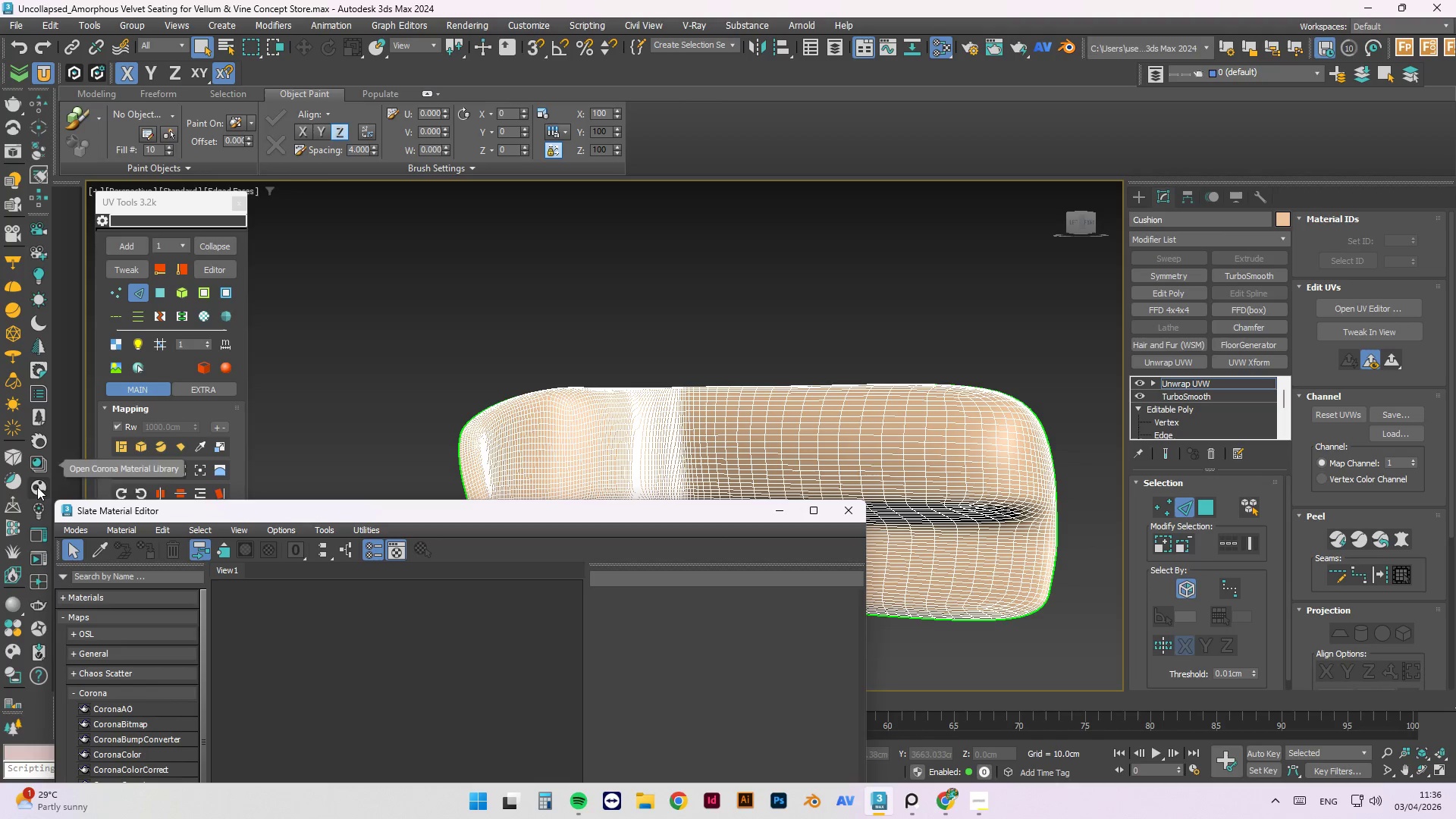 
left_click([37, 487])
 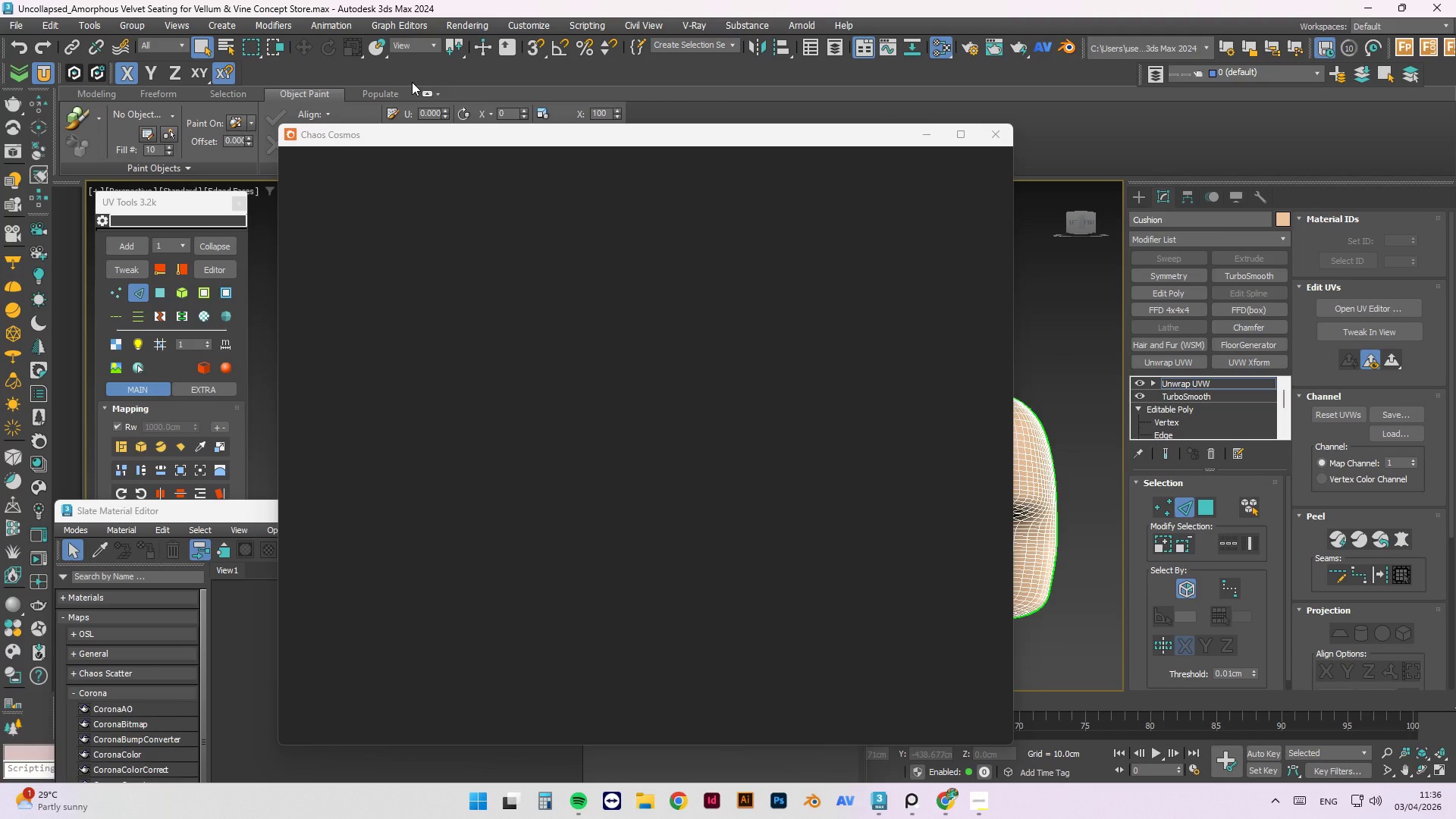 
wait(5.1)
 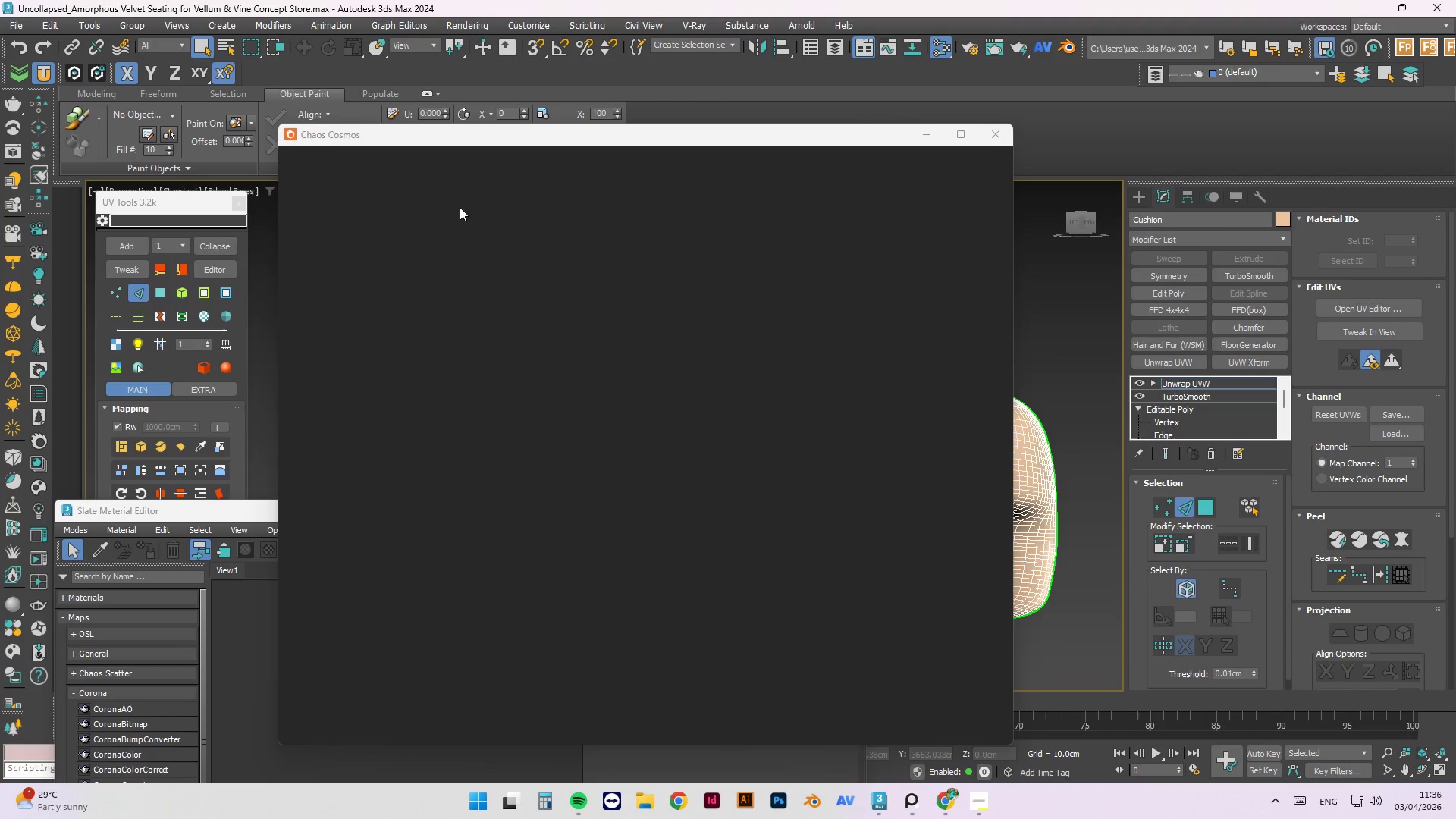 
mouse_move([470, 161])
 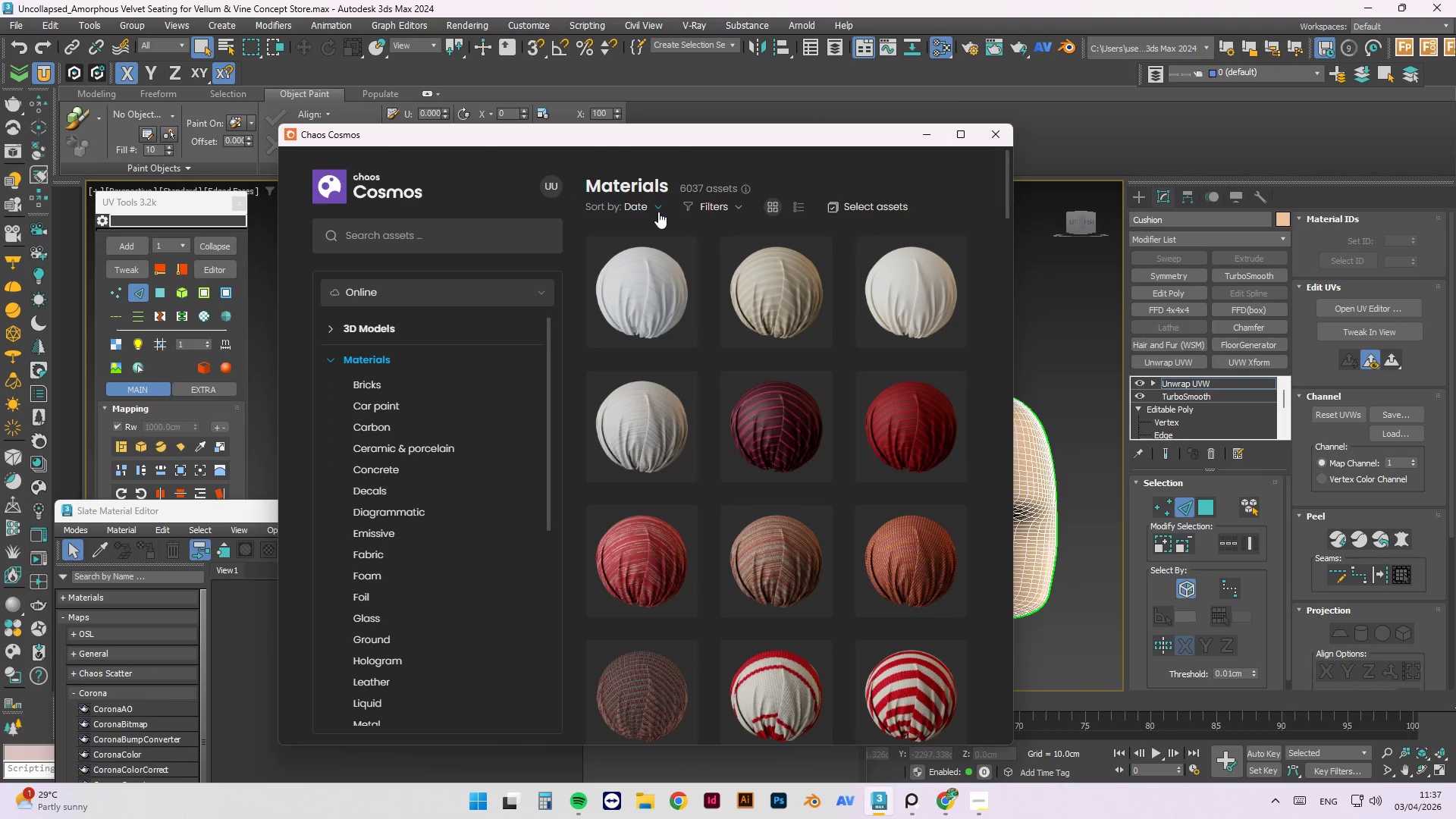 
left_click([436, 221])
 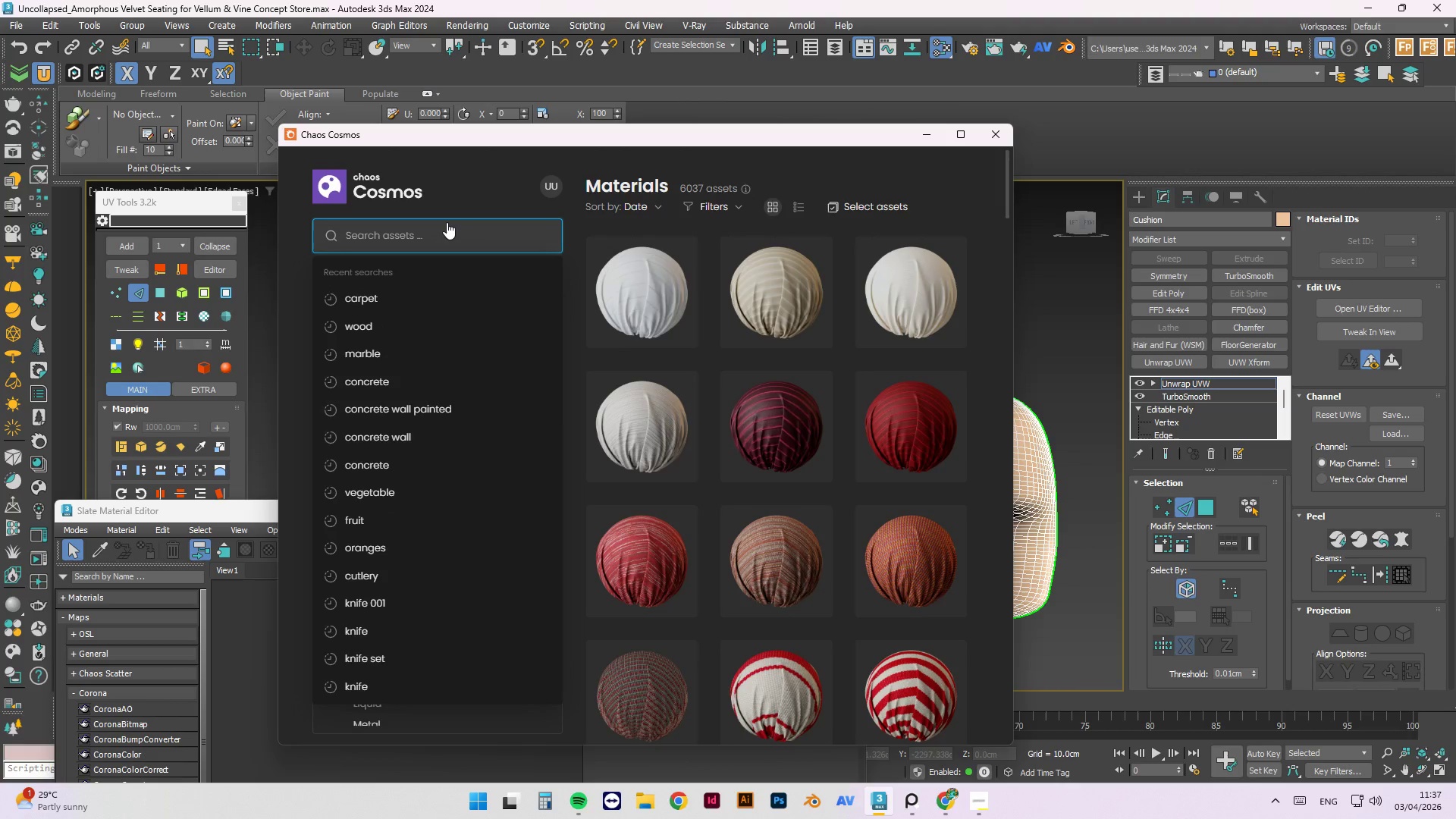 
type(velvet)
 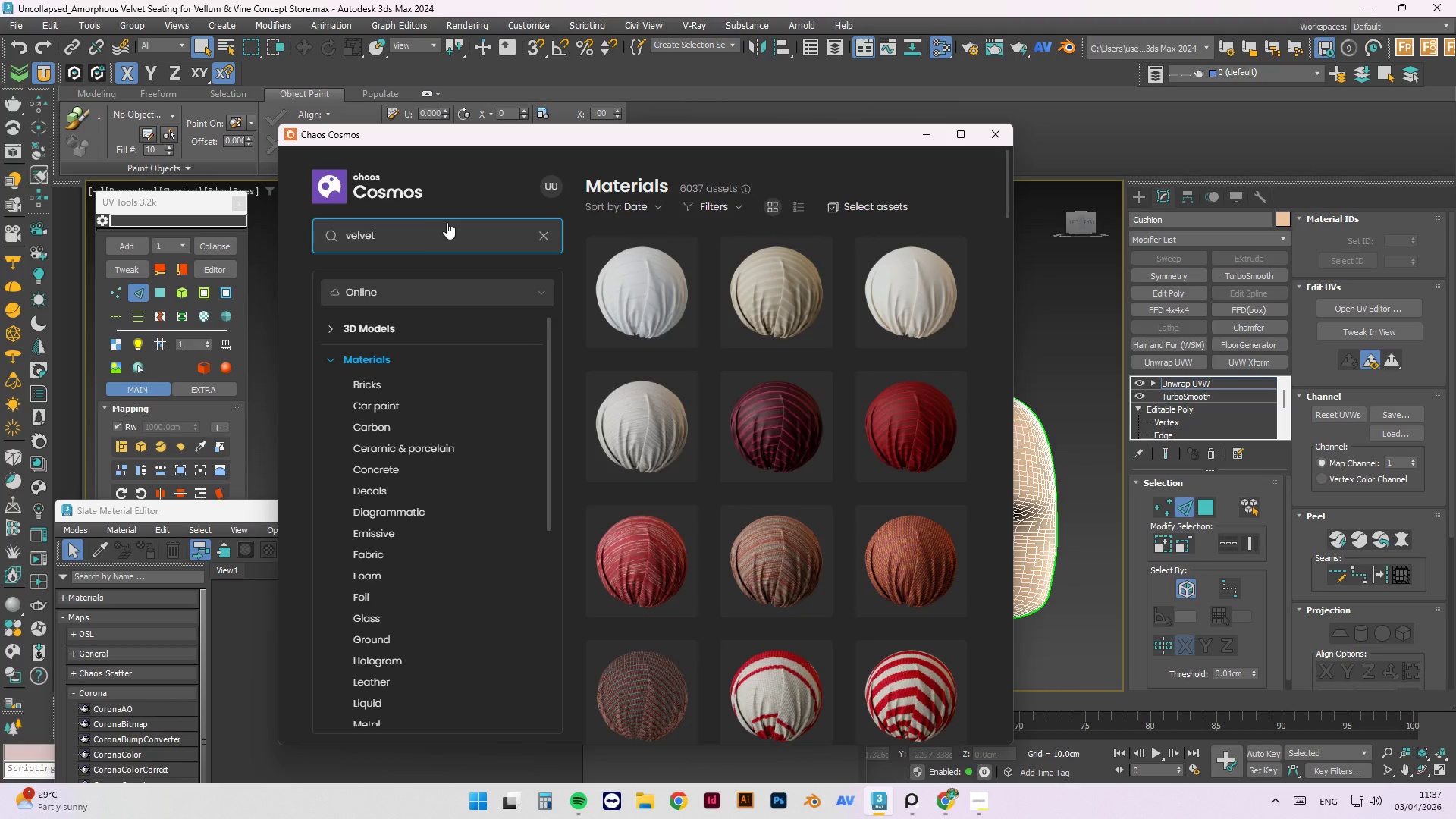 
key(Enter)
 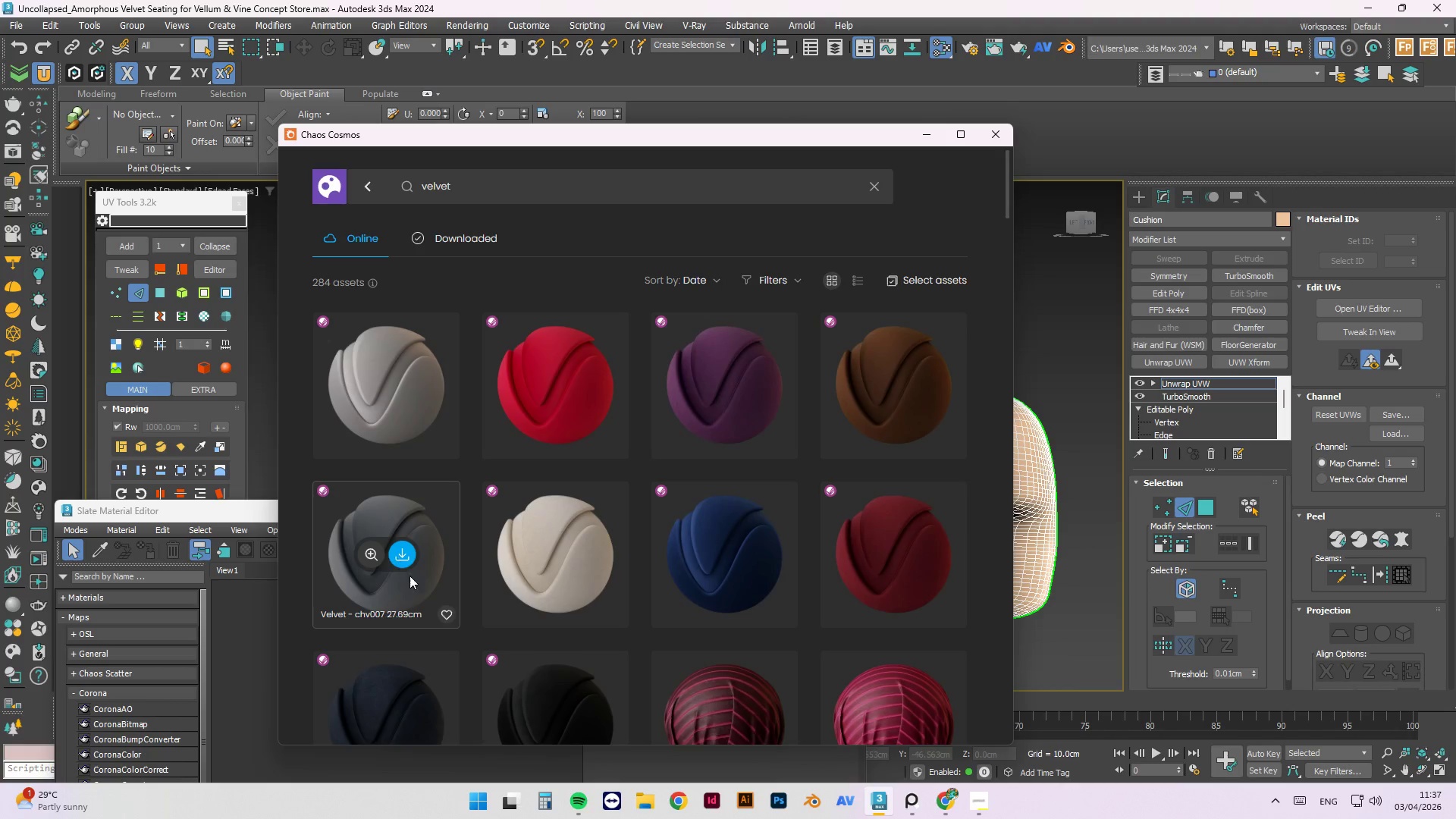 
left_click([410, 557])
 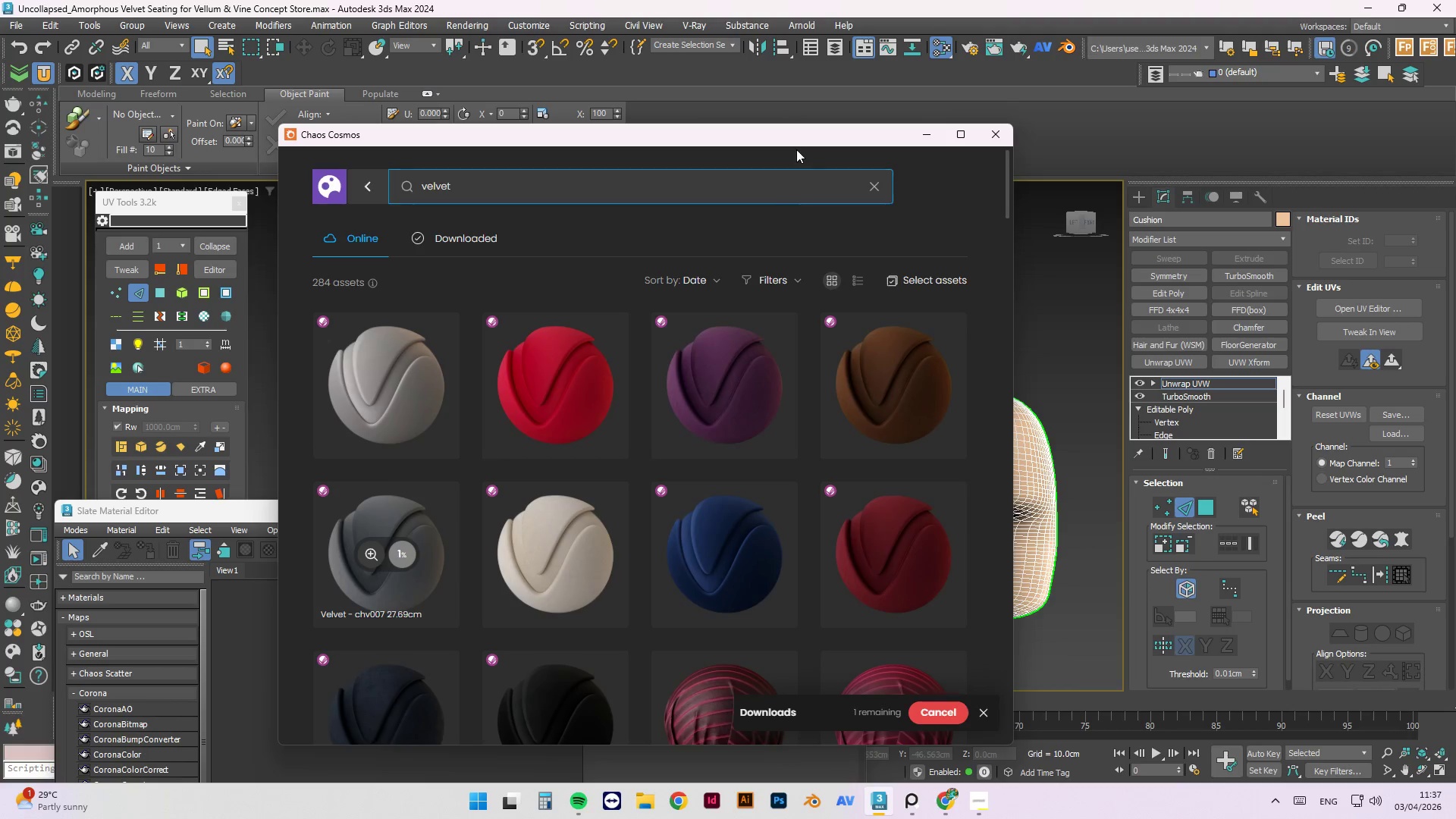 
scroll: coordinate [572, 381], scroll_direction: down, amount: 4.0
 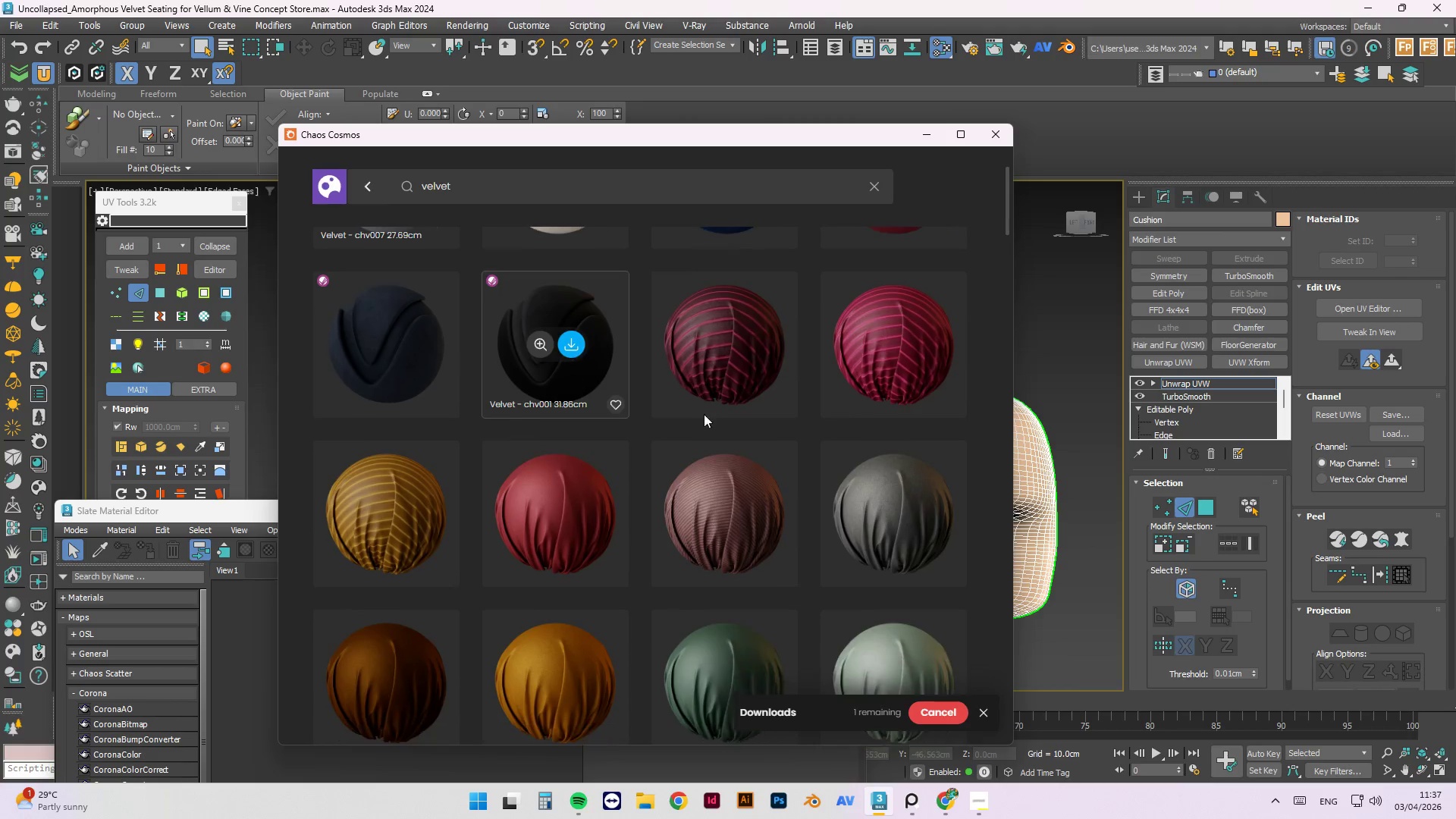 
mouse_move([881, 510])
 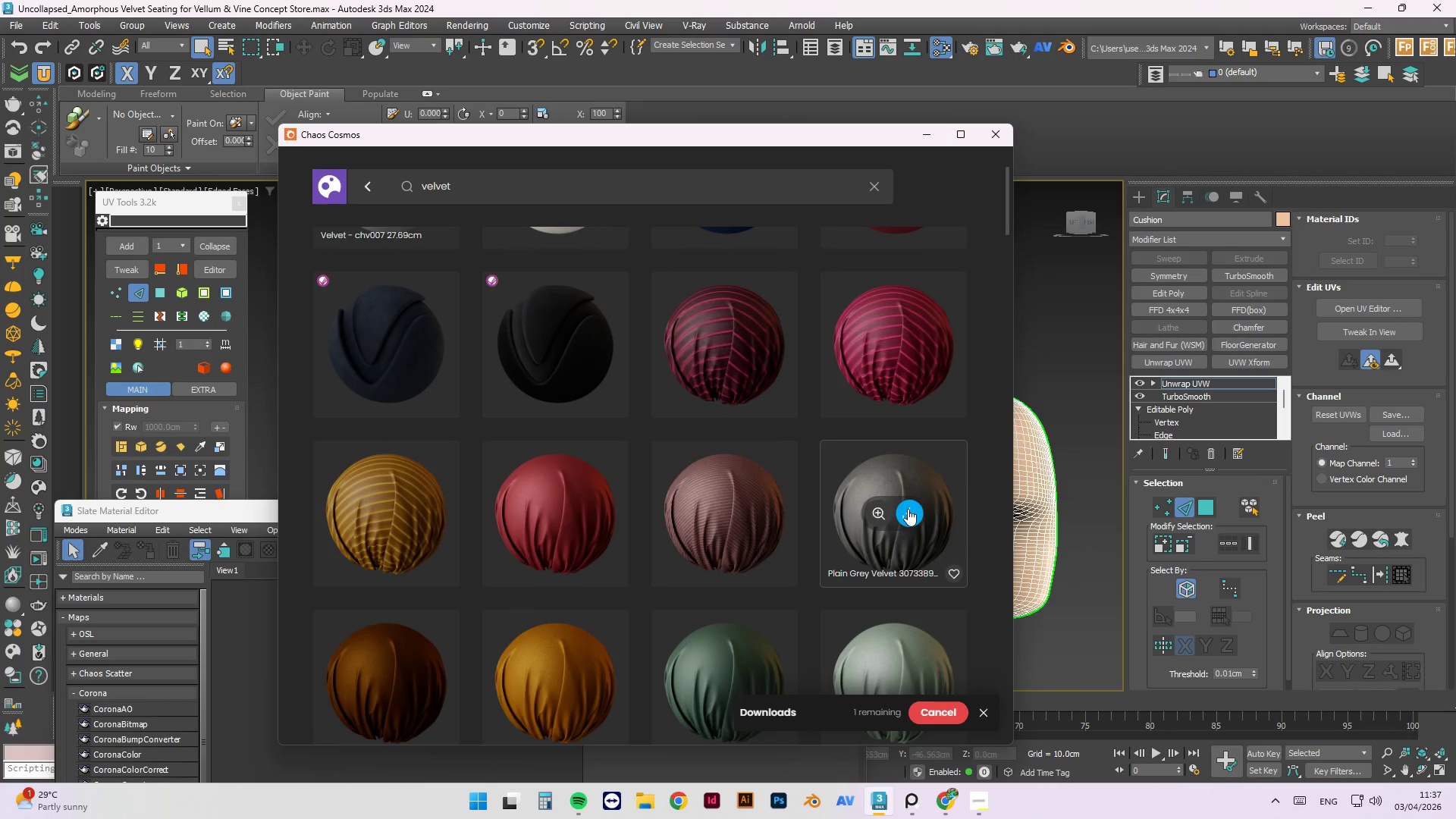 
left_click([908, 509])
 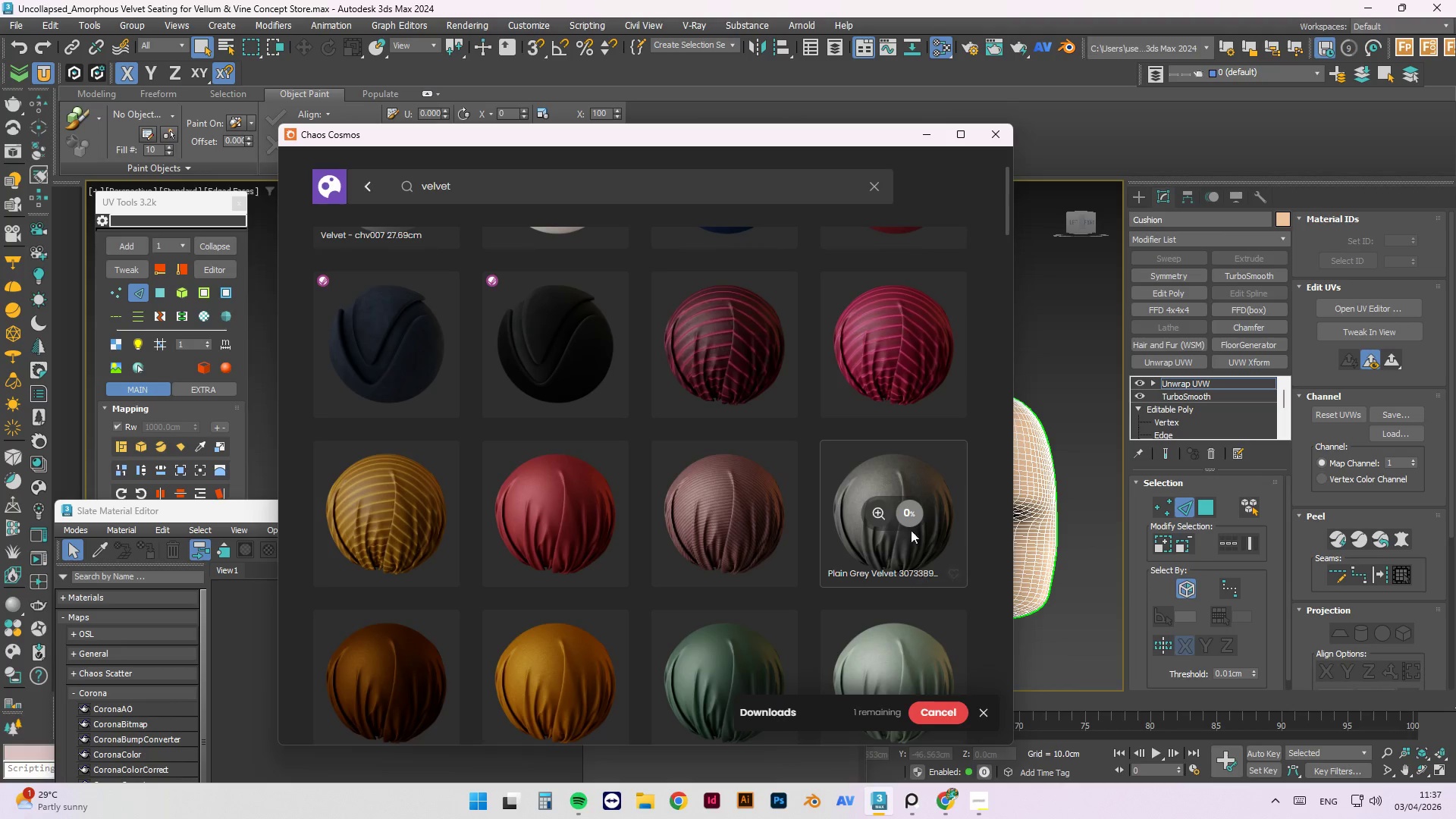 
scroll: coordinate [912, 495], scroll_direction: down, amount: 1.0
 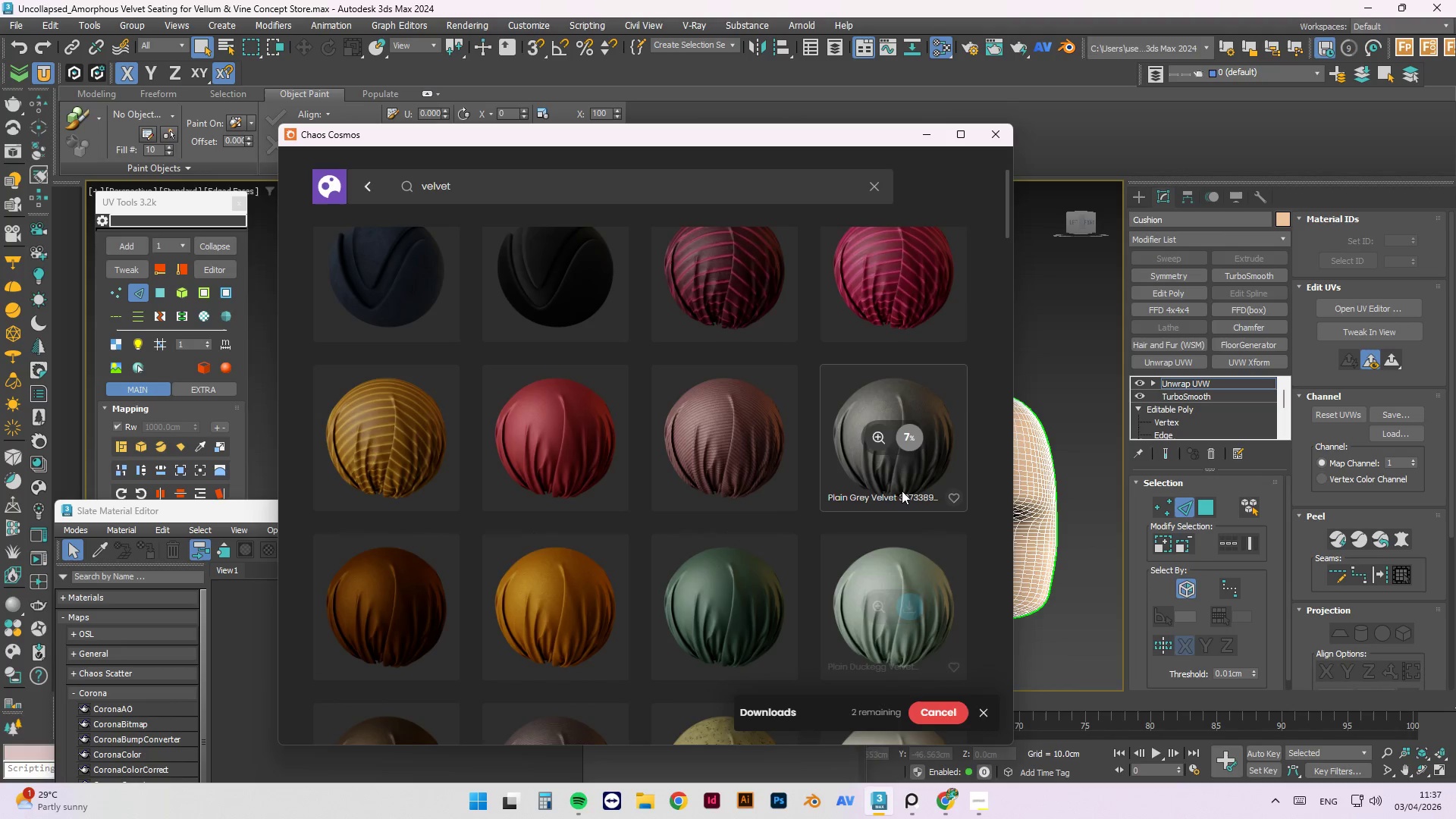 
scroll: coordinate [431, 502], scroll_direction: up, amount: 5.0
 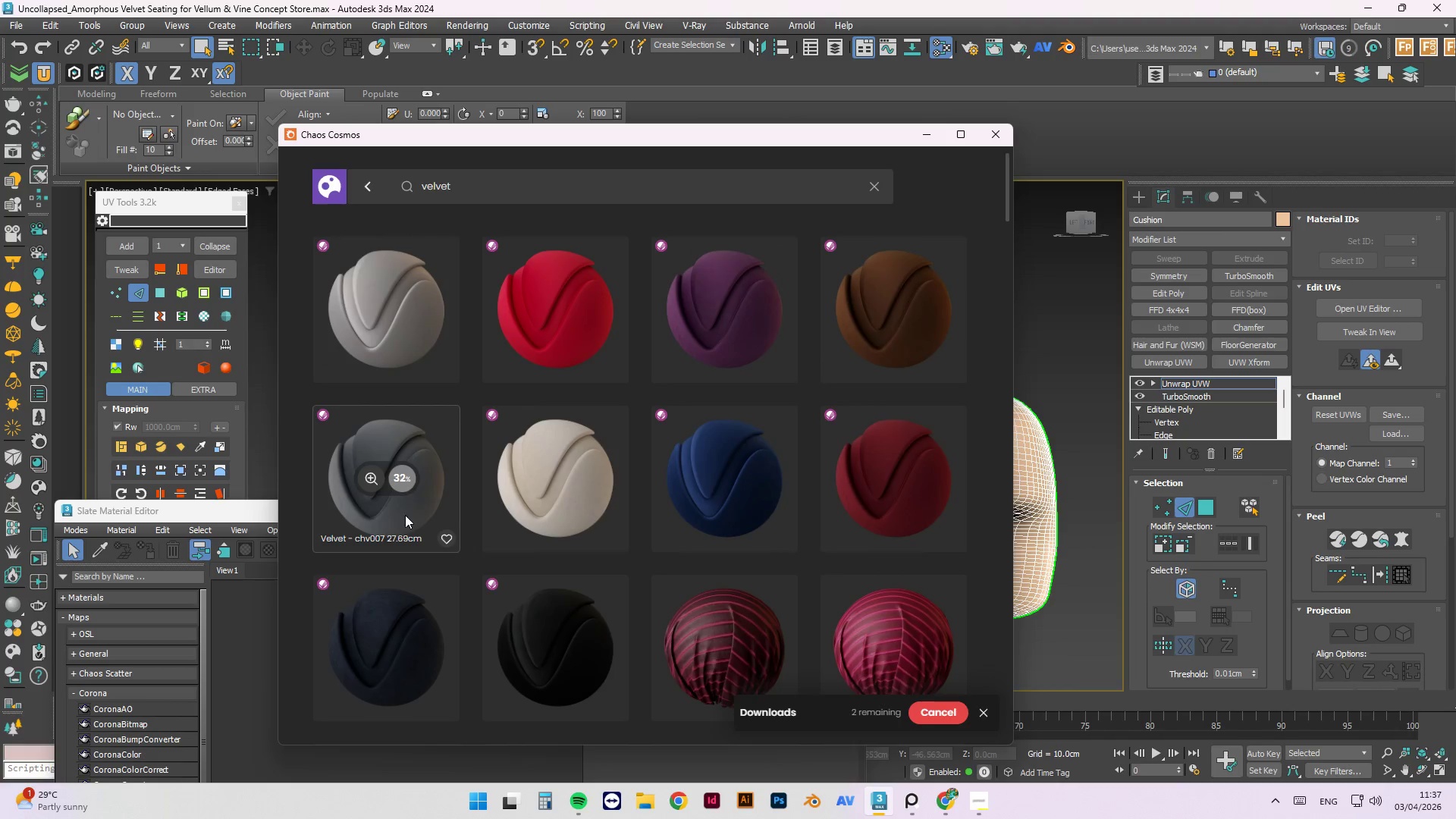 
left_click_drag(start_coordinate=[405, 516], to_coordinate=[260, 613])
 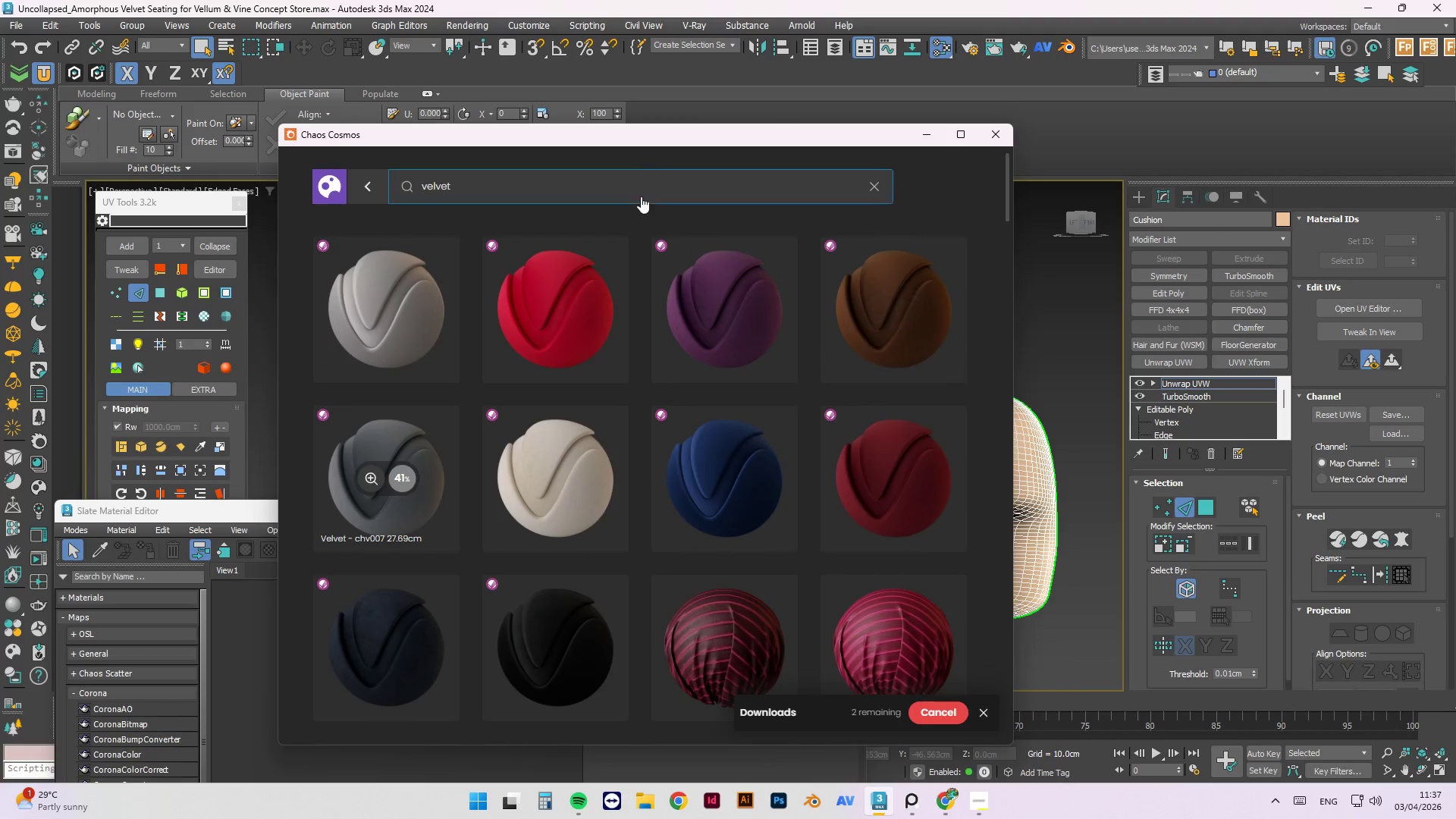 
left_click_drag(start_coordinate=[667, 139], to_coordinate=[876, 143])
 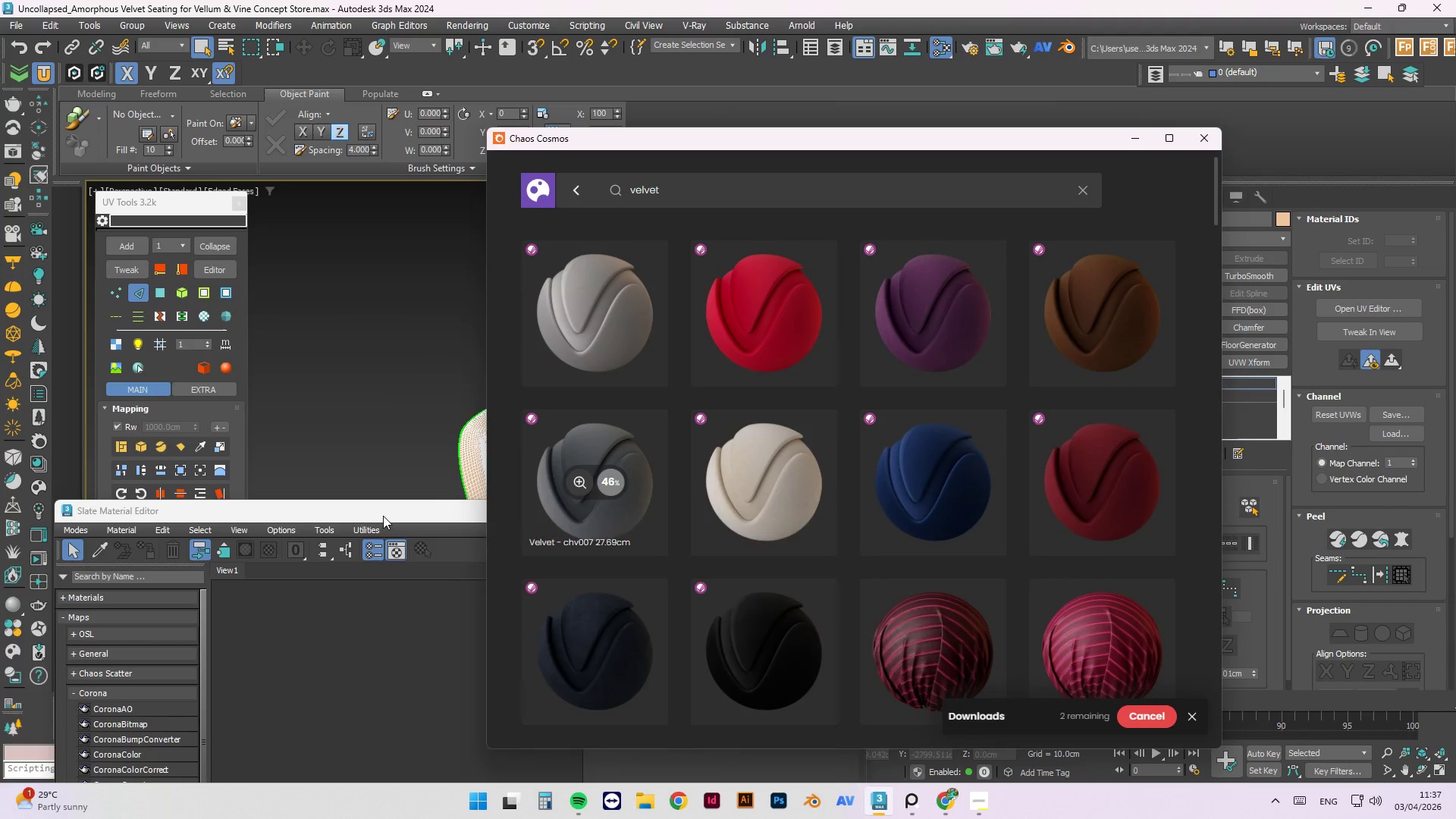 
left_click_drag(start_coordinate=[383, 516], to_coordinate=[391, 267])
 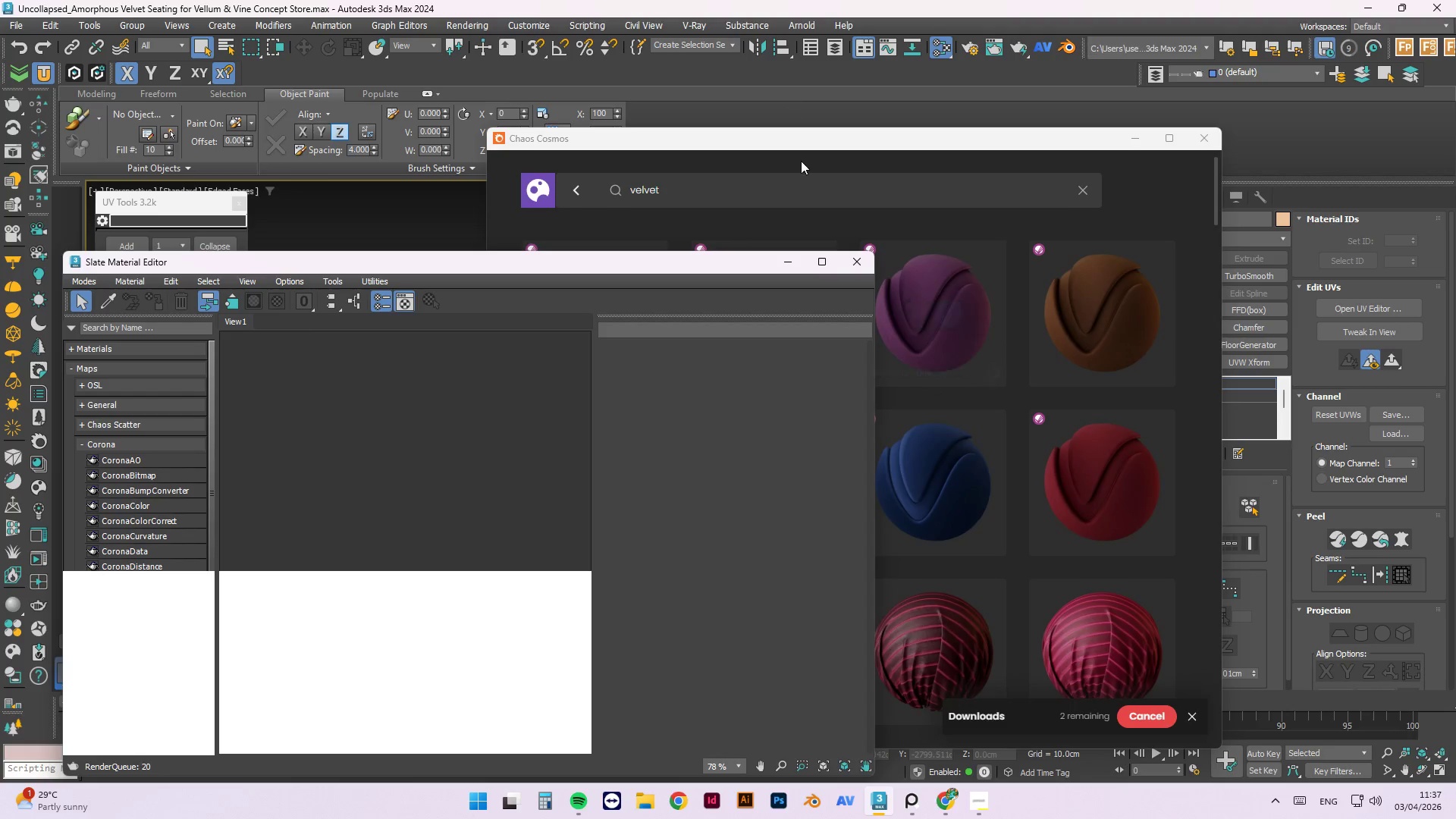 
left_click([801, 146])
 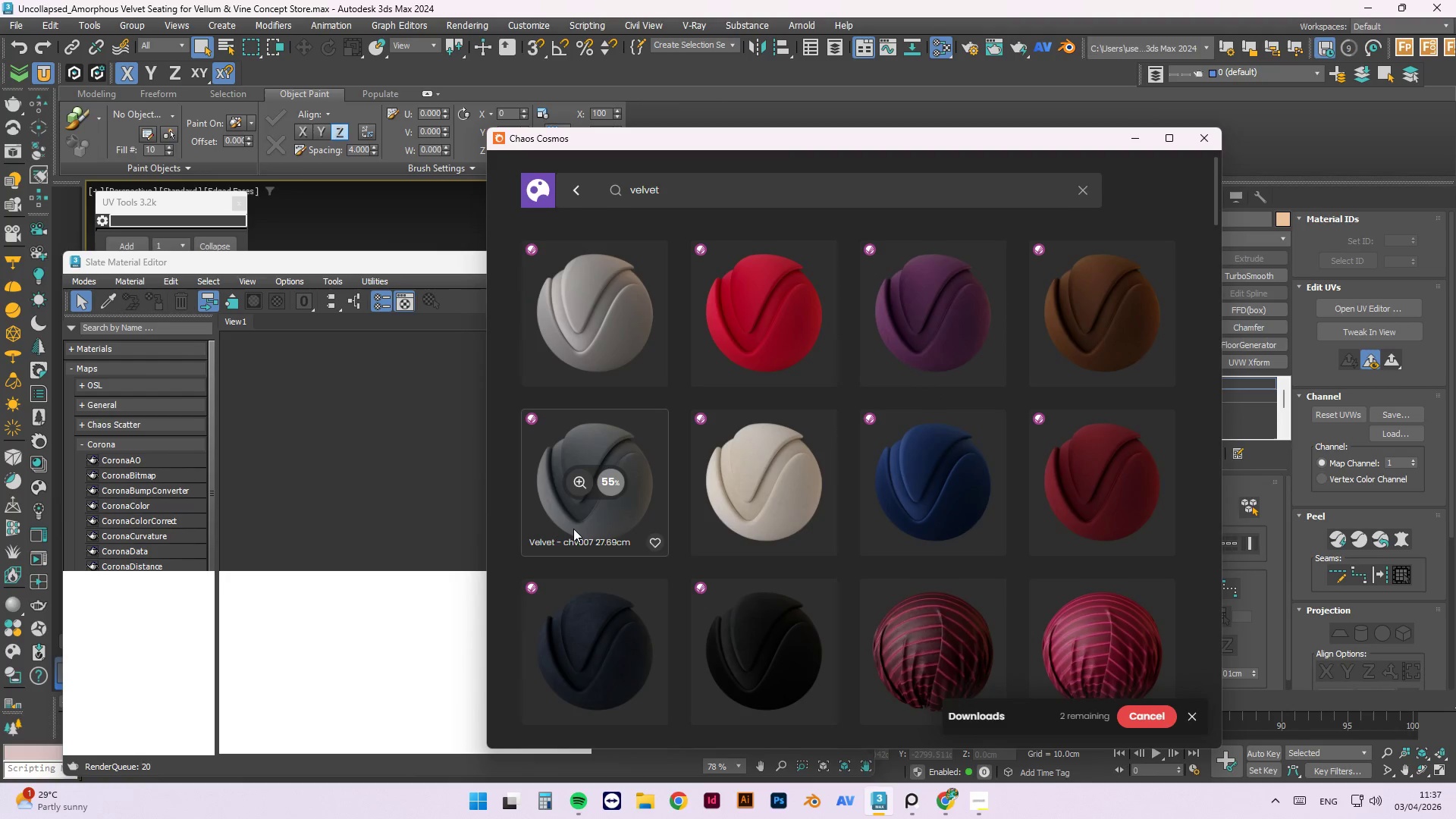 
mouse_move([770, 444])
 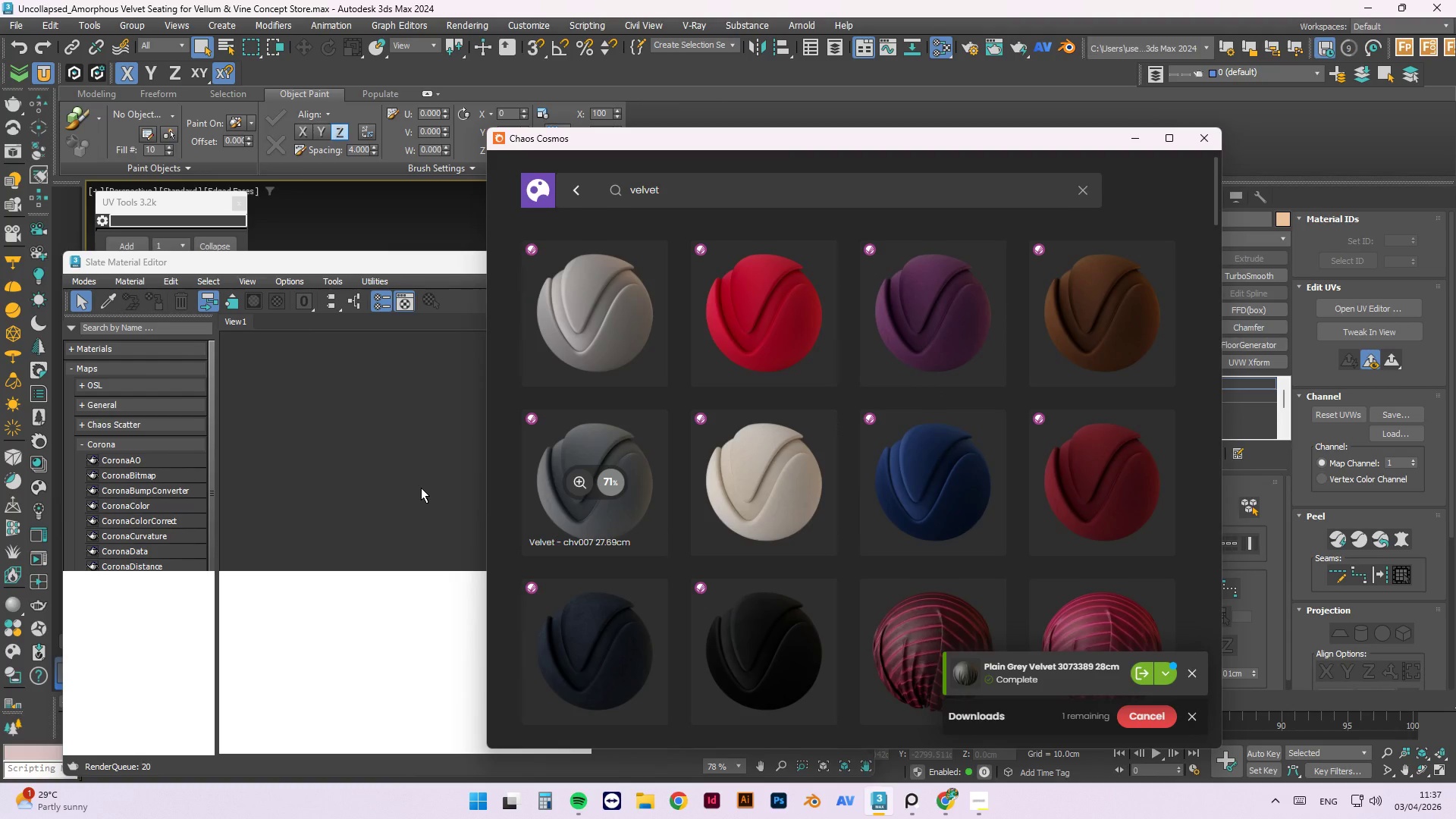 
wait(8.75)
 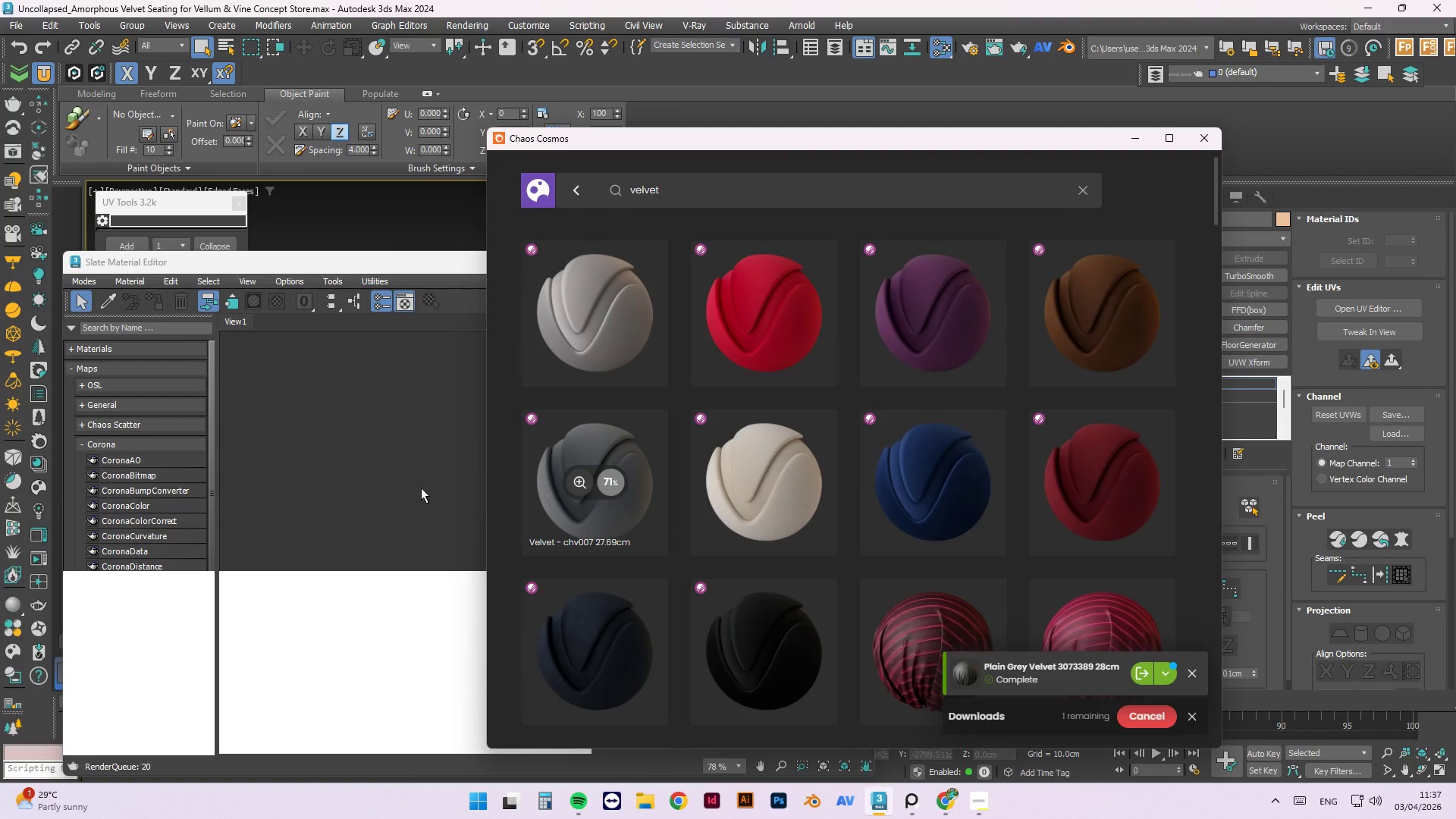 
left_click([421, 488])
 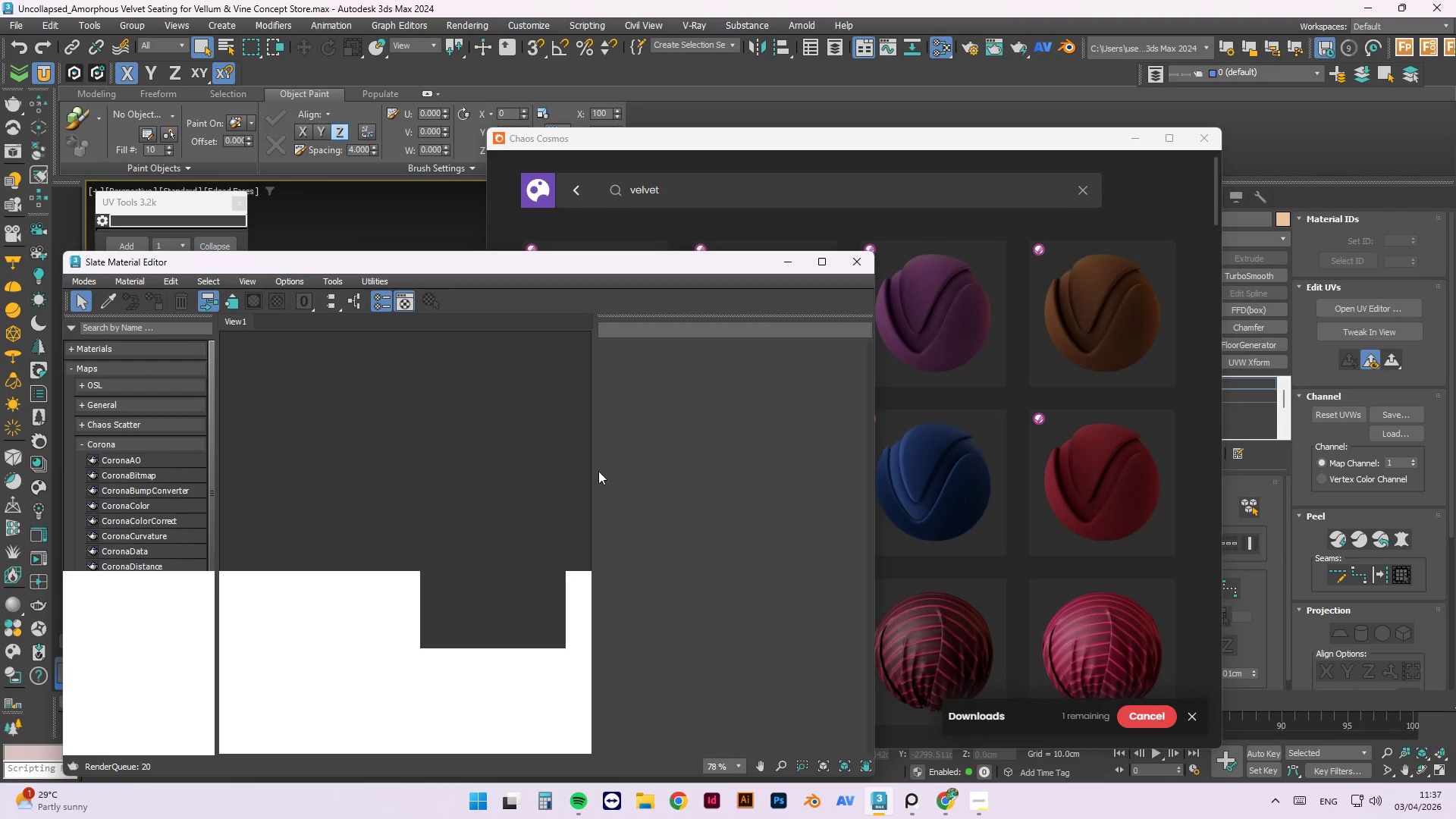 
scroll: coordinate [519, 494], scroll_direction: down, amount: 2.0
 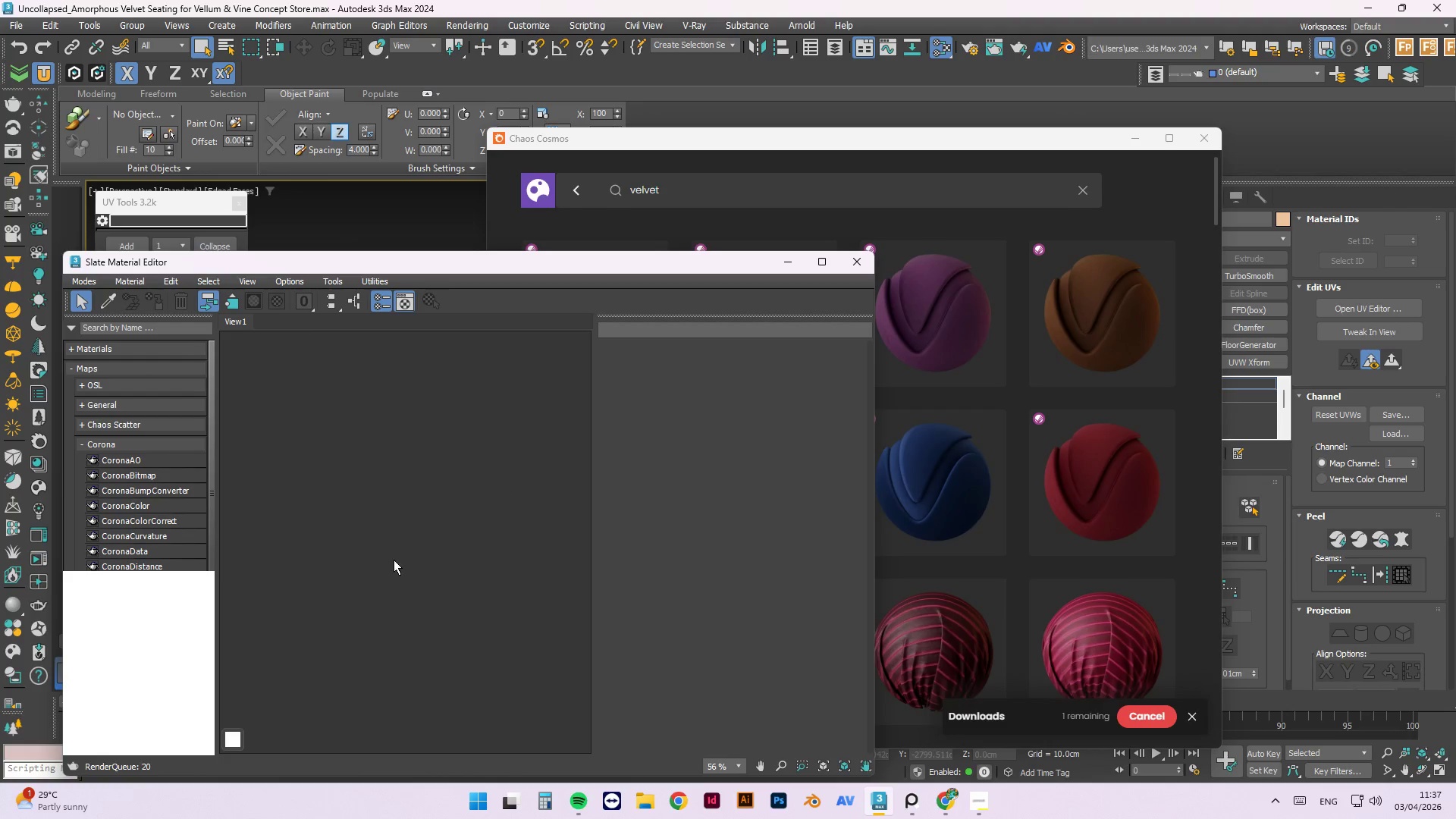 
scroll: coordinate [394, 543], scroll_direction: up, amount: 4.0
 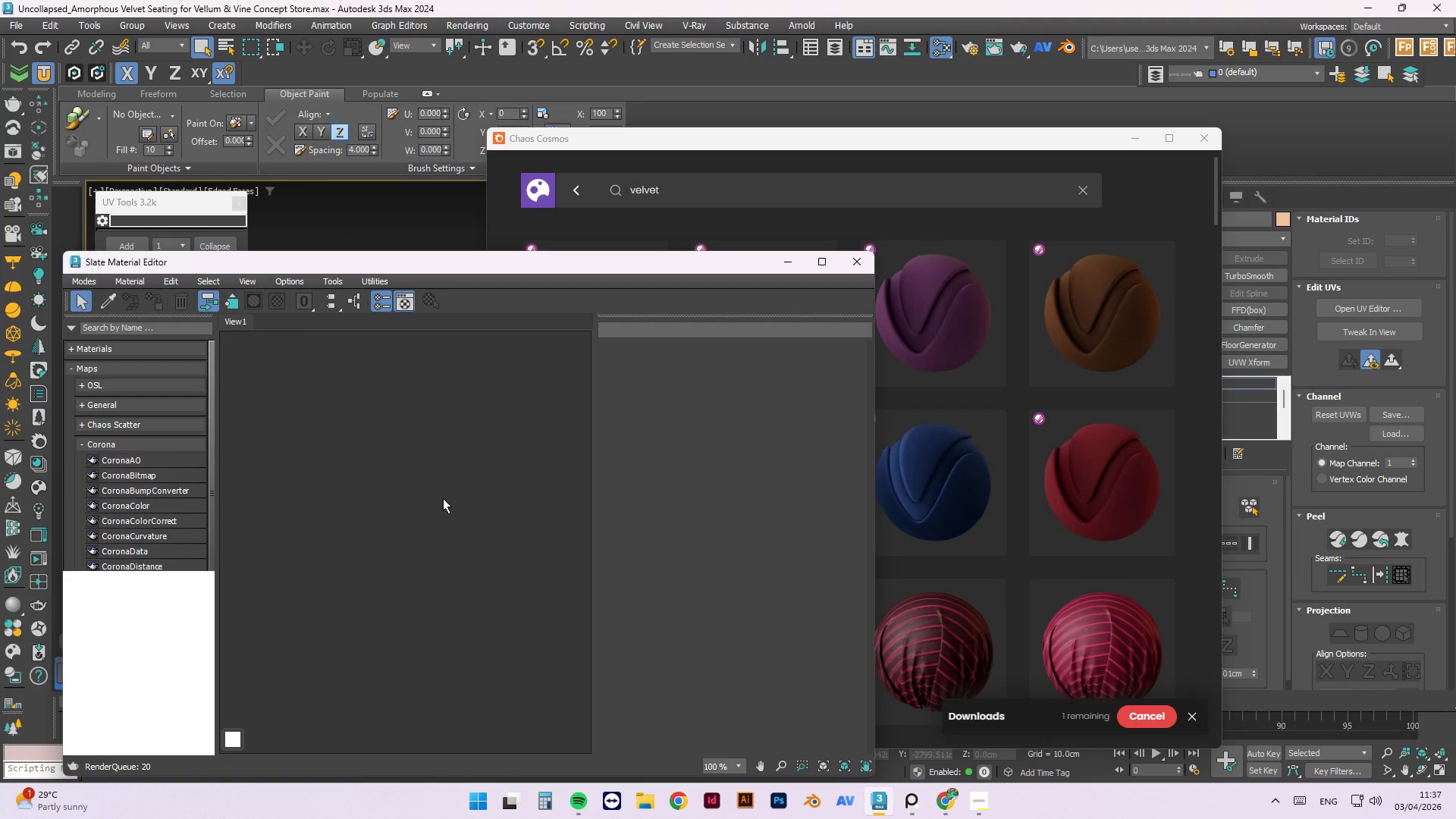 
left_click([443, 498])
 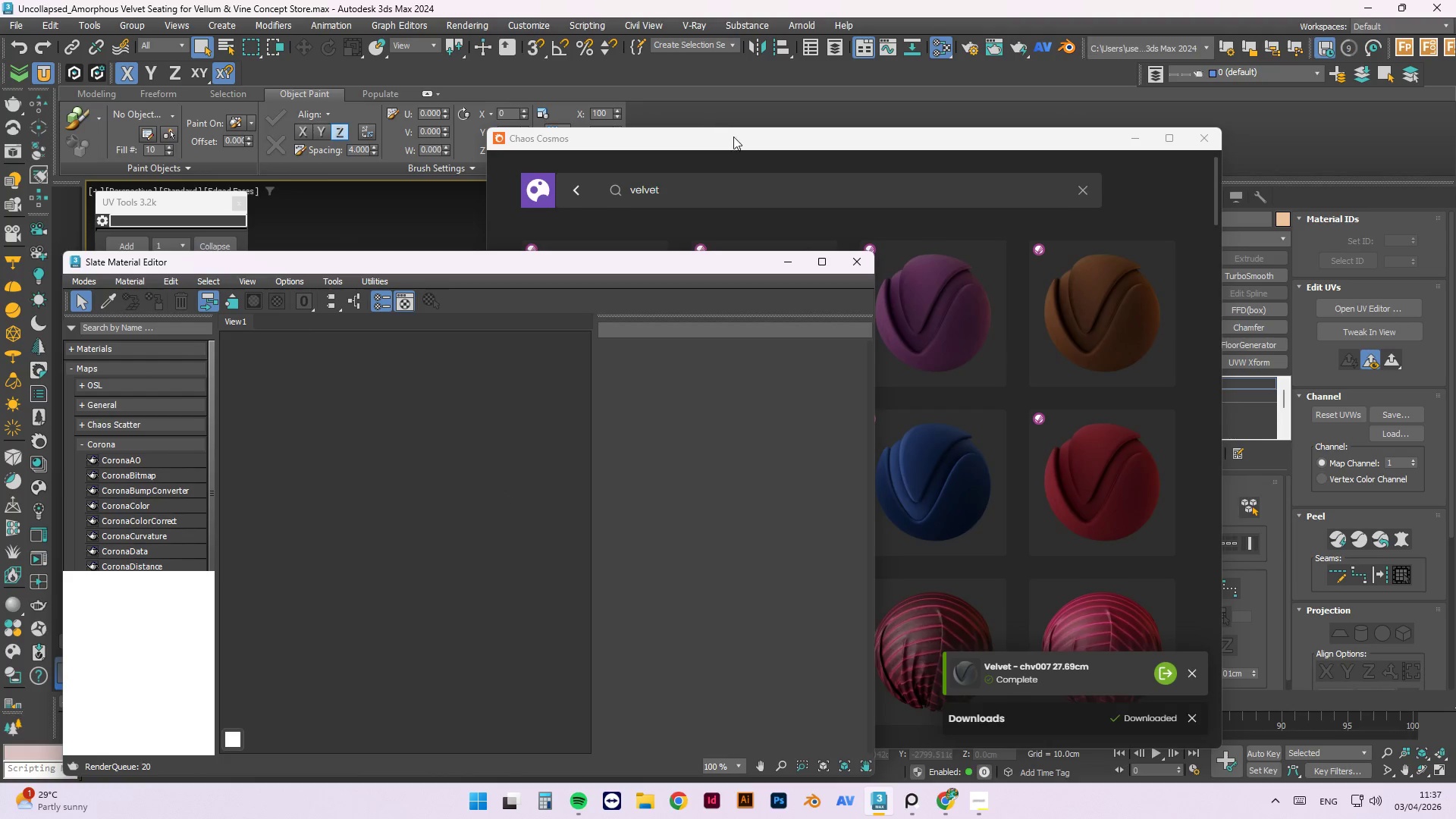 
left_click([736, 146])
 